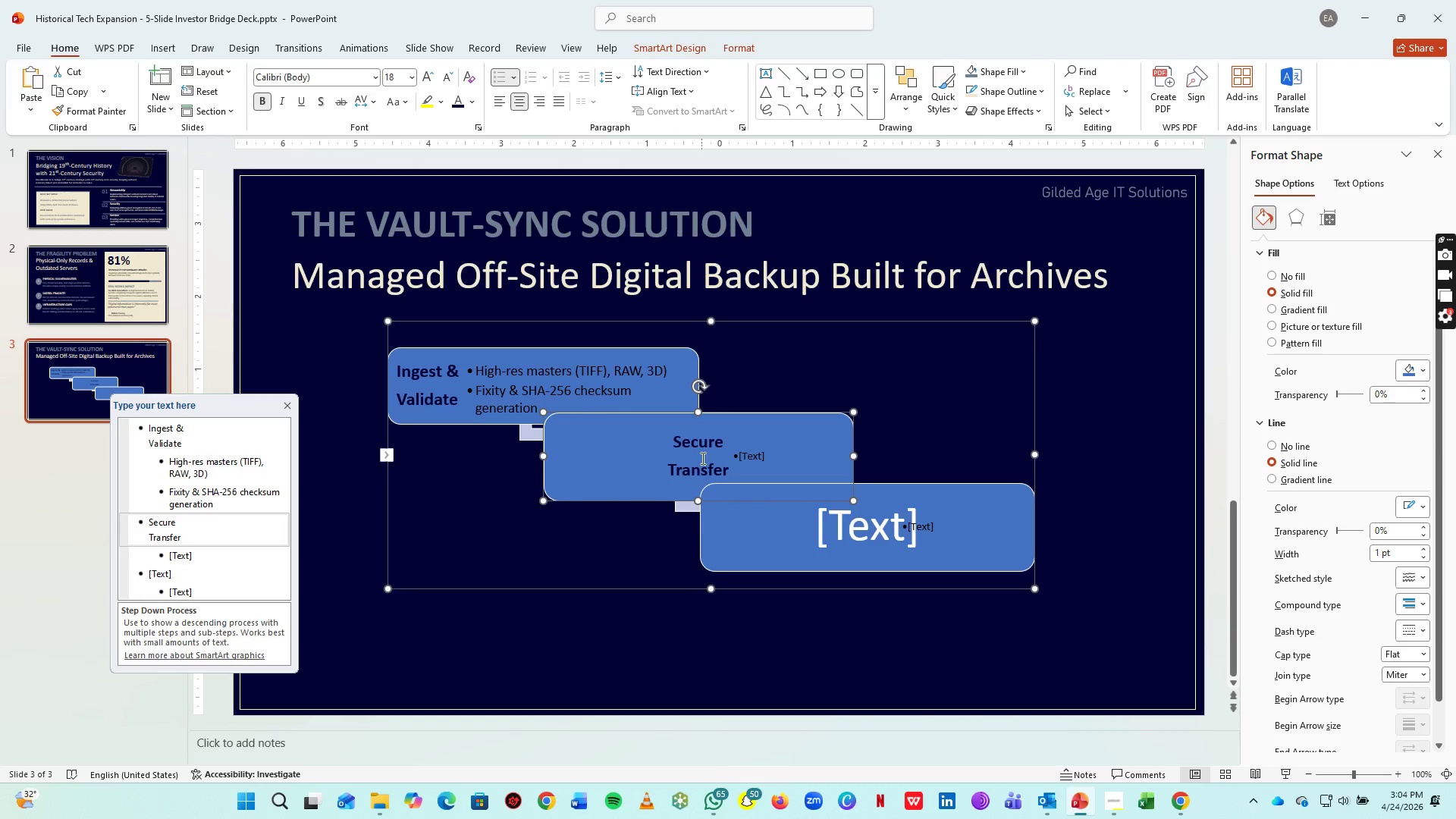 
left_click([702, 450])
 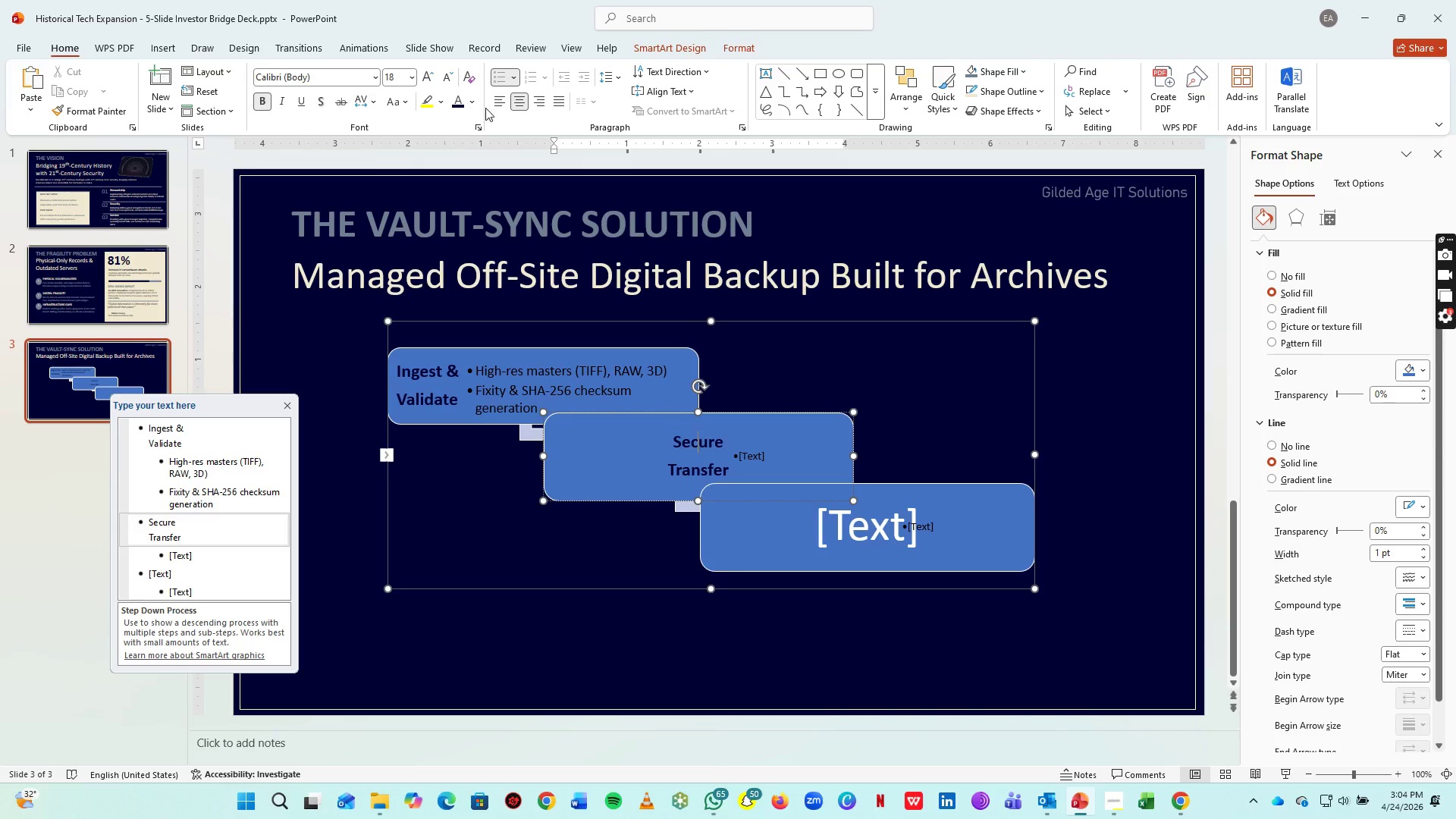 
left_click([497, 105])
 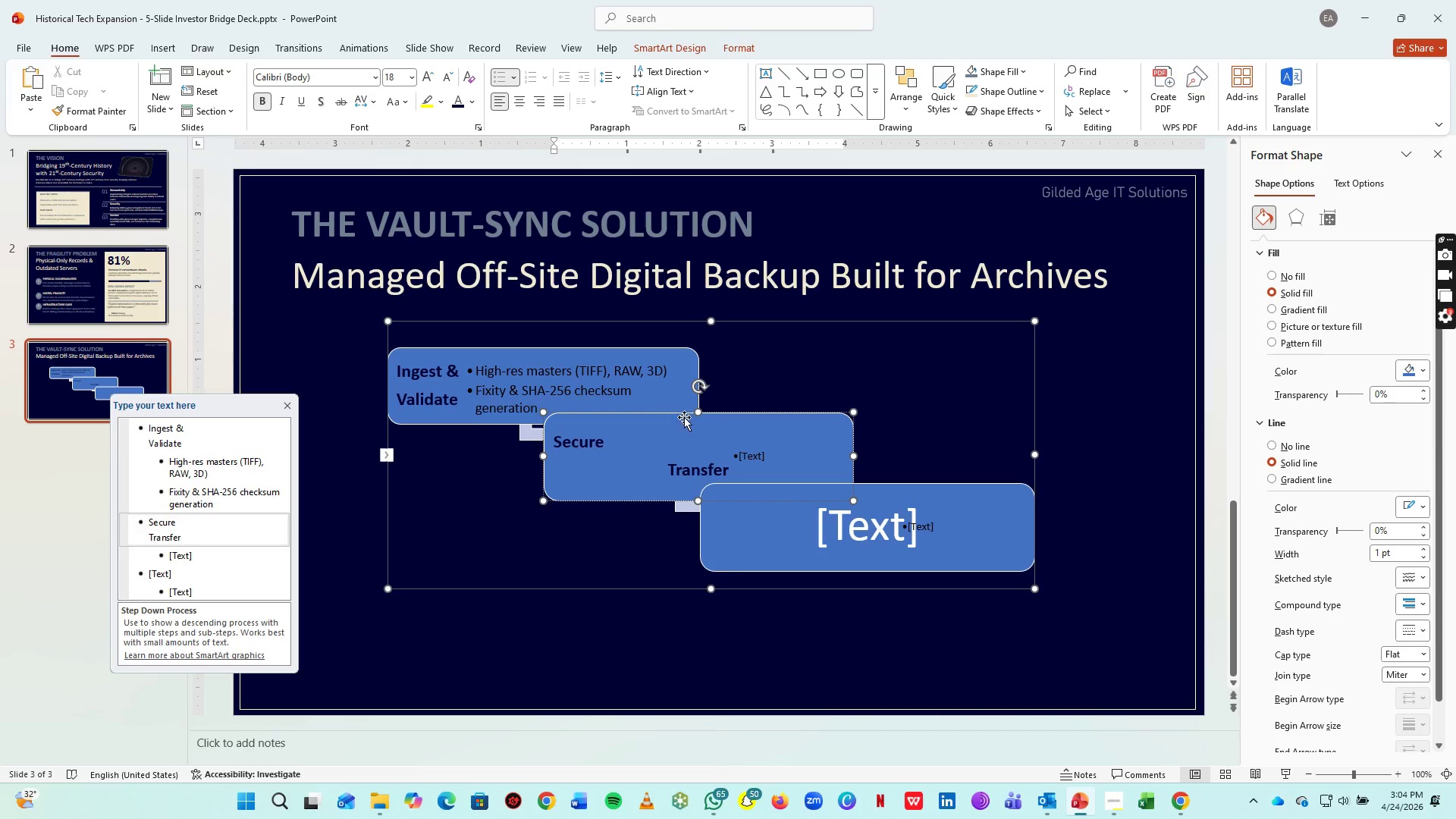 
left_click([711, 469])
 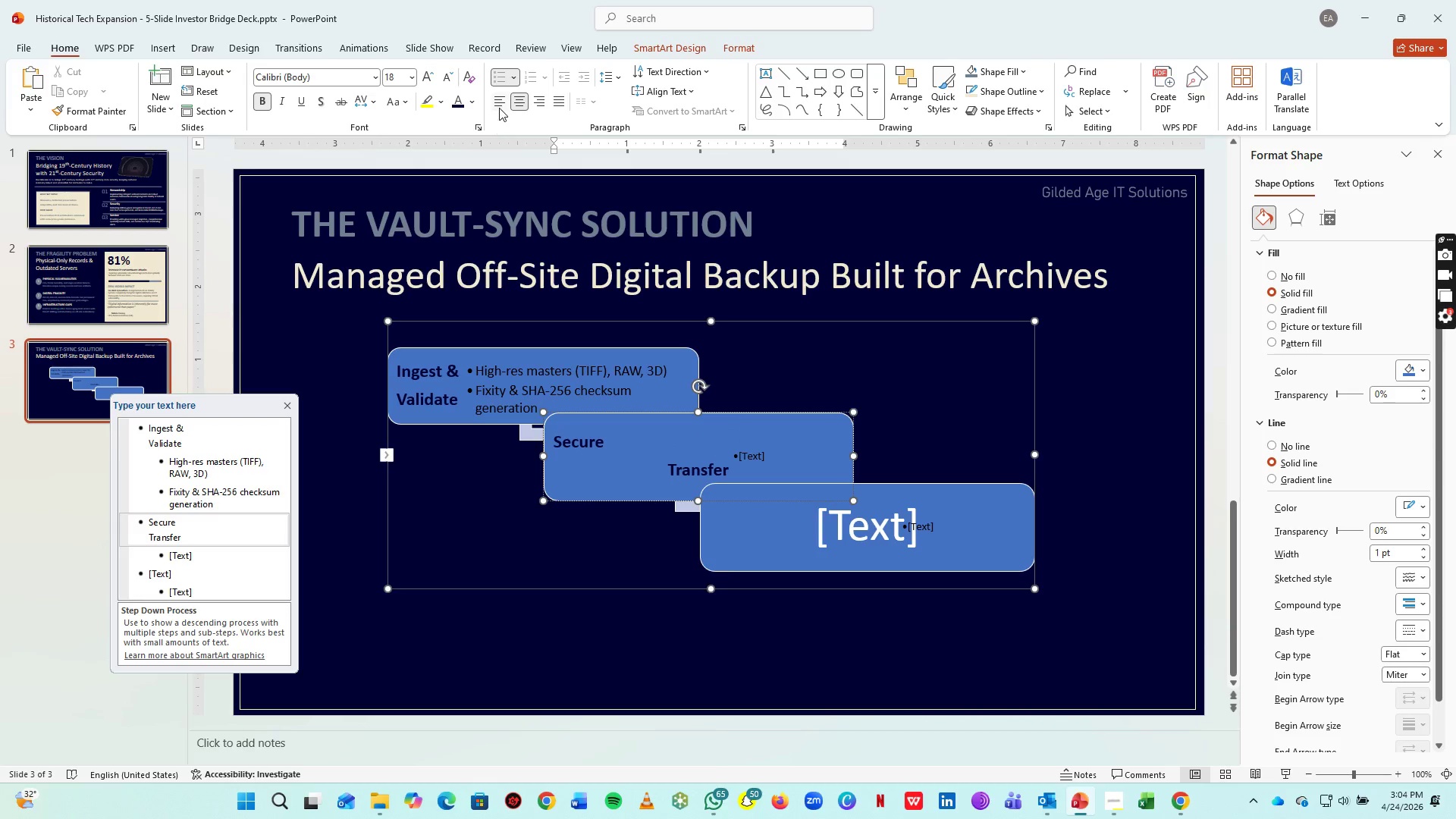 
left_click([499, 106])
 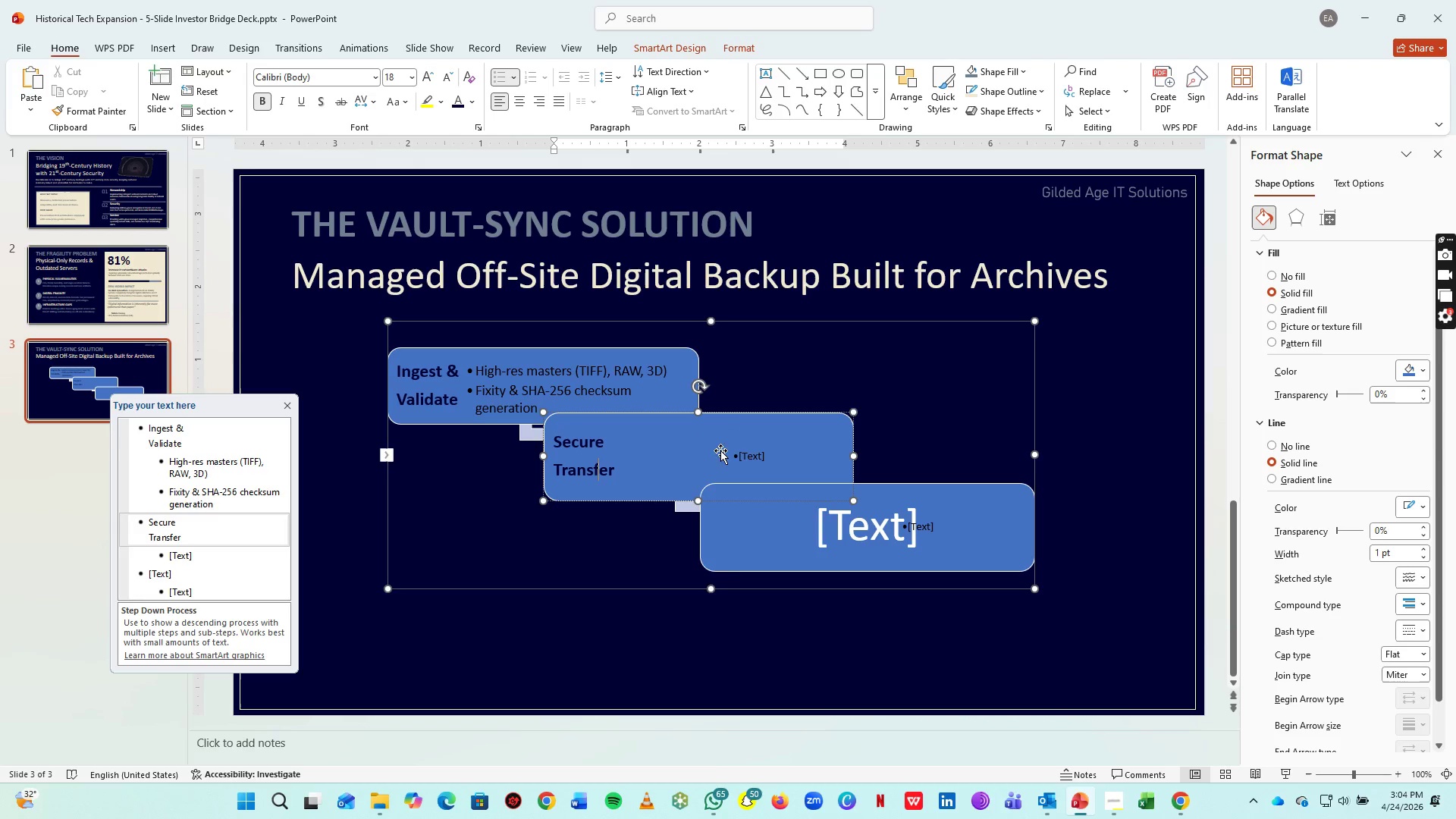 
left_click([743, 452])
 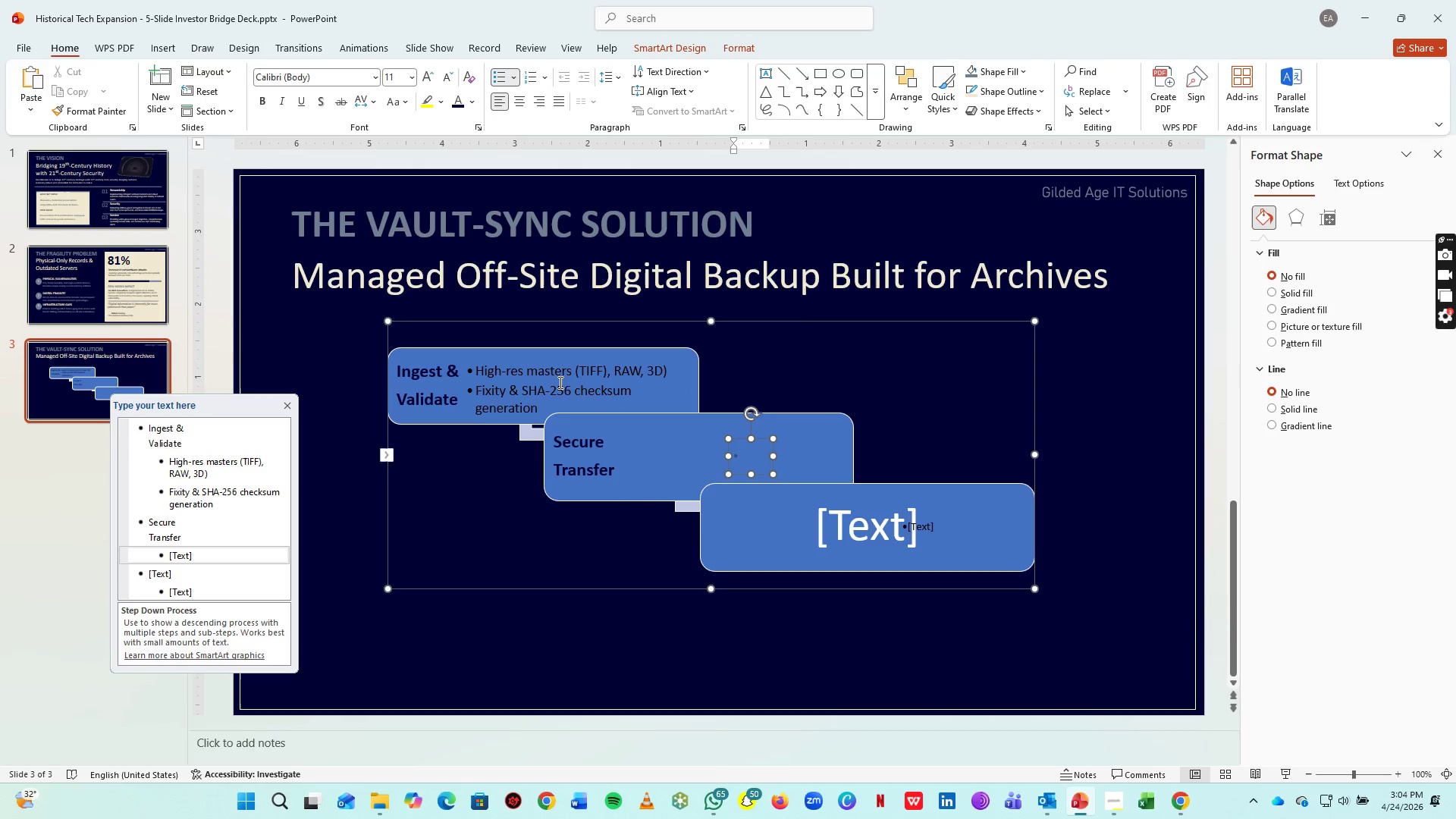 
hold_key(key=ControlLeft, duration=0.64)
 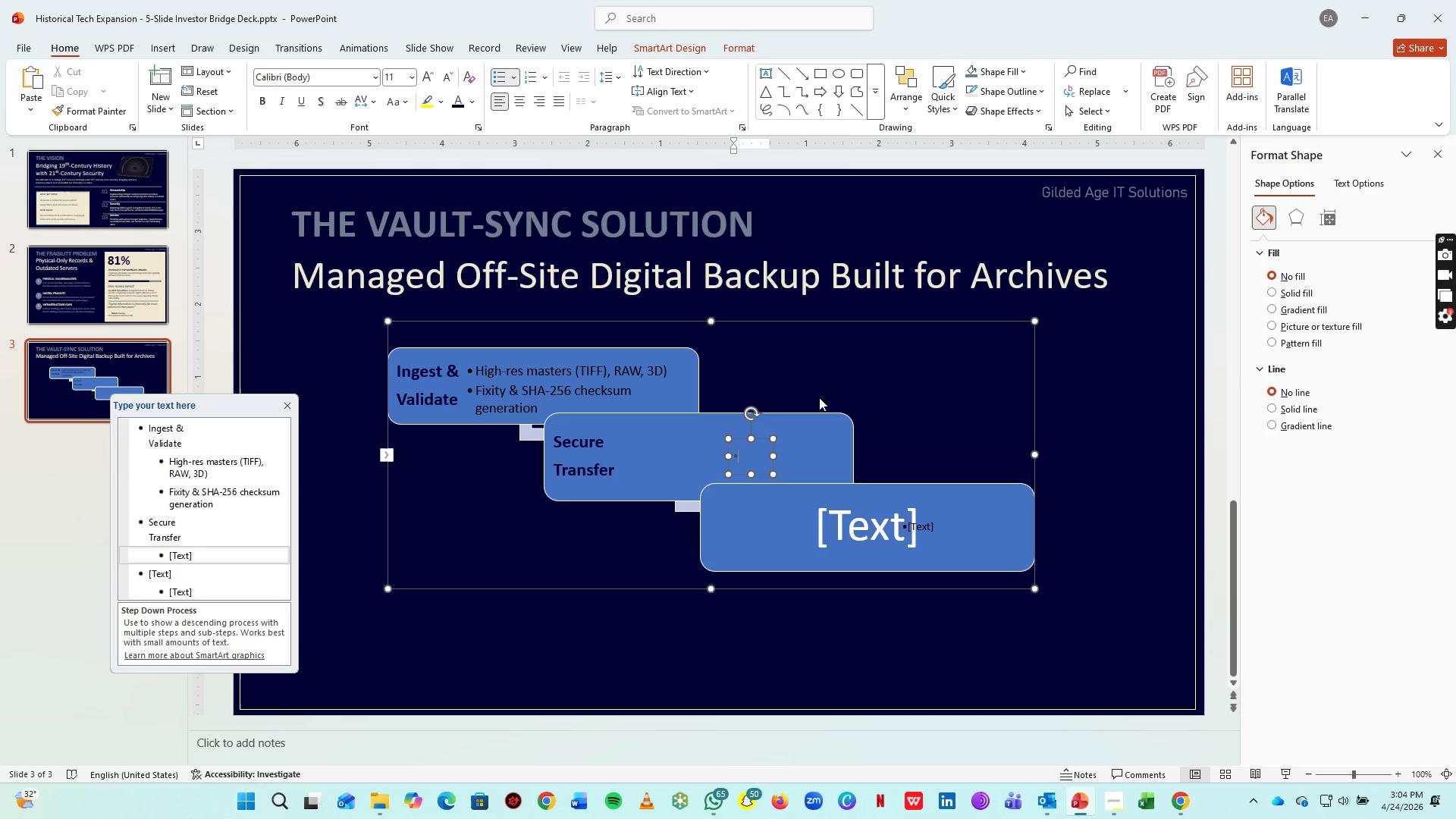 
type(AES-256 Encrption (in trasnit & at rest)
 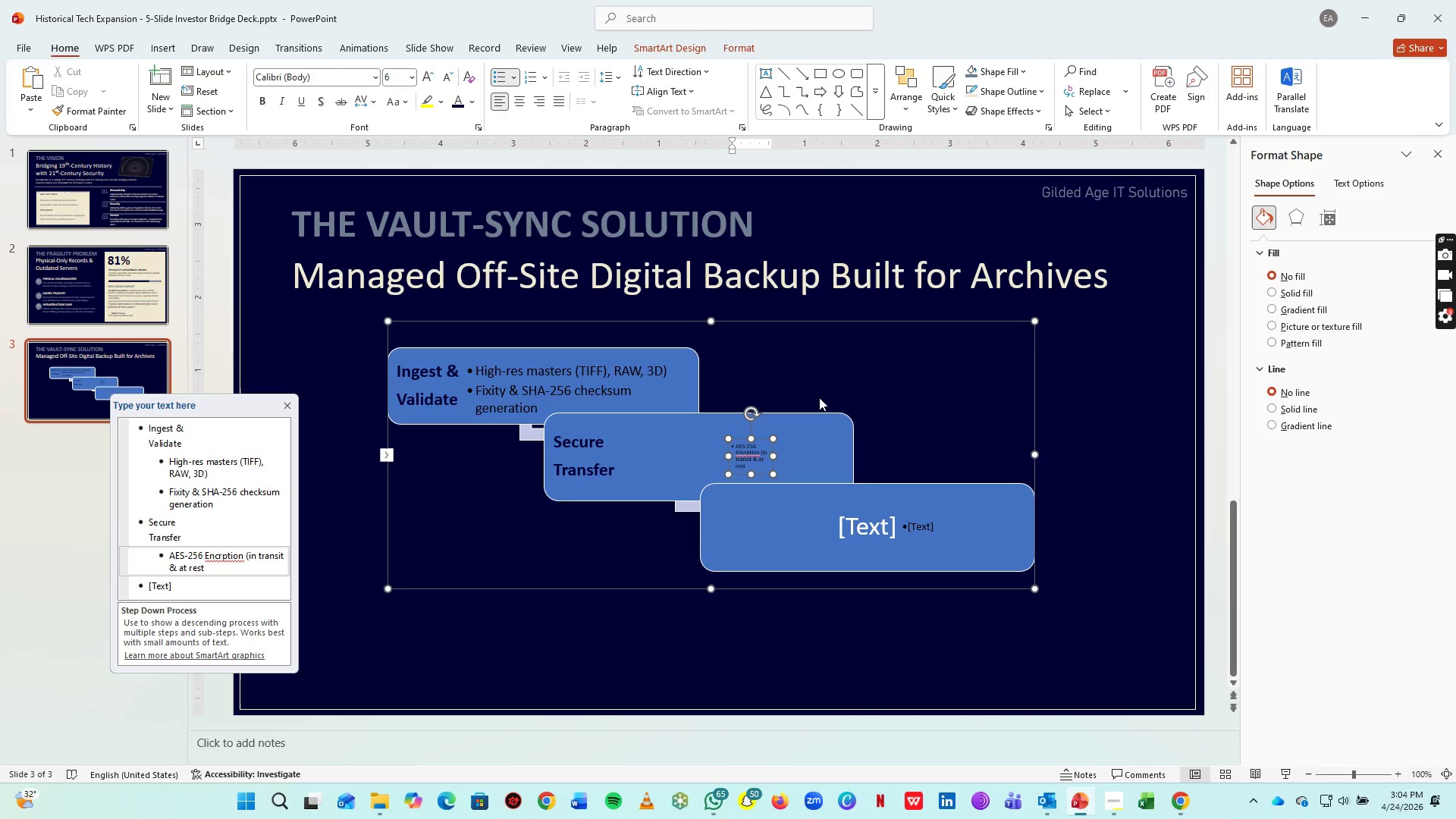 
key(Control+ControlLeft)
 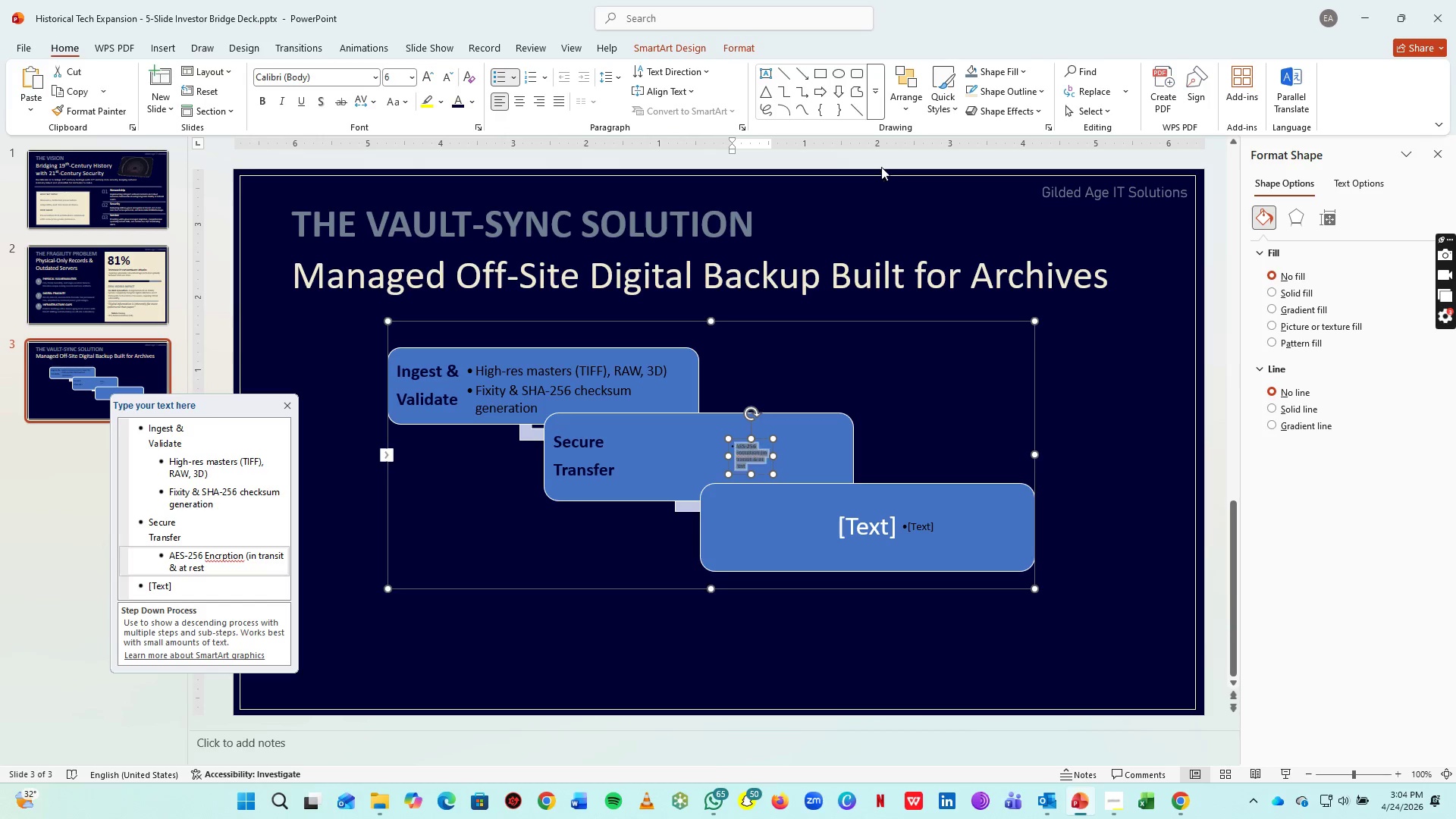 
key(Control+A)
 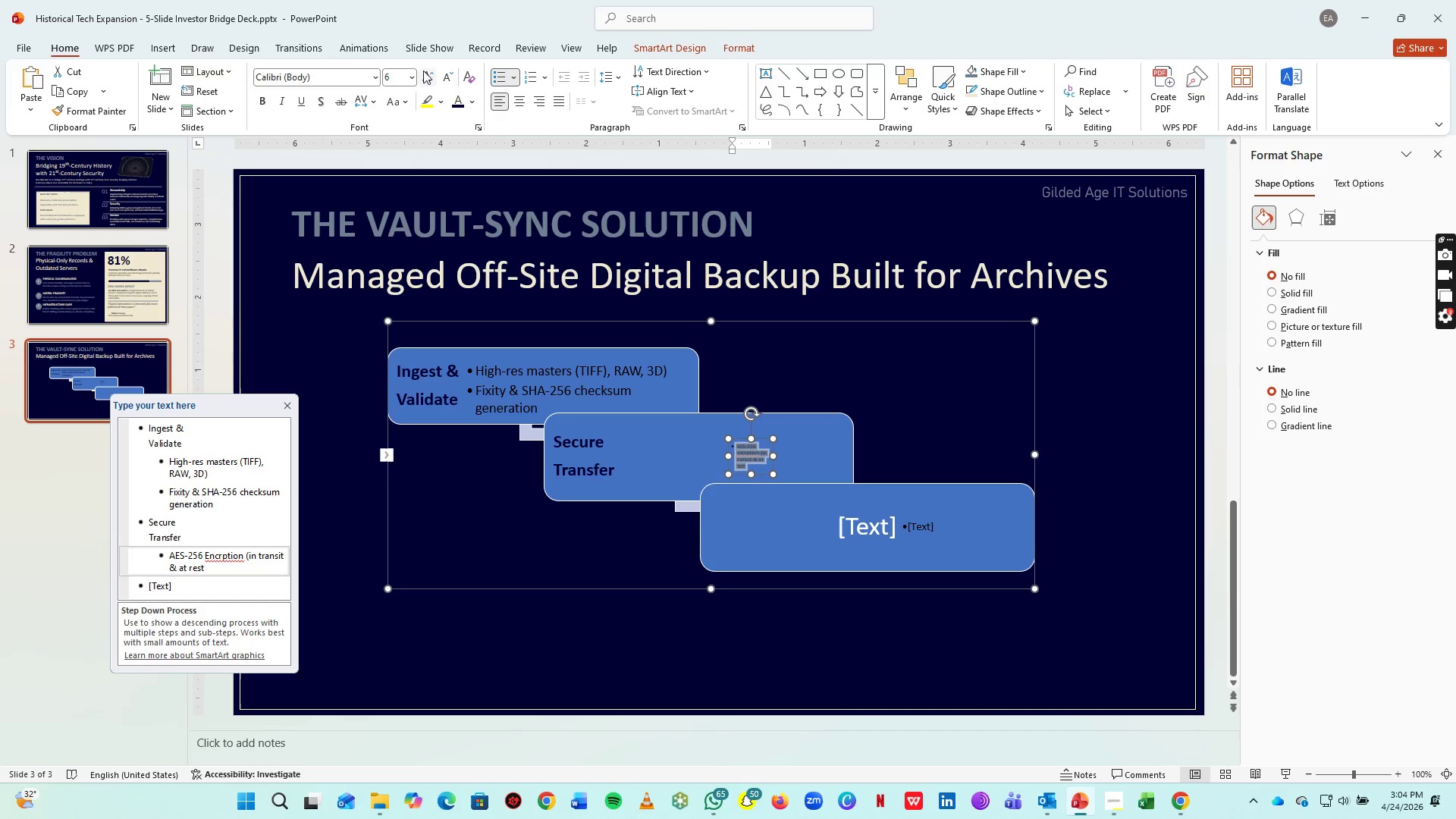 
double_click([422, 71])
 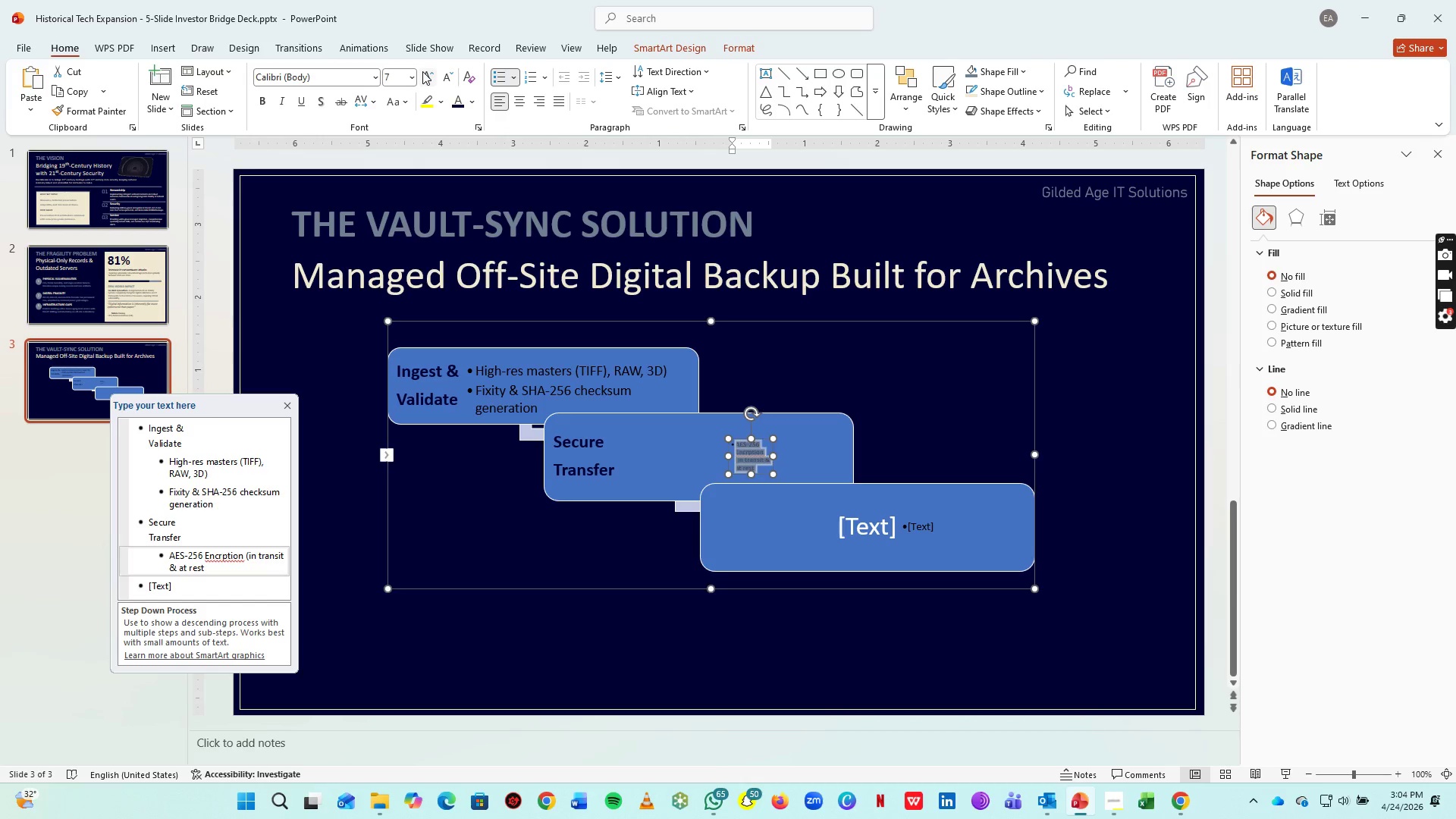 
triple_click([422, 71])
 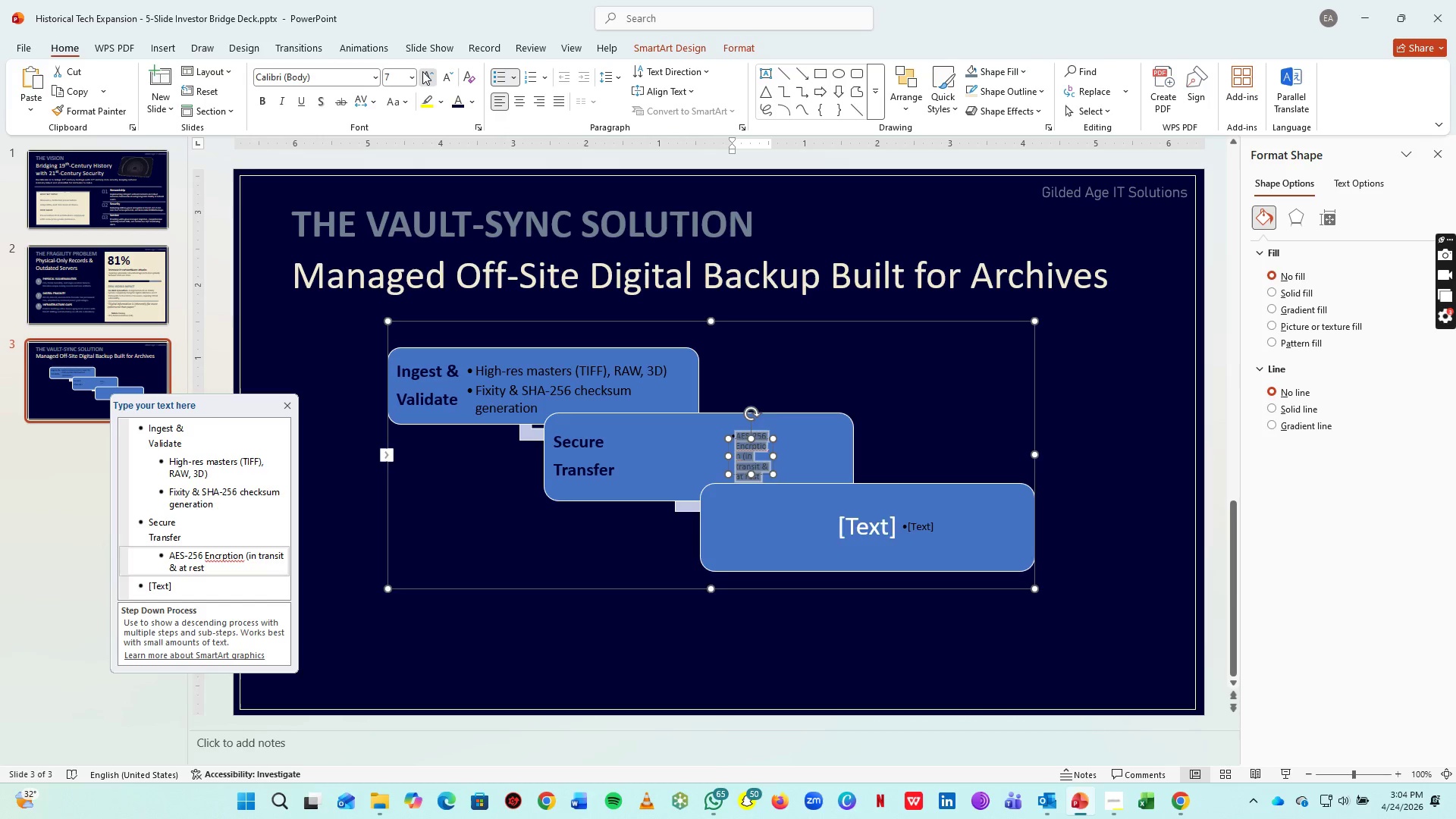 
triple_click([422, 71])
 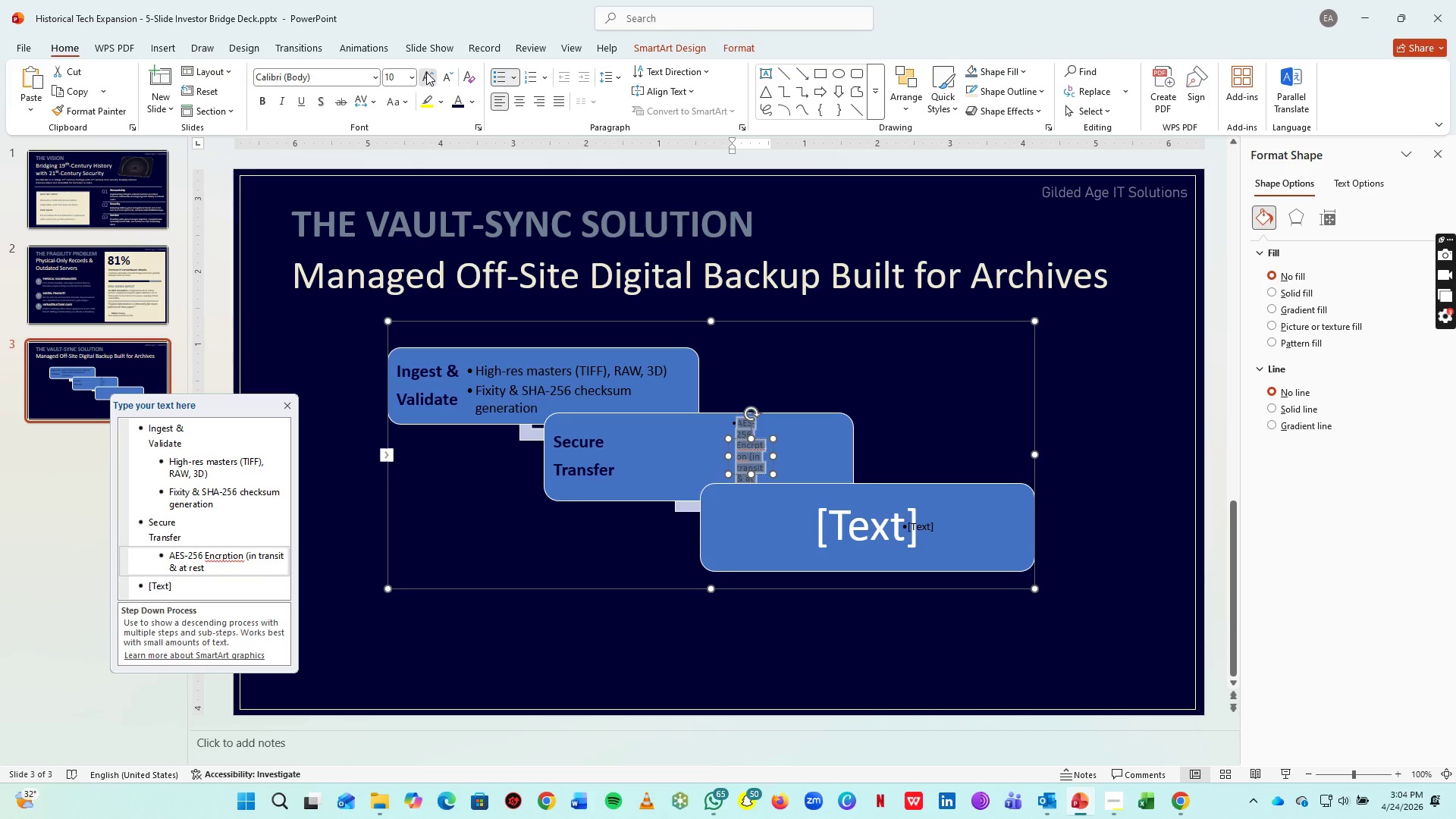 
double_click([426, 72])
 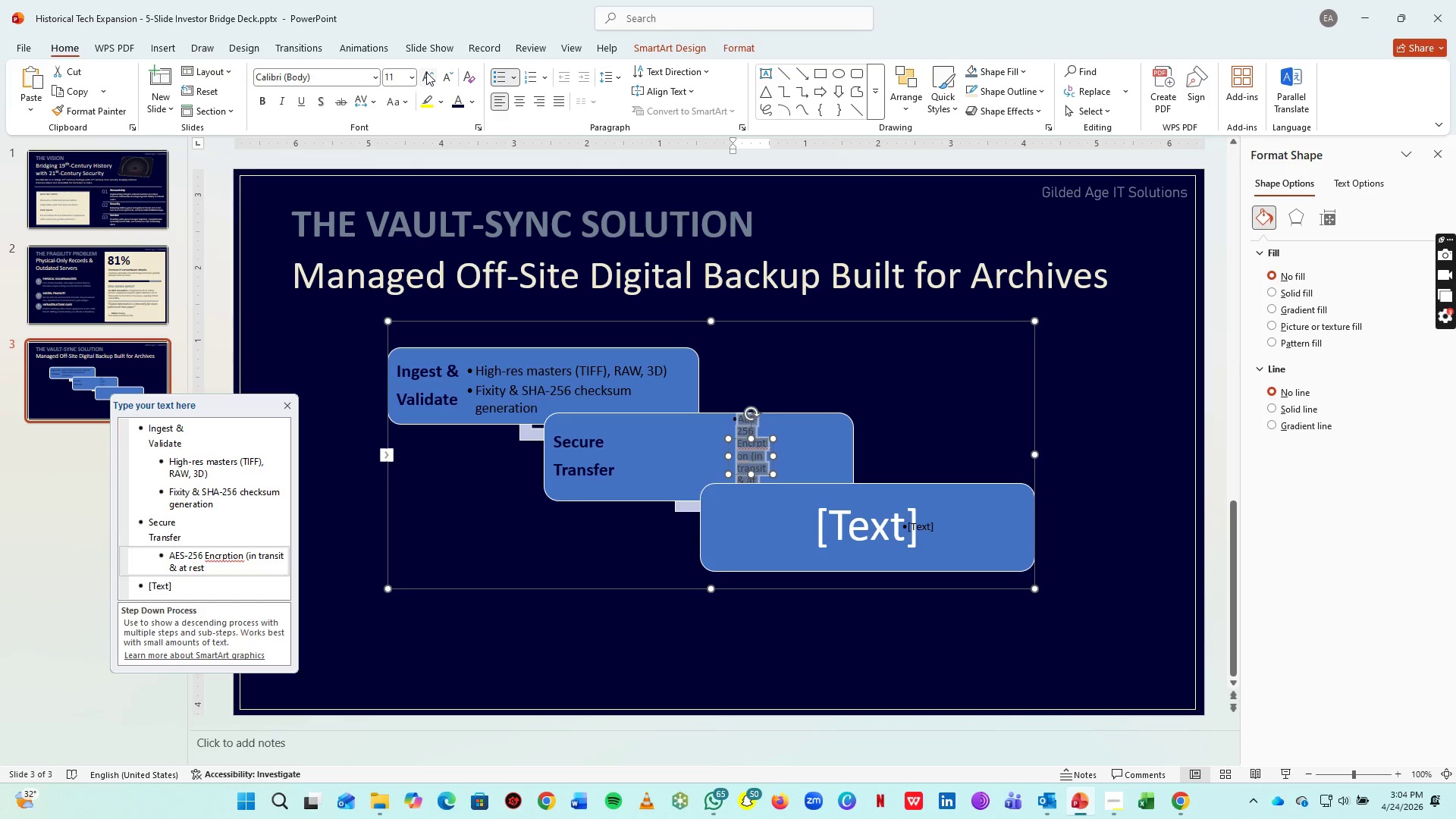 
left_click([426, 72])
 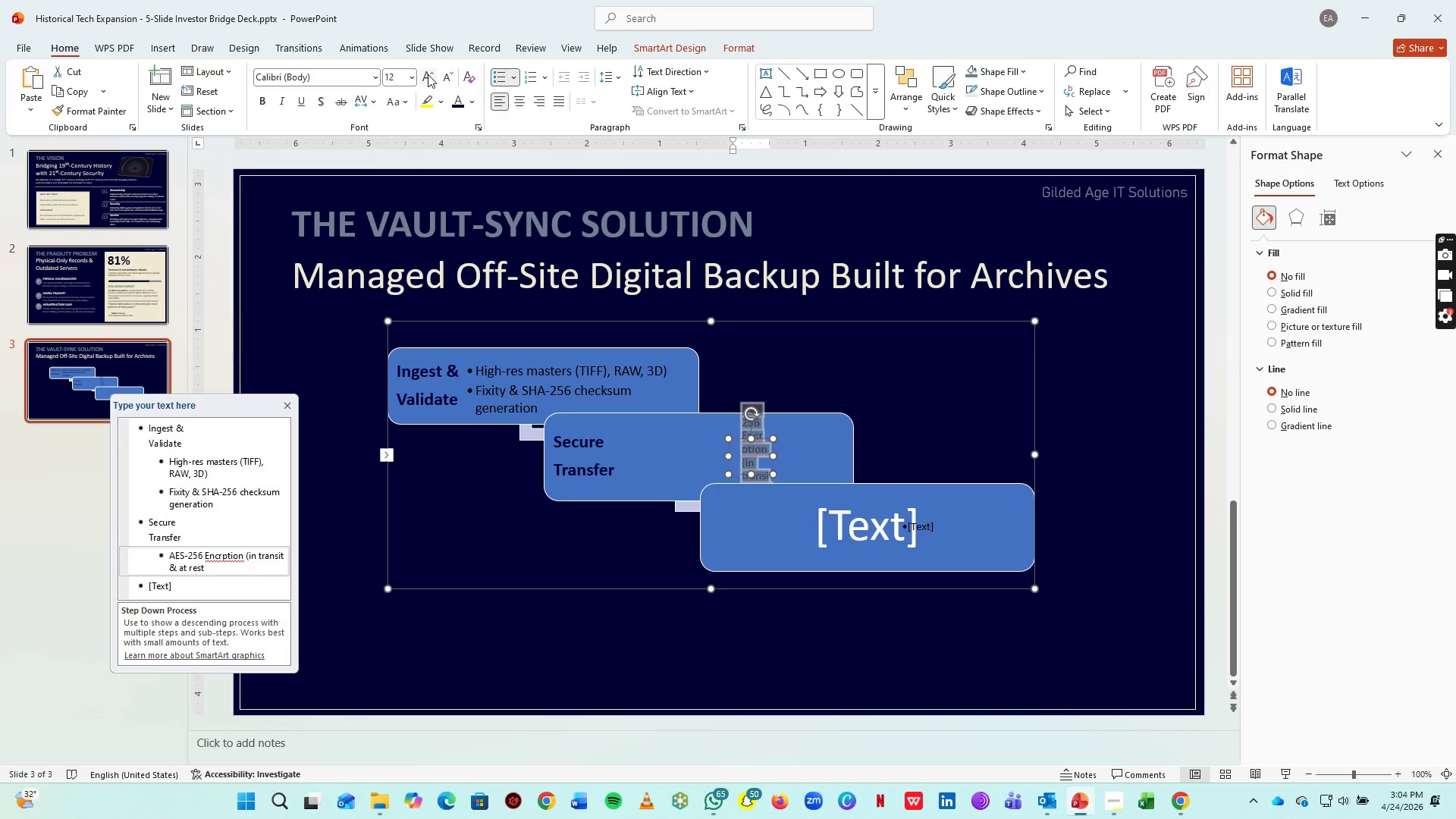 
left_click([428, 74])
 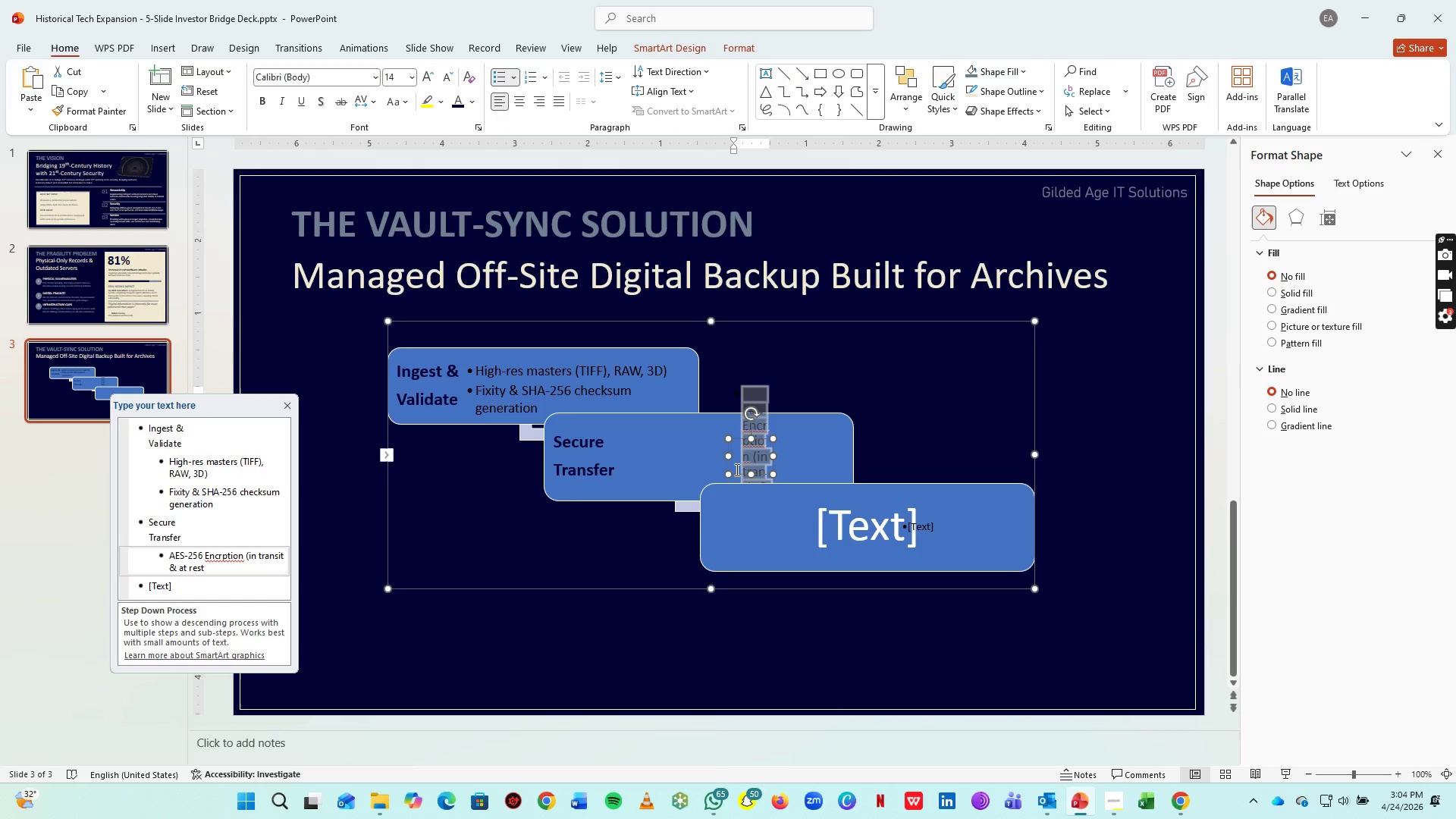 
left_click_drag(start_coordinate=[732, 454], to_coordinate=[629, 460])
 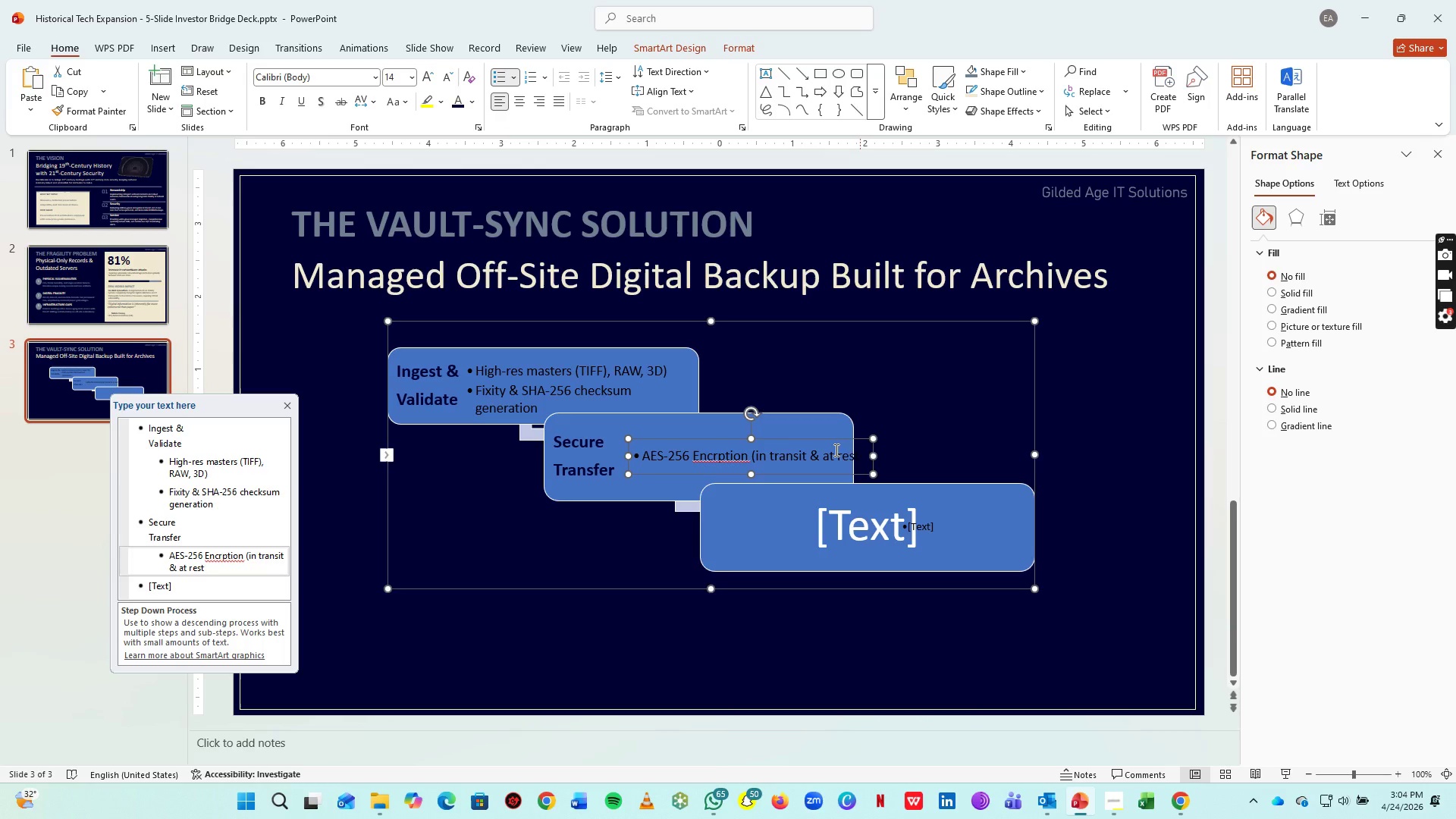 
left_click_drag(start_coordinate=[733, 441], to_coordinate=[726, 441])
 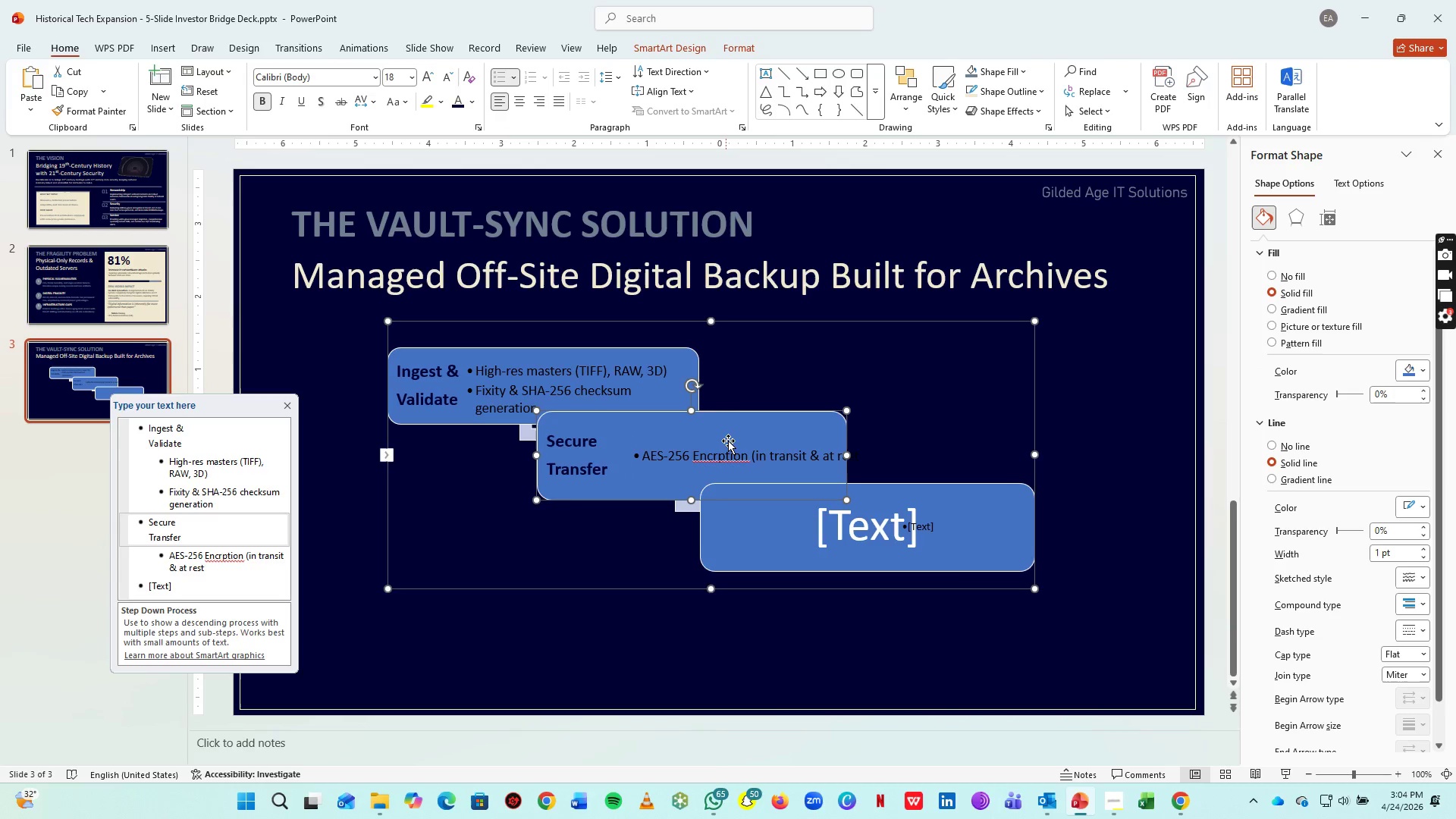 
key(Control+Z)
 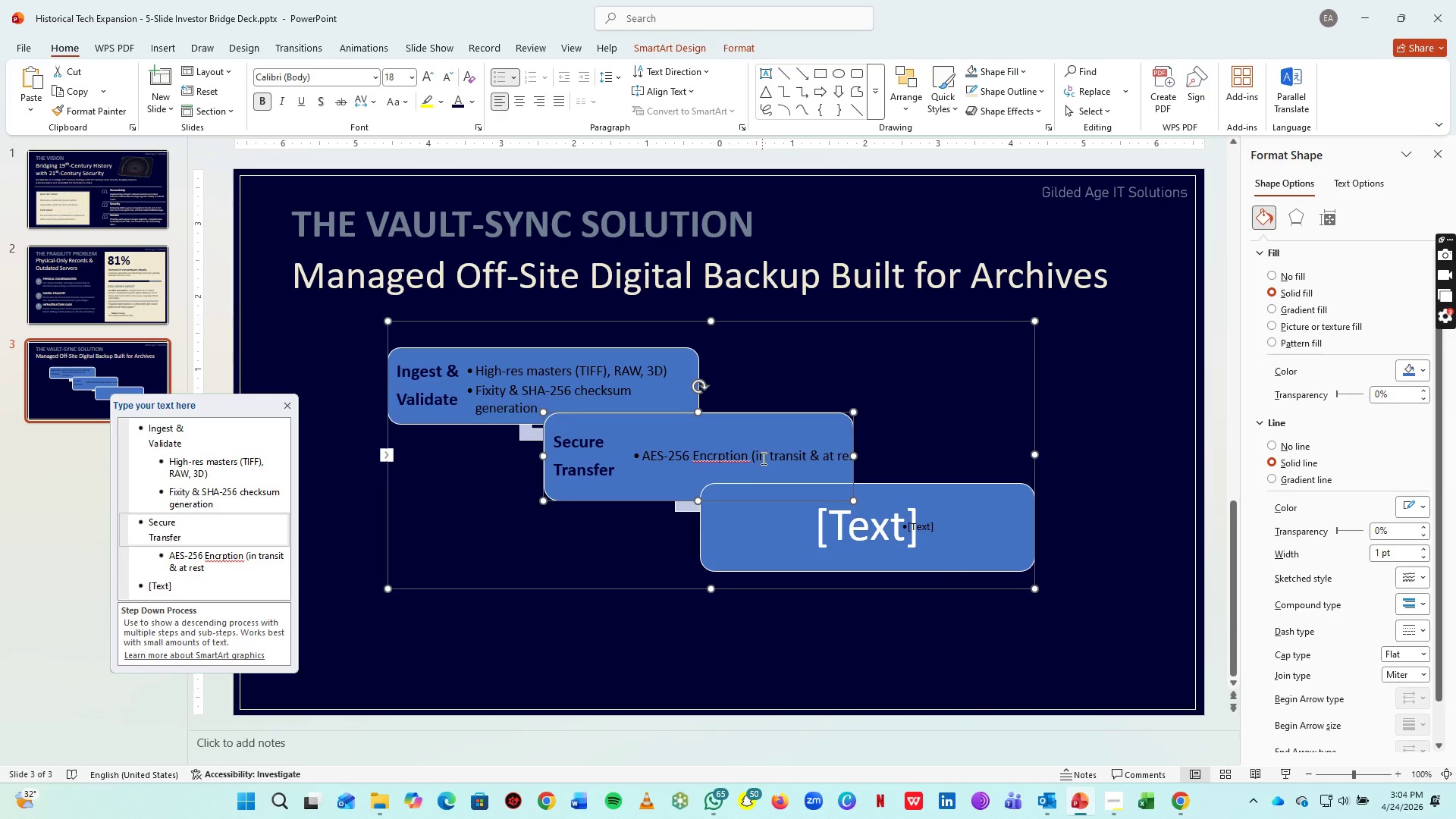 
left_click([762, 458])
 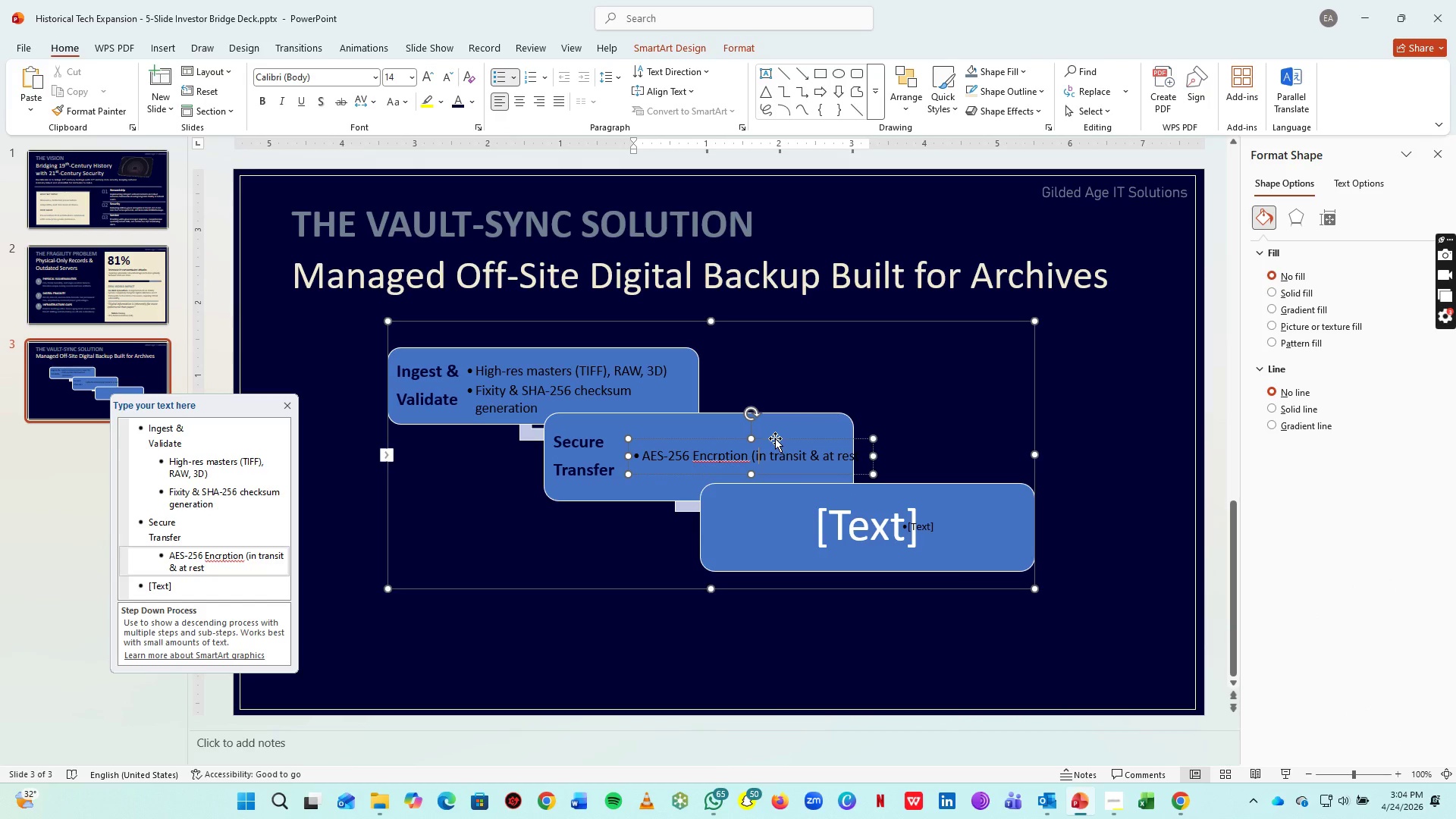 
left_click_drag(start_coordinate=[775, 438], to_coordinate=[765, 436])
 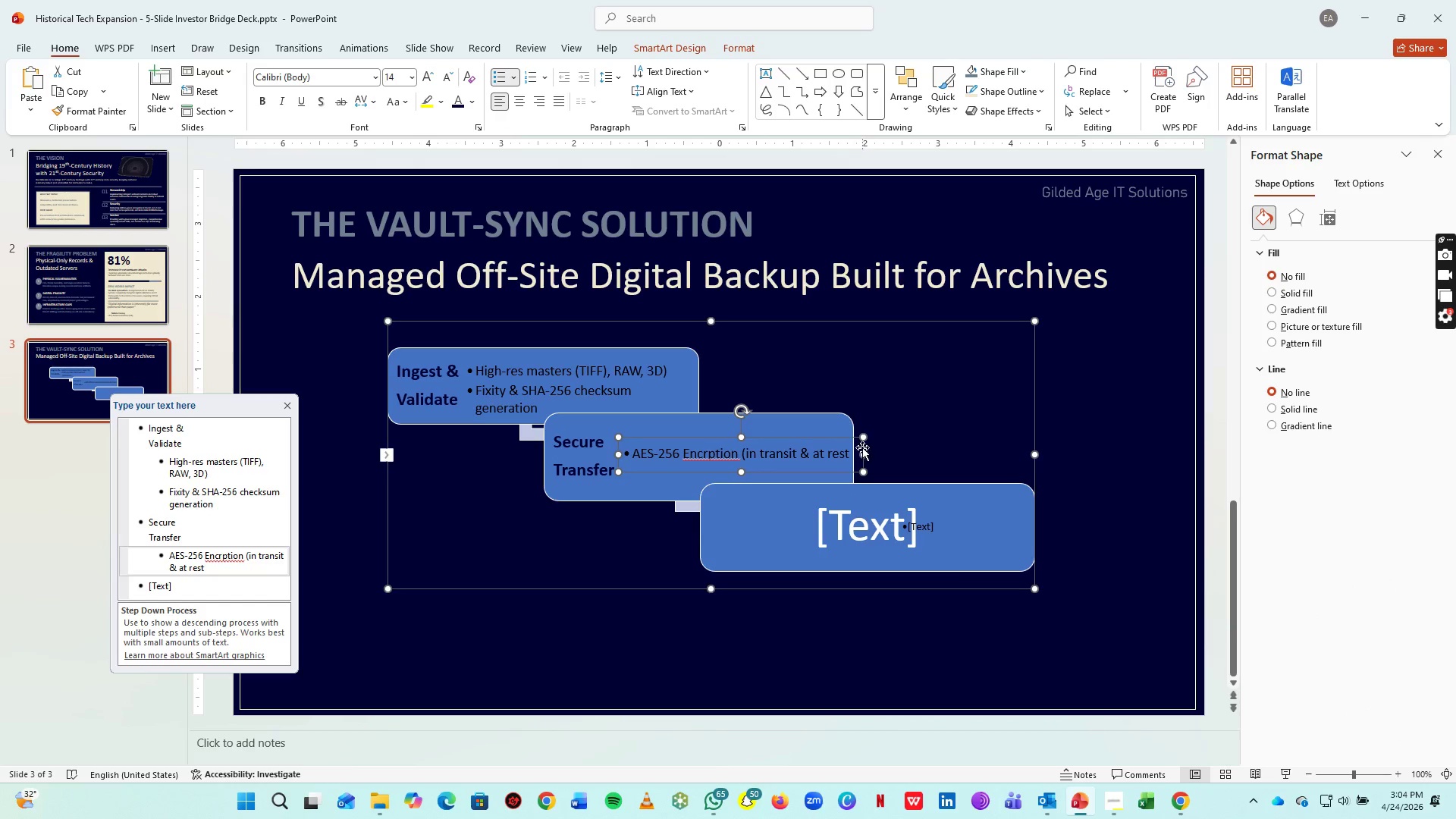 
left_click_drag(start_coordinate=[864, 453], to_coordinate=[849, 451])
 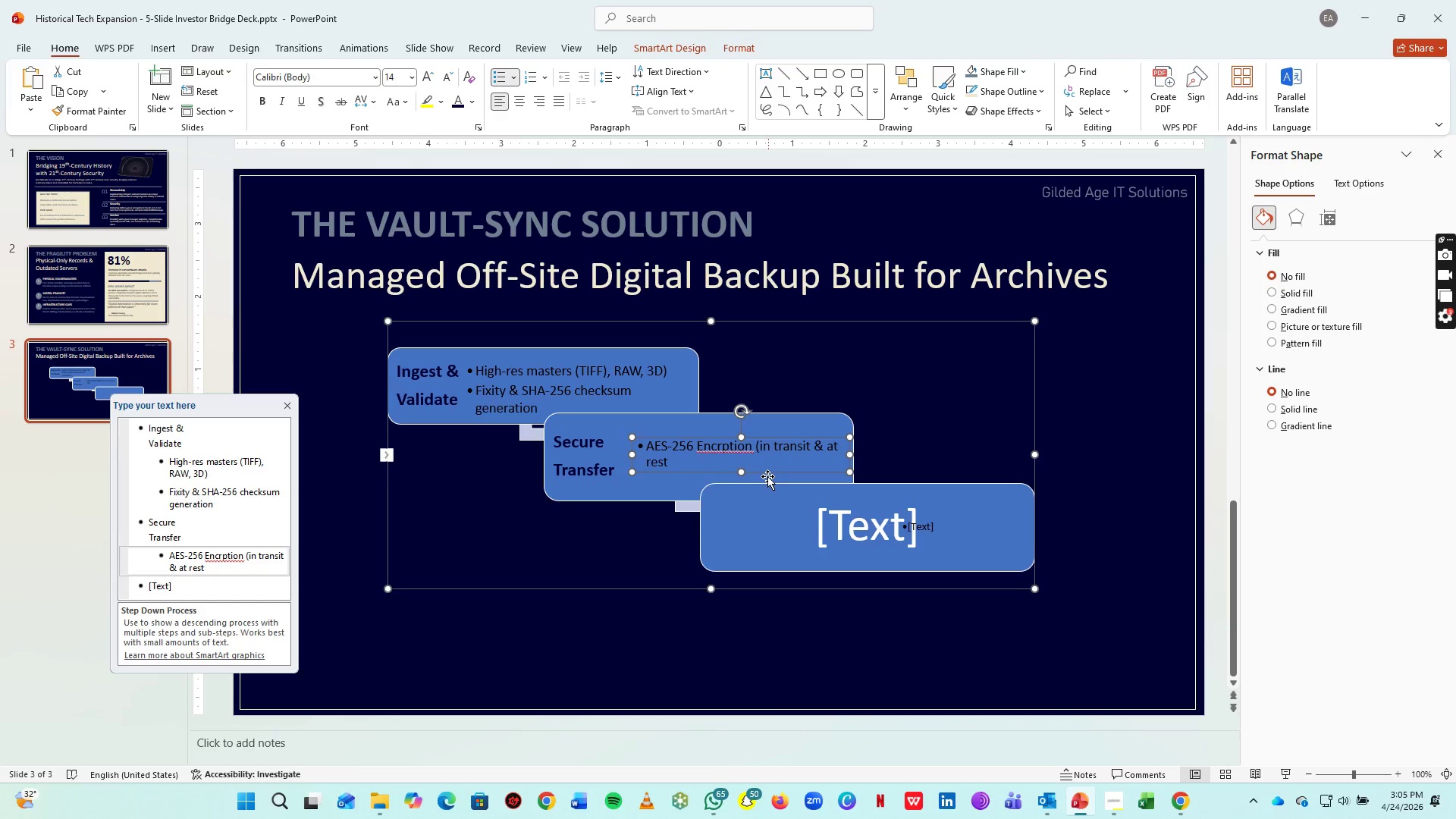 
left_click_drag(start_coordinate=[766, 472], to_coordinate=[758, 472])
 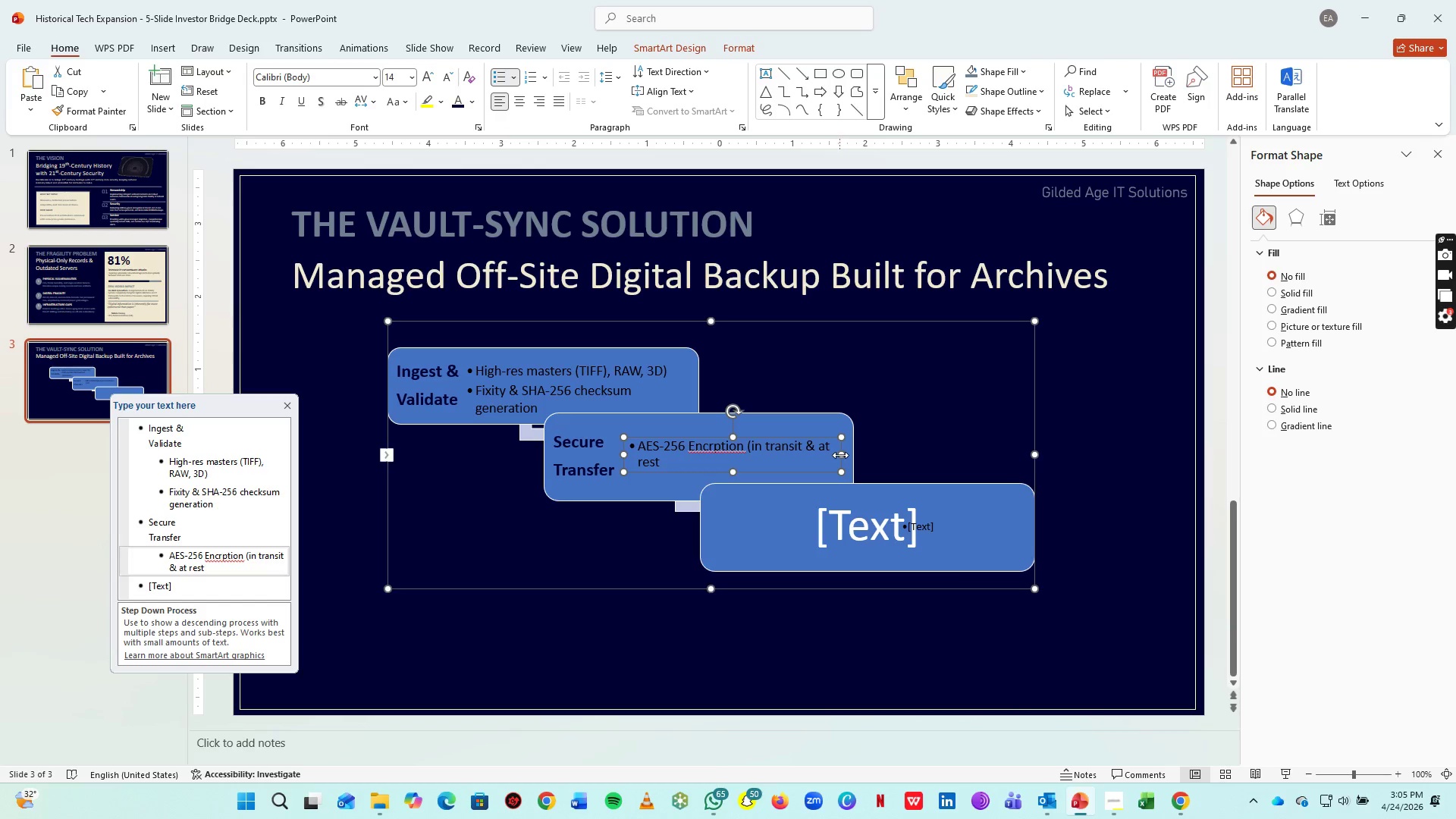 
left_click_drag(start_coordinate=[840, 455], to_coordinate=[850, 456])
 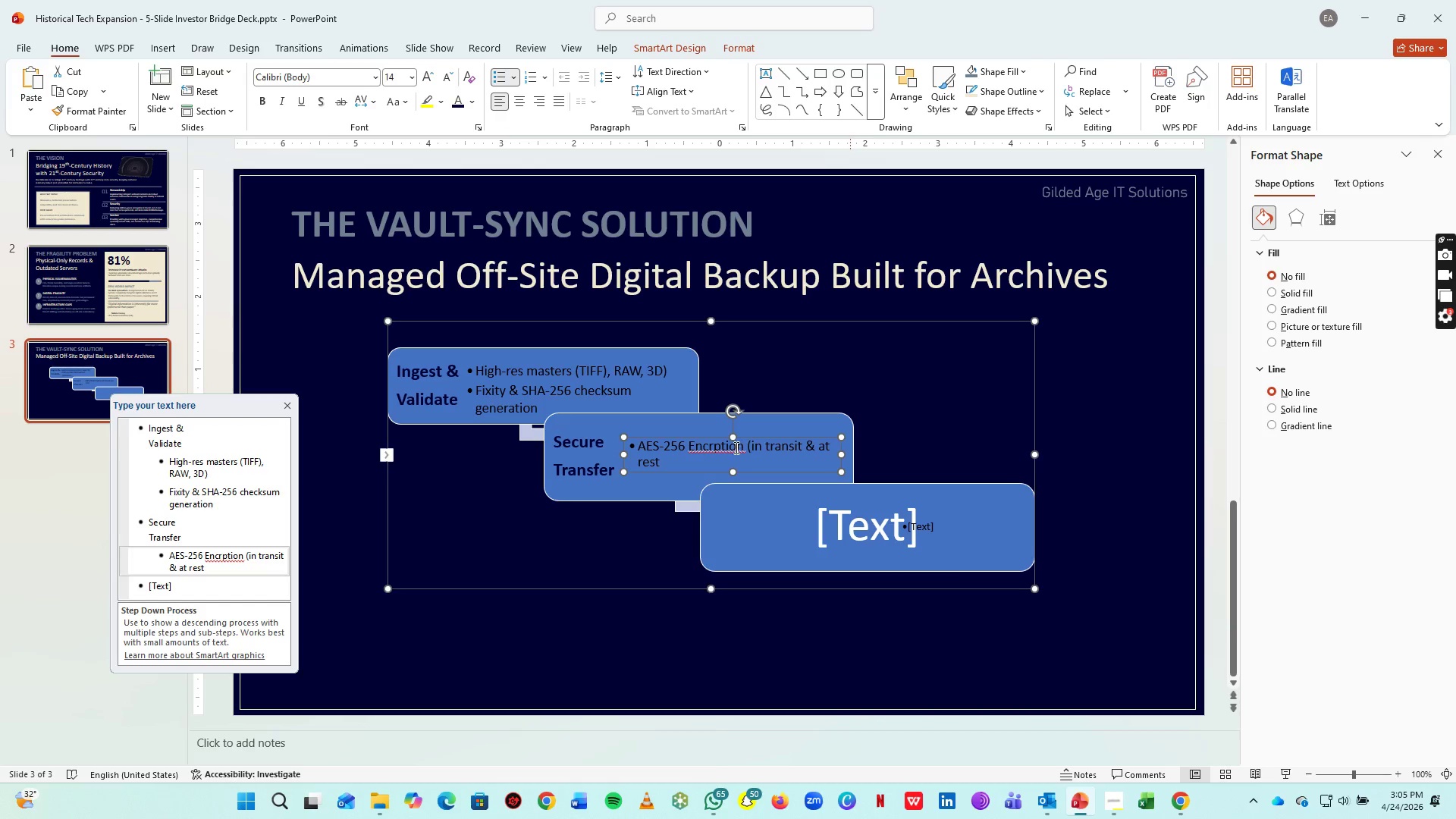 
right_click([733, 447])
 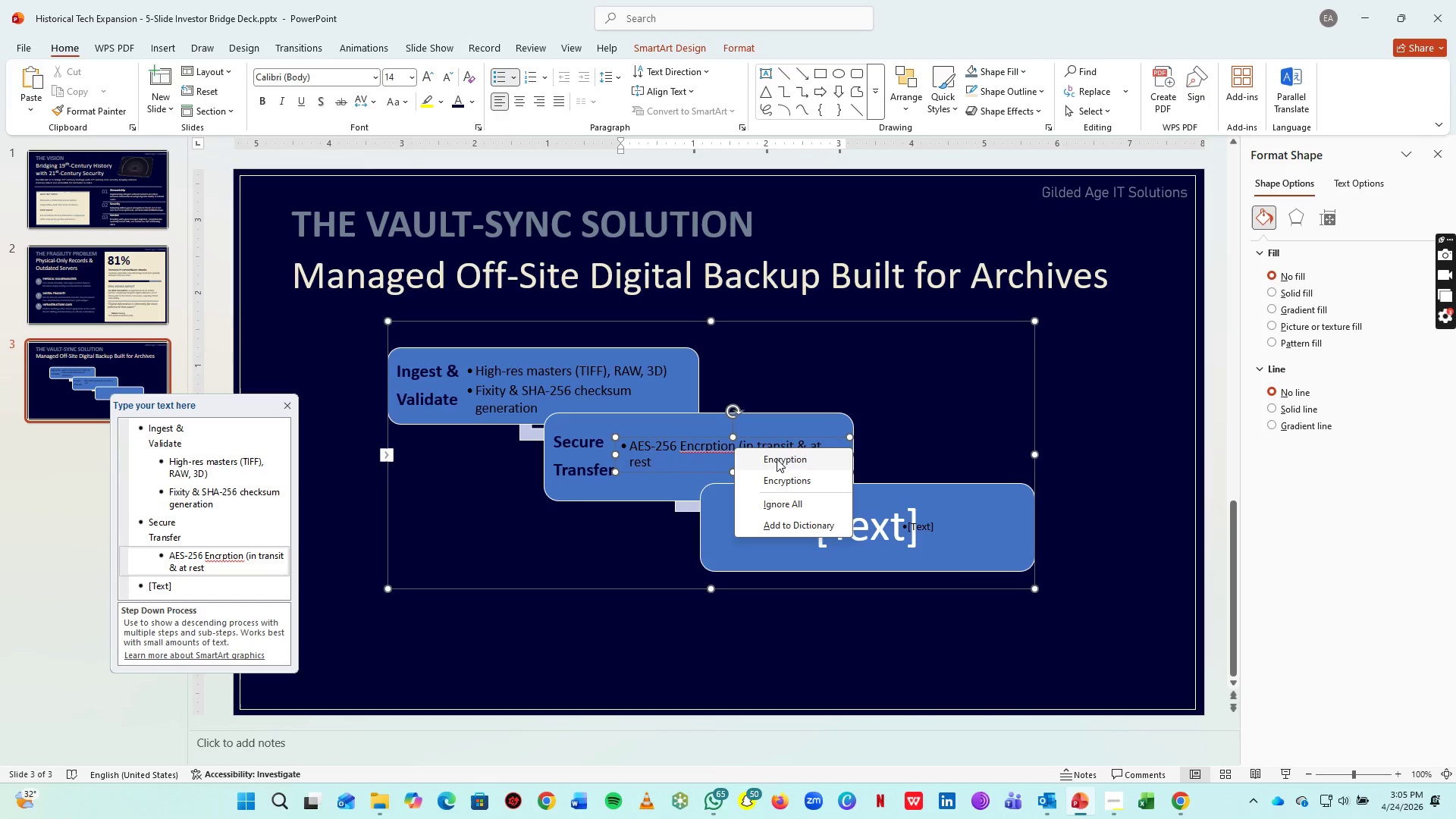 
left_click([778, 456])
 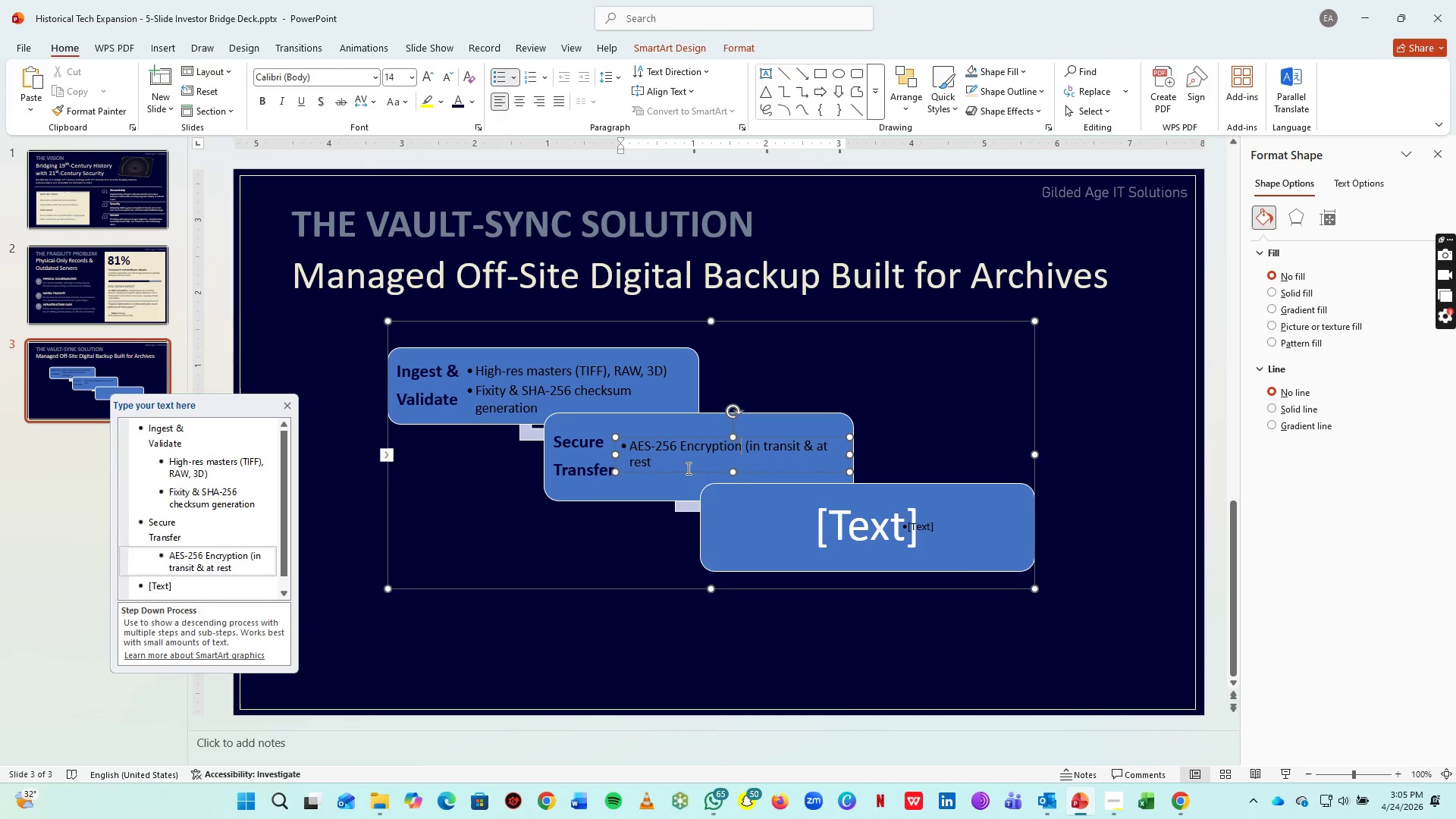 
left_click([685, 466])
 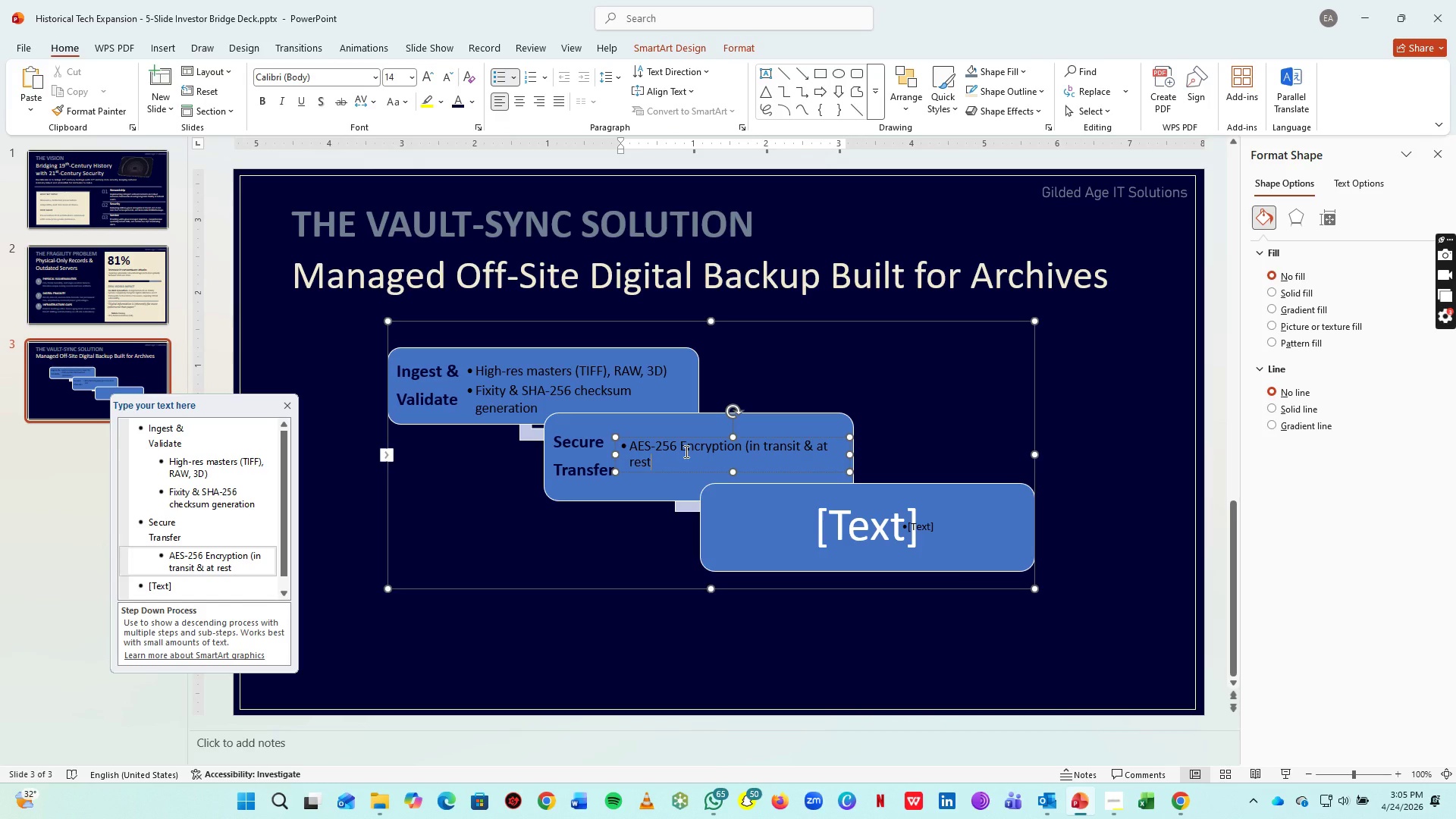 
key(Shift+0)
 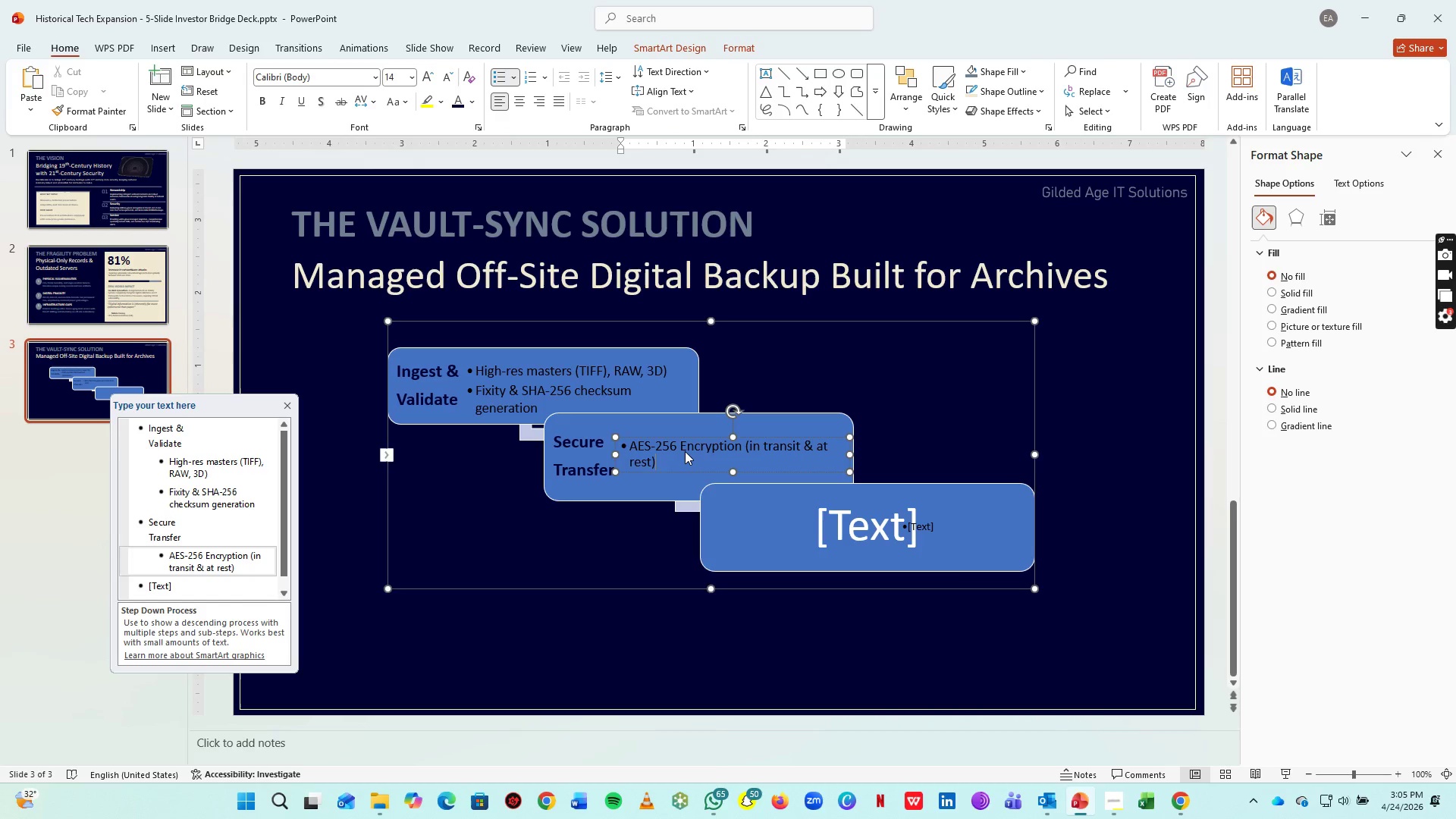 
key(Enter)
 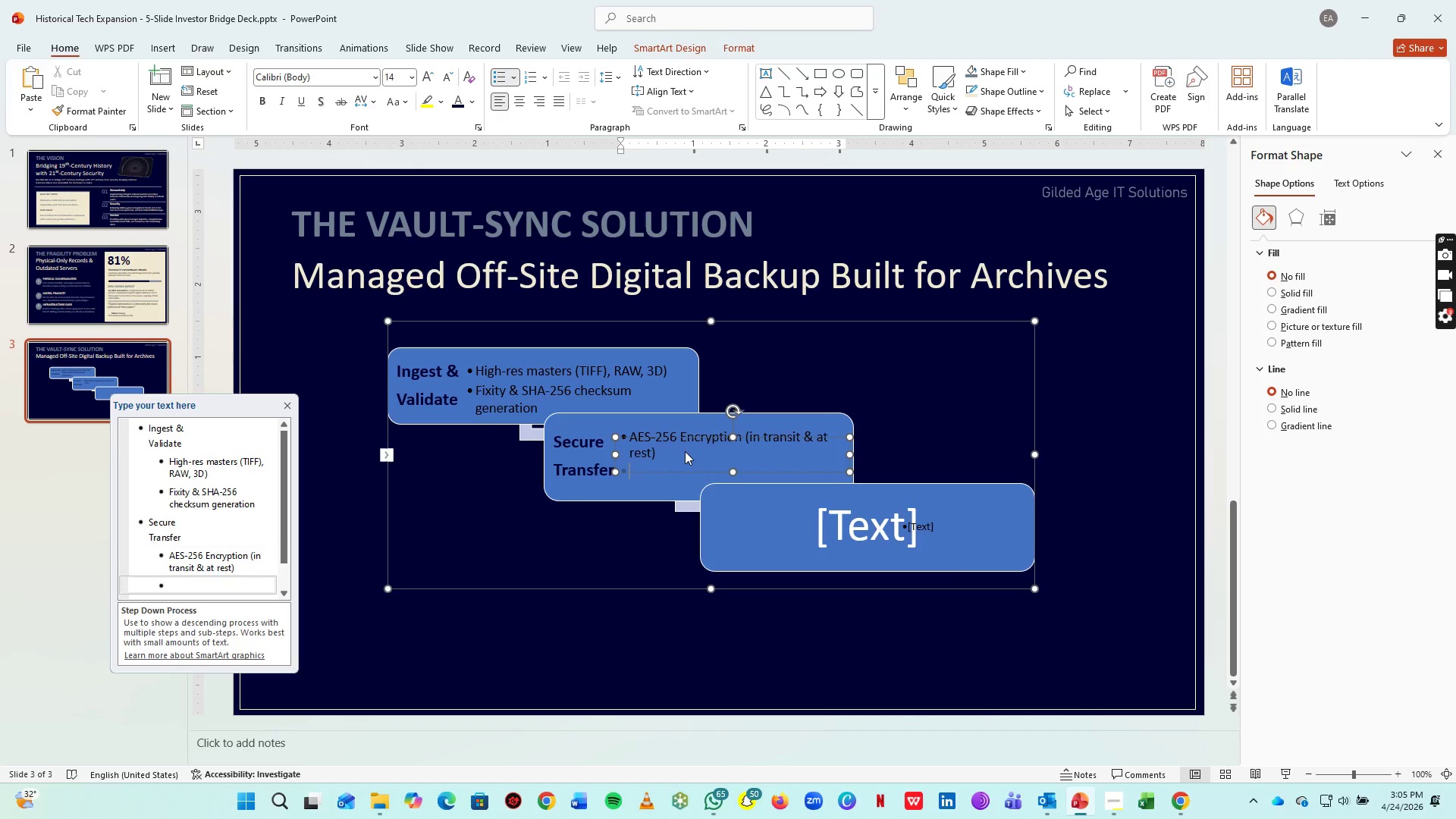 
type(Dedicated Private Link/VPN Transfer)
 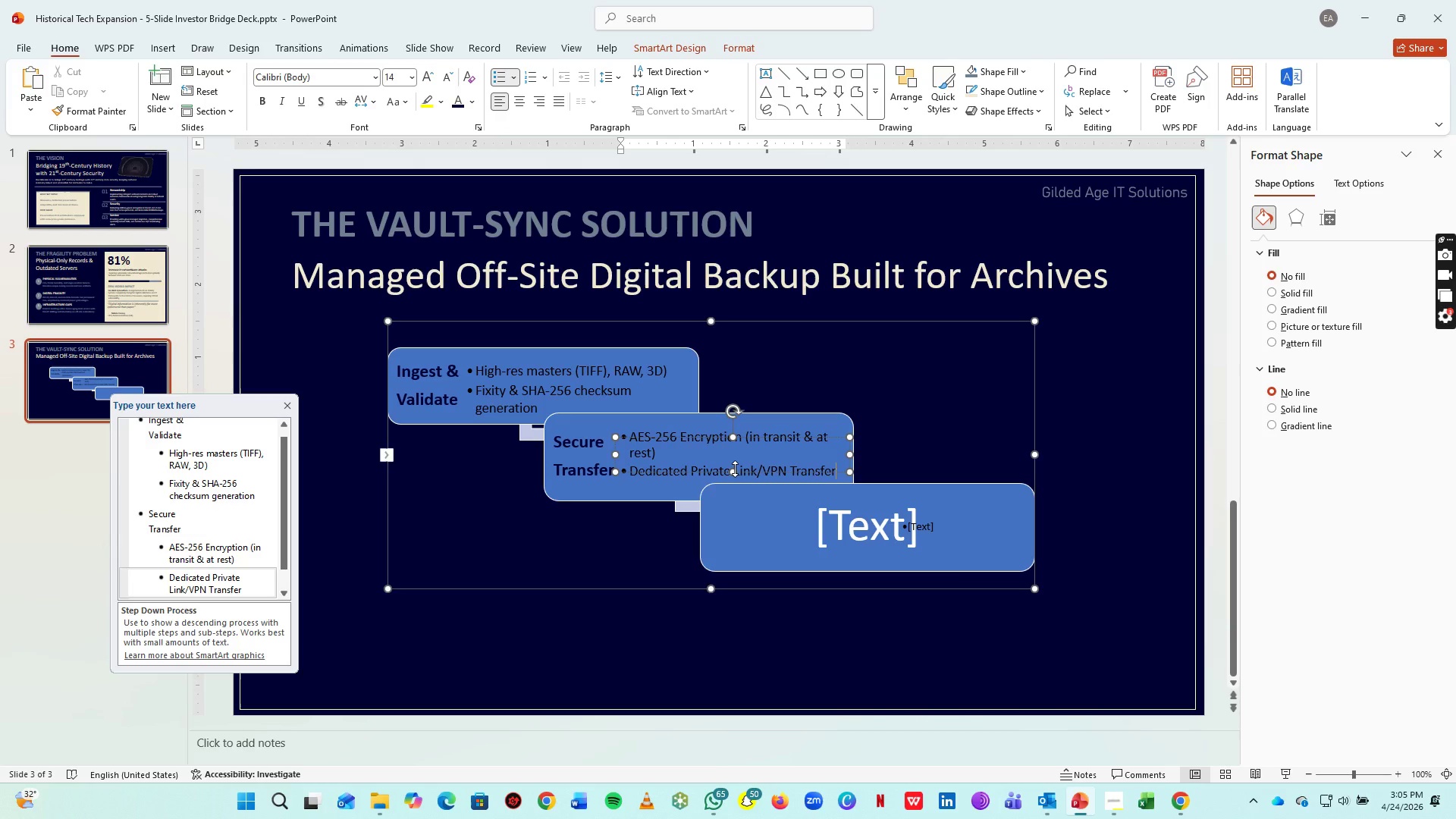 
left_click_drag(start_coordinate=[735, 469], to_coordinate=[731, 488])
 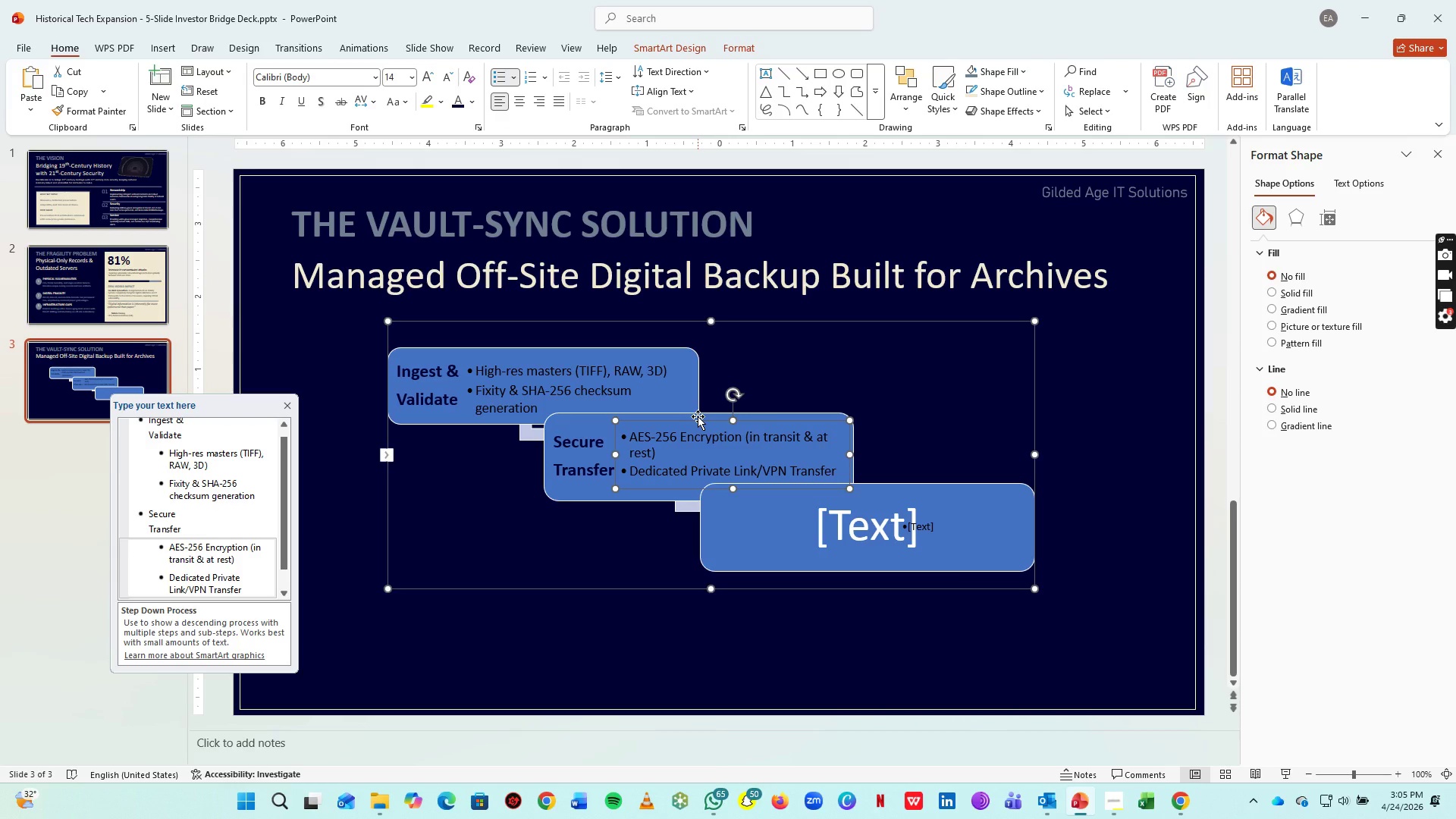 
left_click([877, 525])
 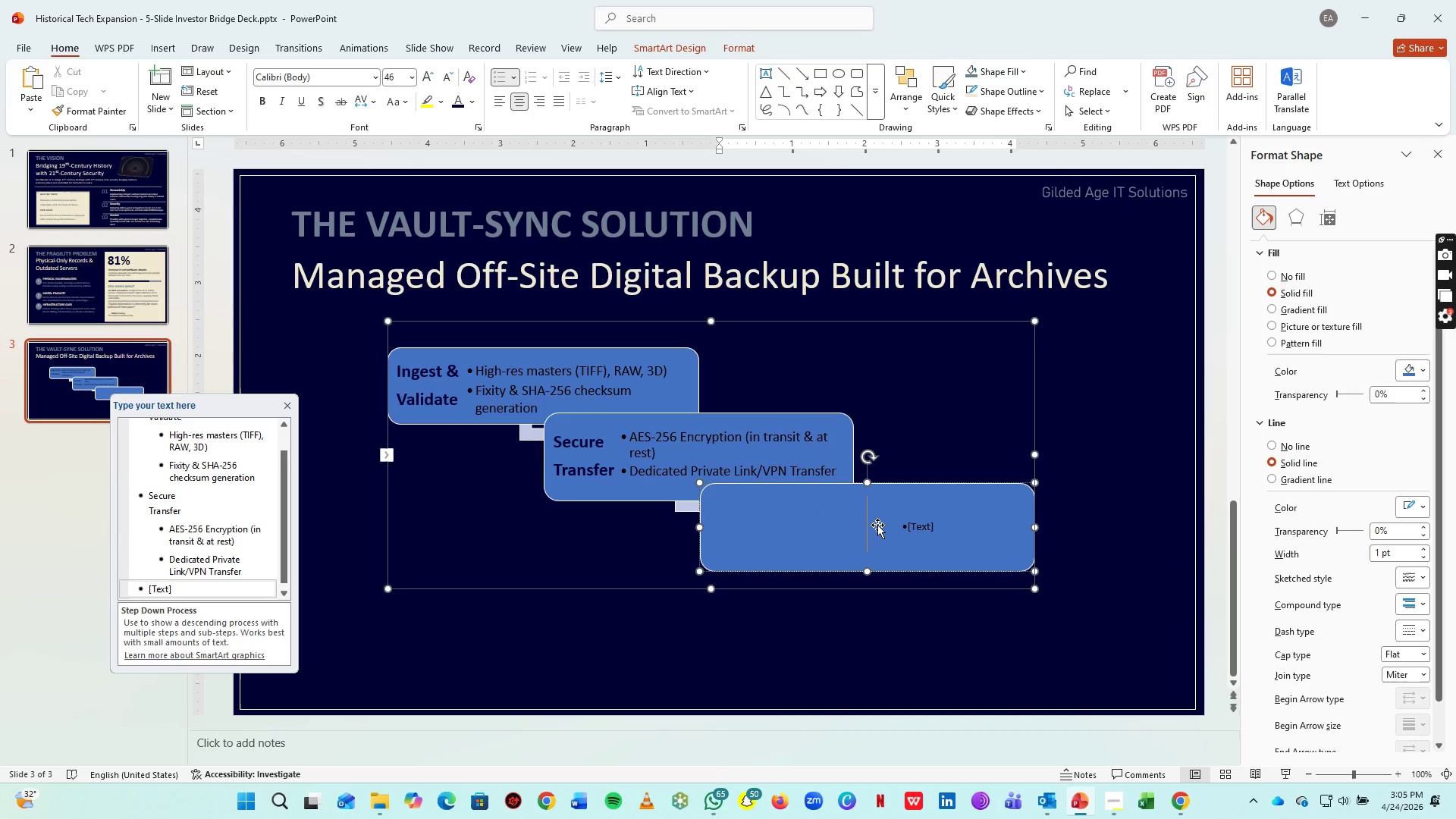 
hold_key(key=ControlLeft, duration=0.62)
 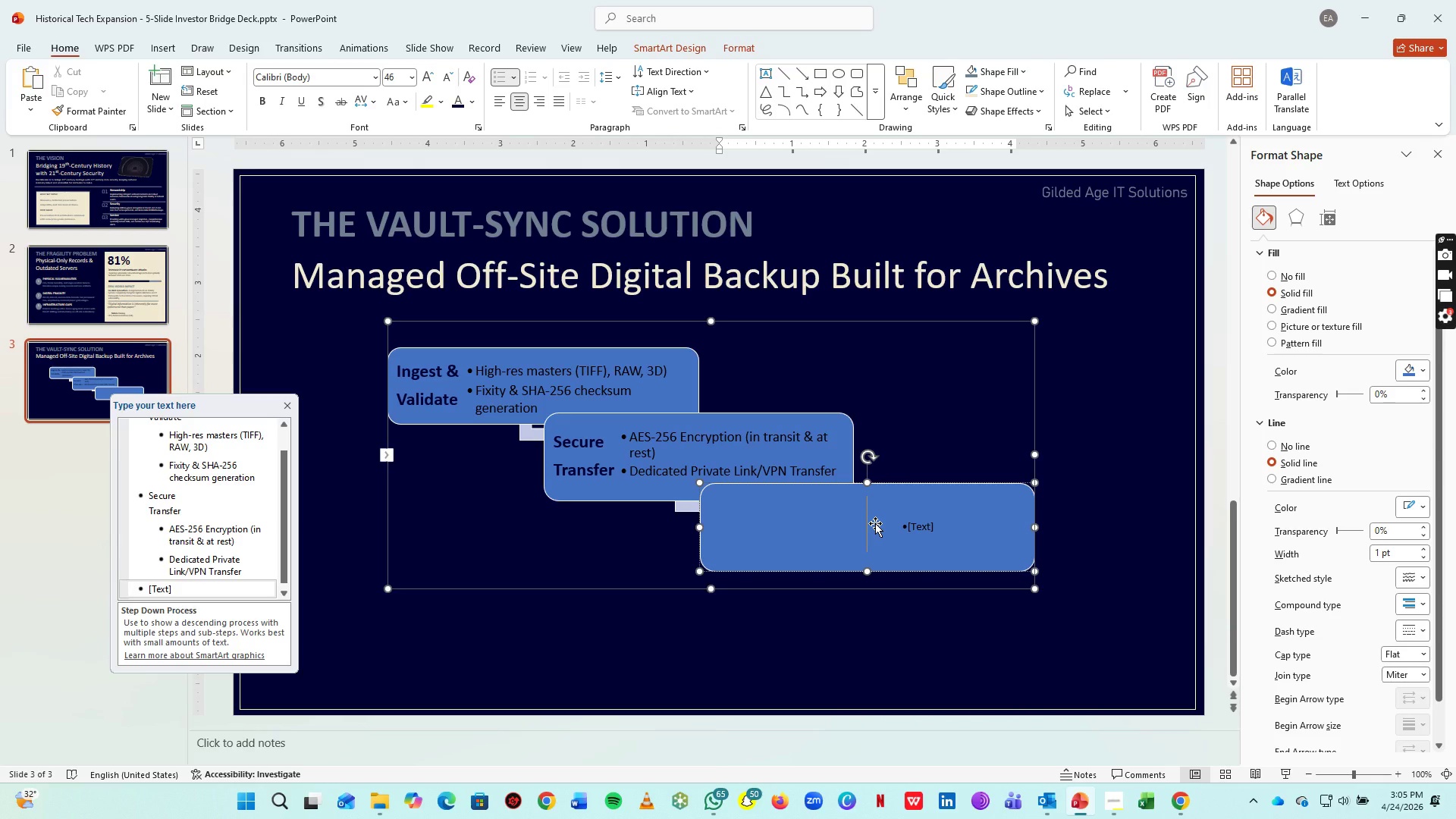 
wait(18.24)
 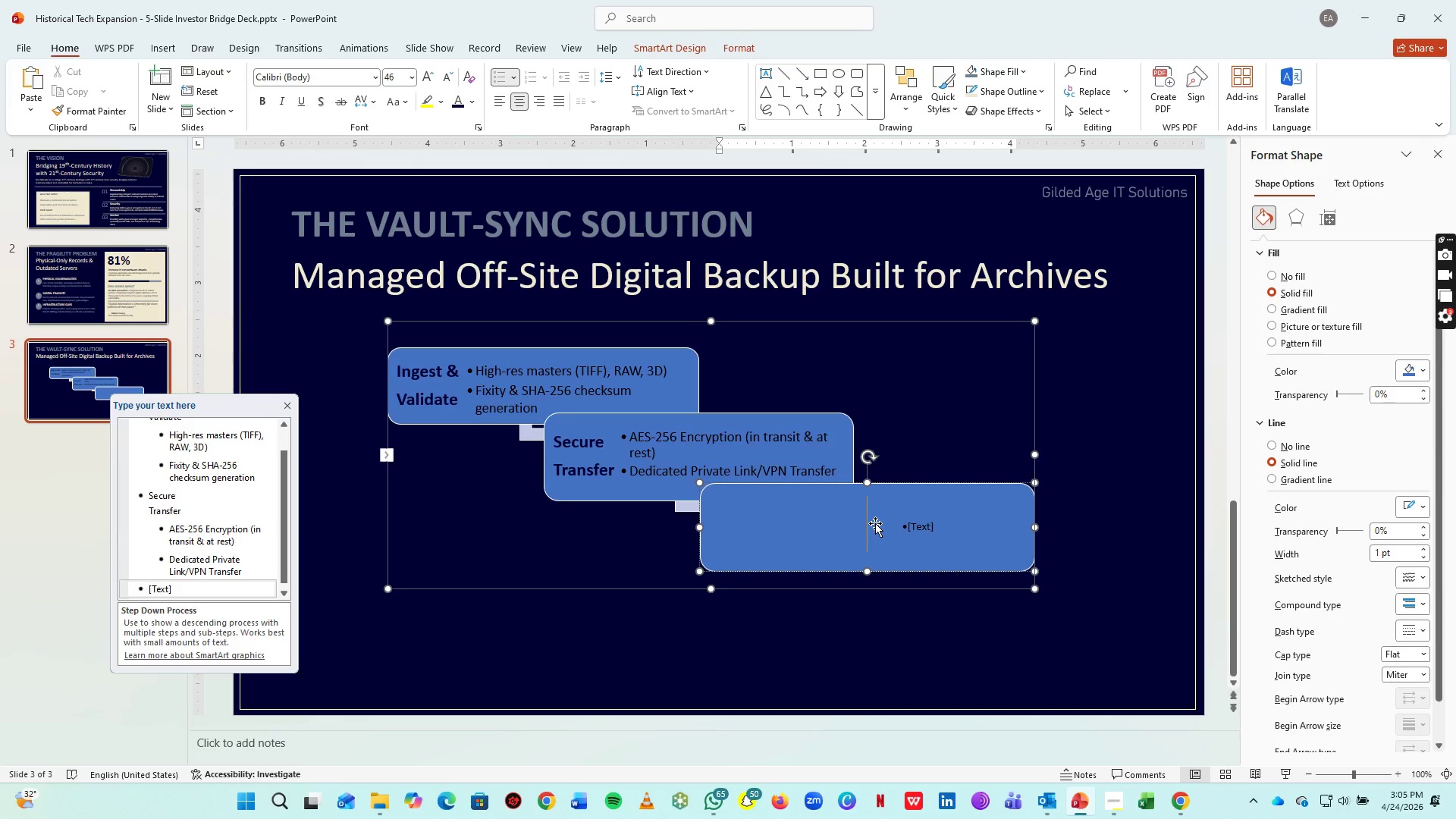 
left_click_drag(start_coordinate=[742, 318], to_coordinate=[736, 560])
 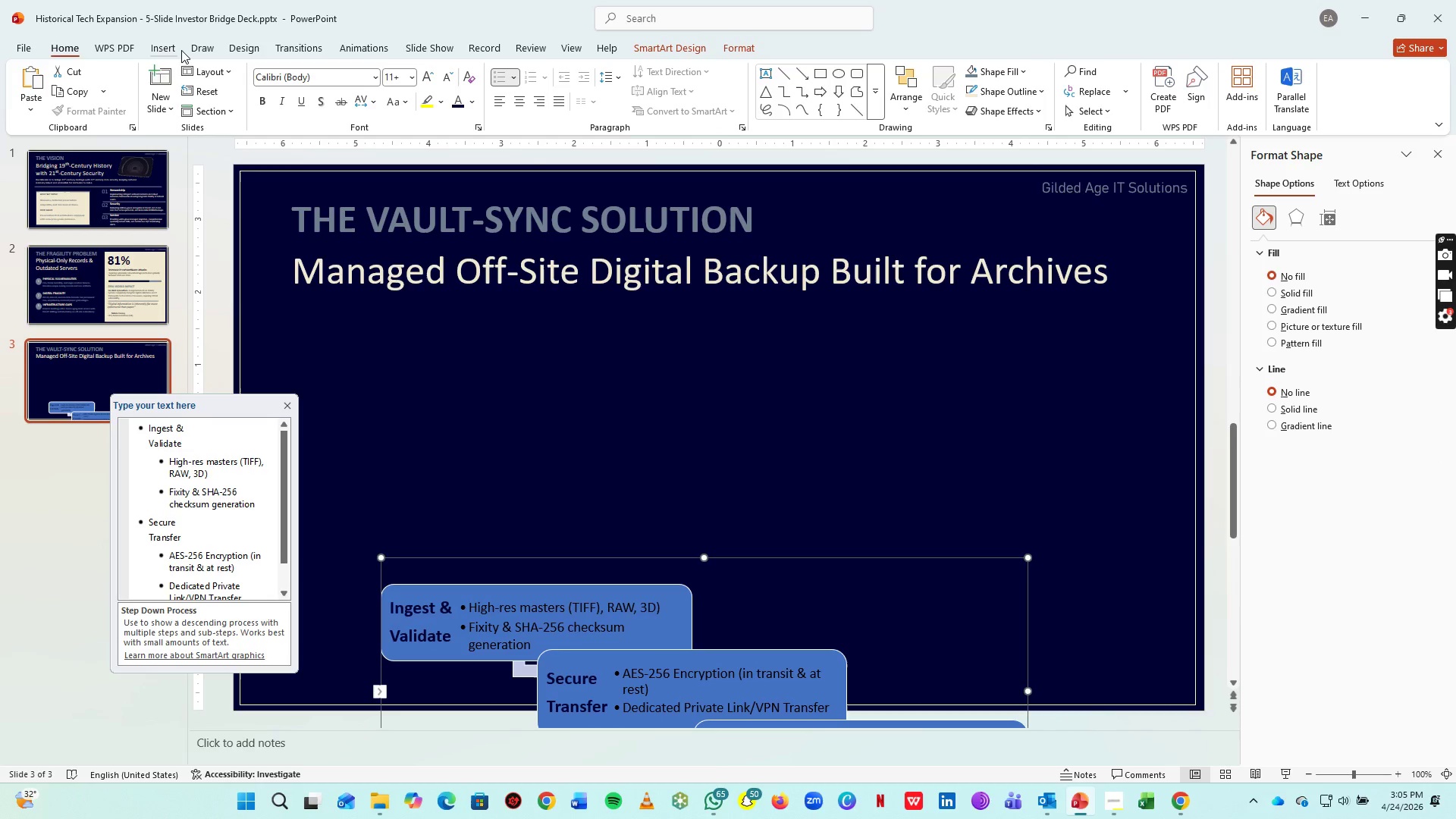 
left_click([180, 49])
 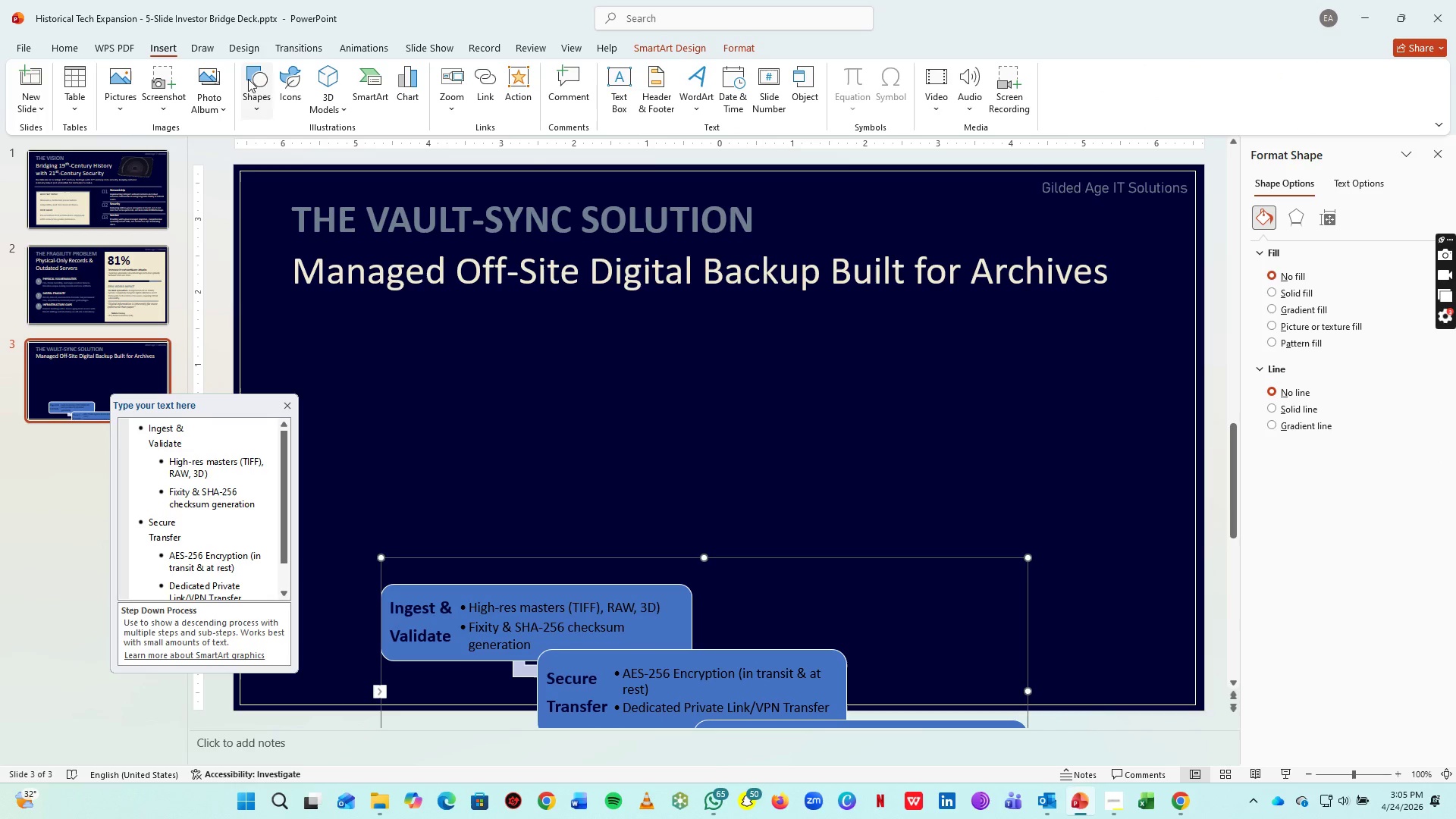 
left_click([260, 77])
 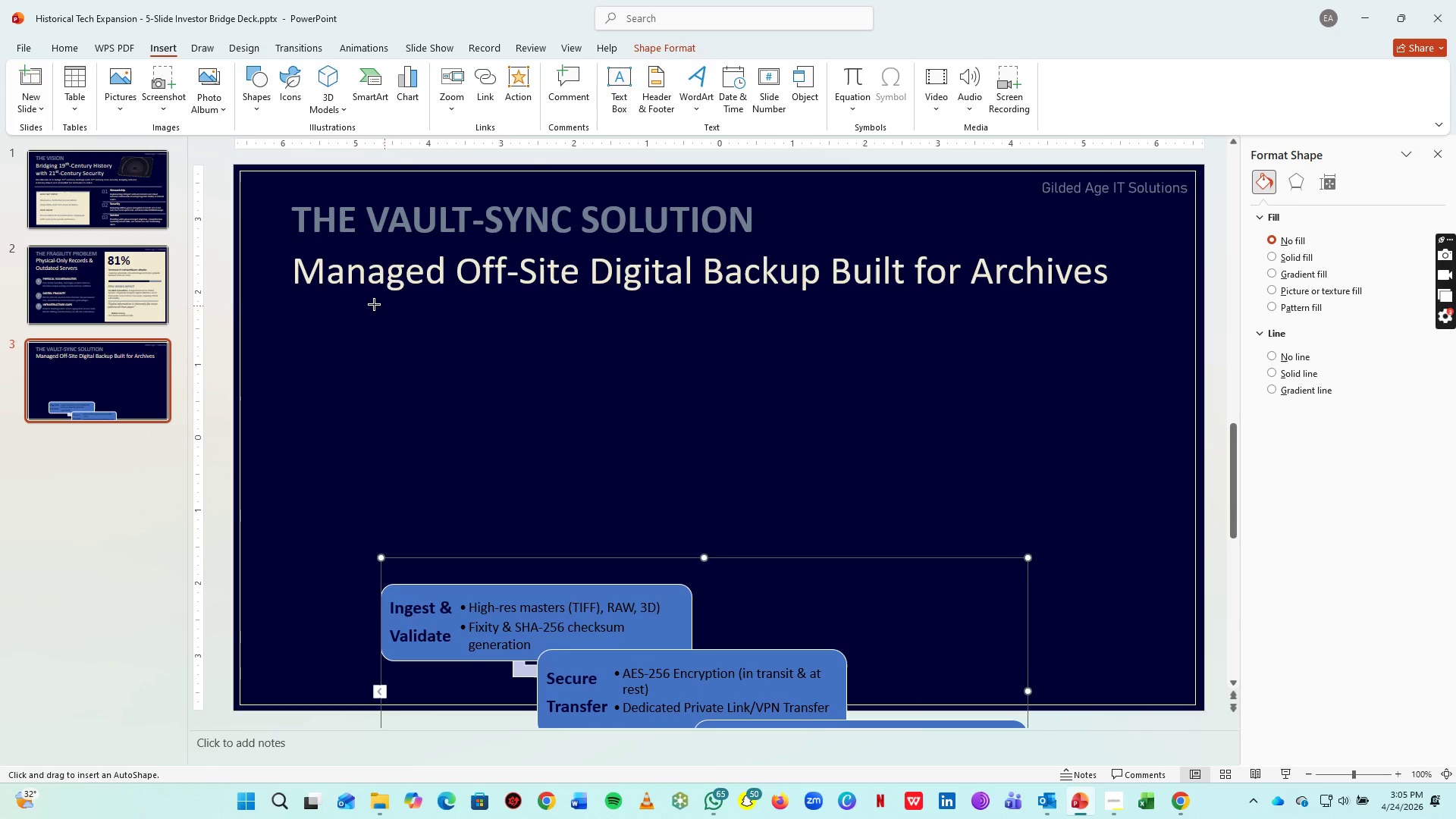 
left_click_drag(start_coordinate=[318, 316], to_coordinate=[549, 632])
 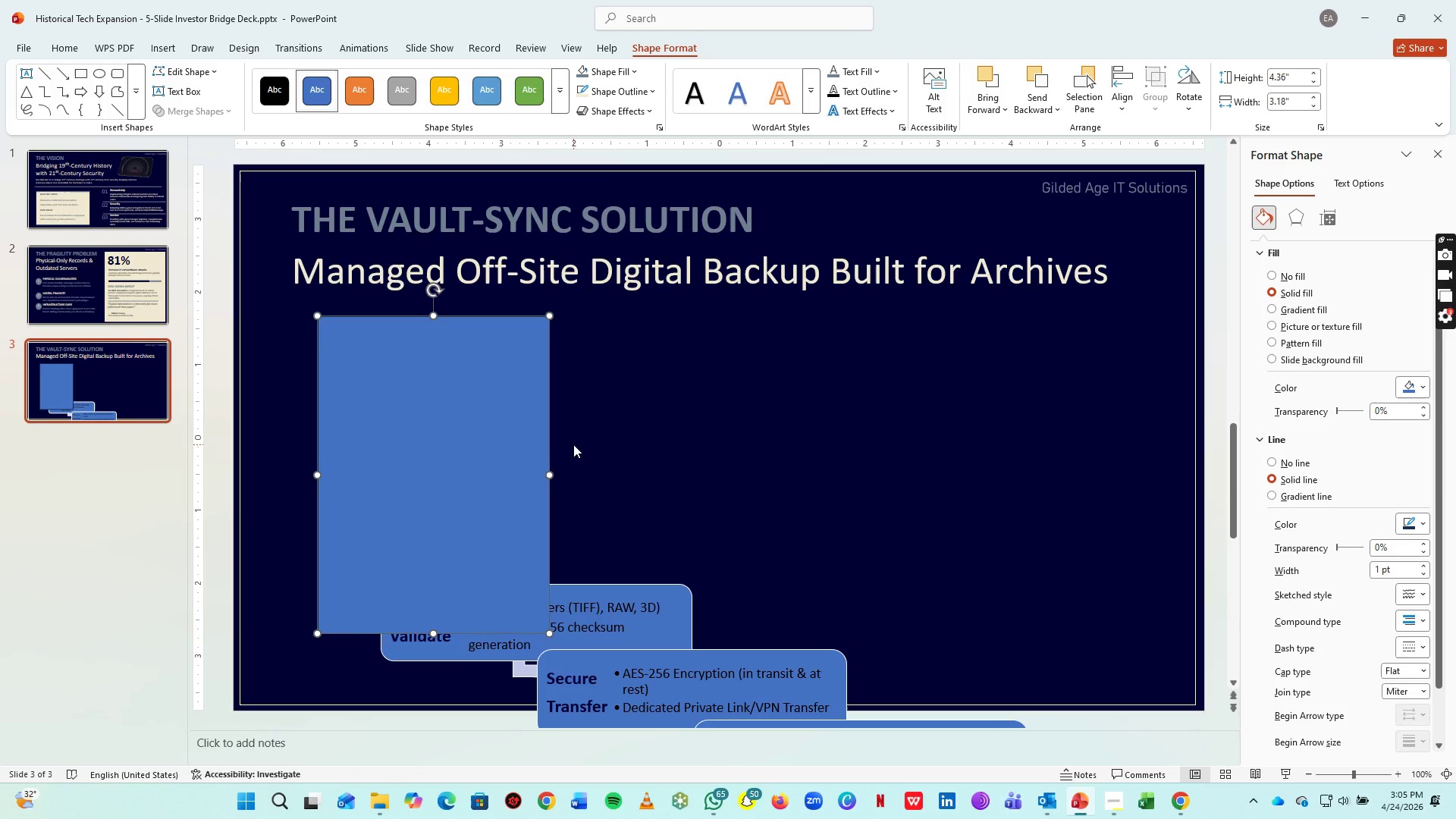 
key(Control+C)
 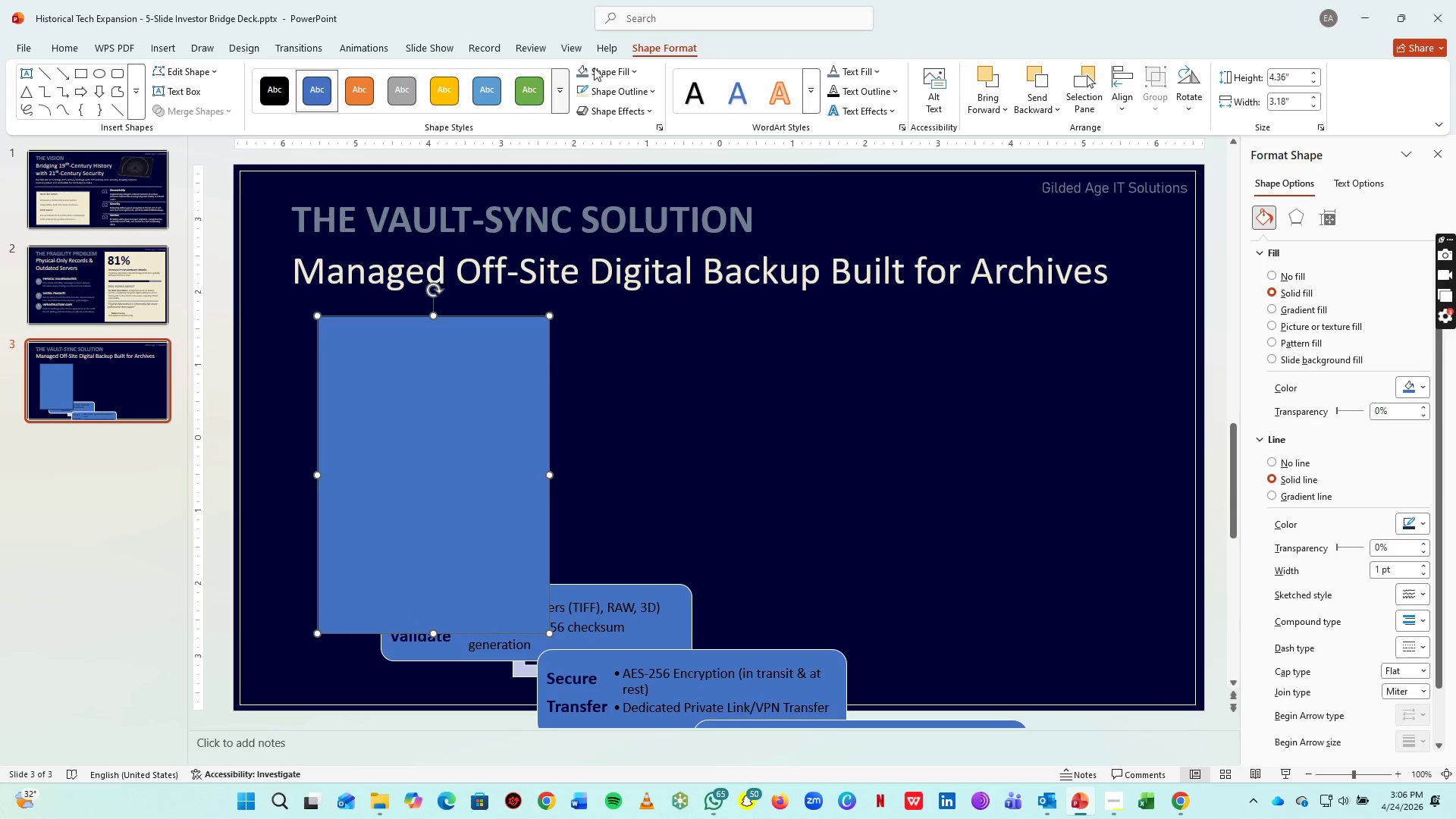 
left_click([609, 64])
 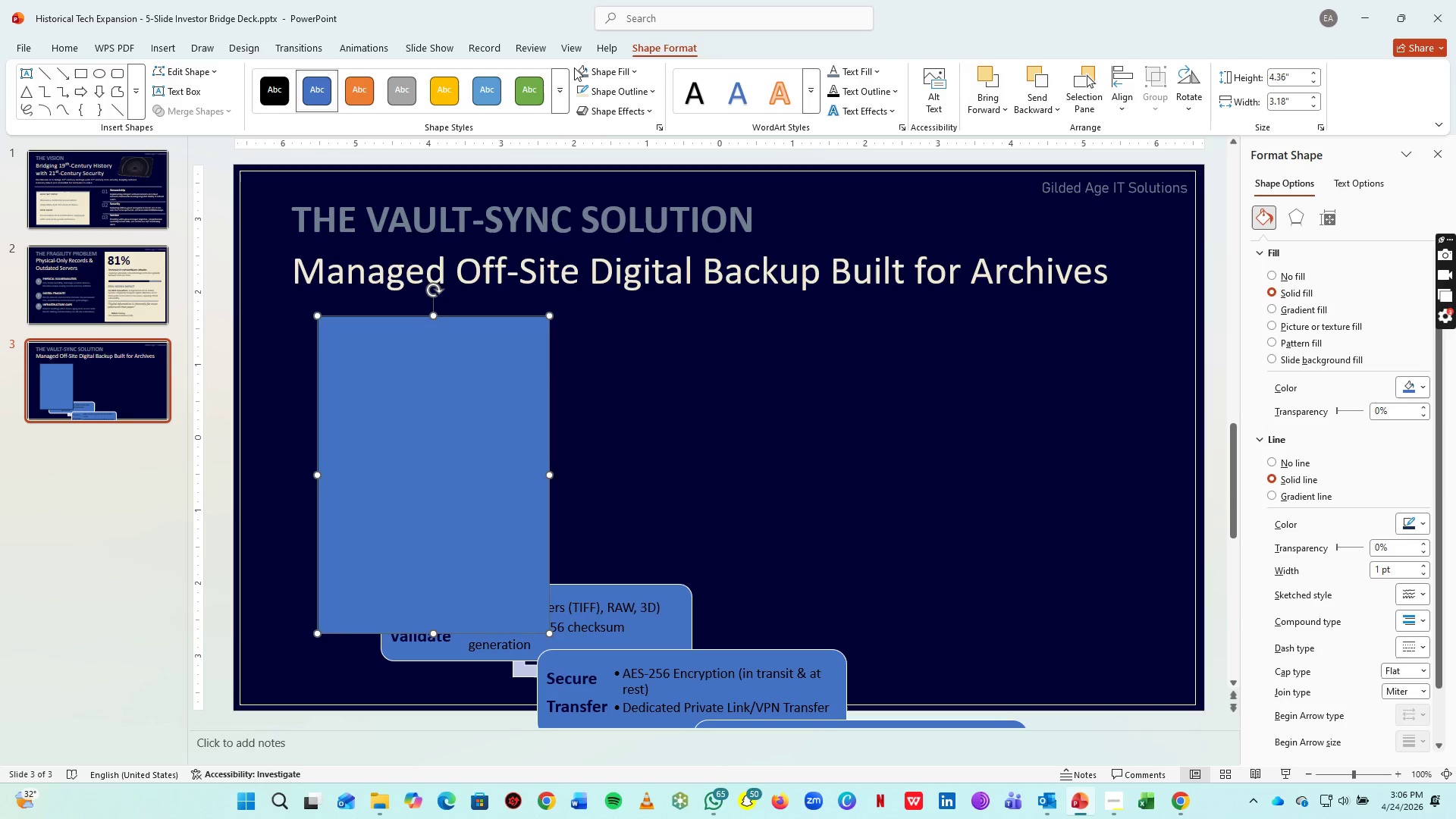 
double_click([579, 69])
 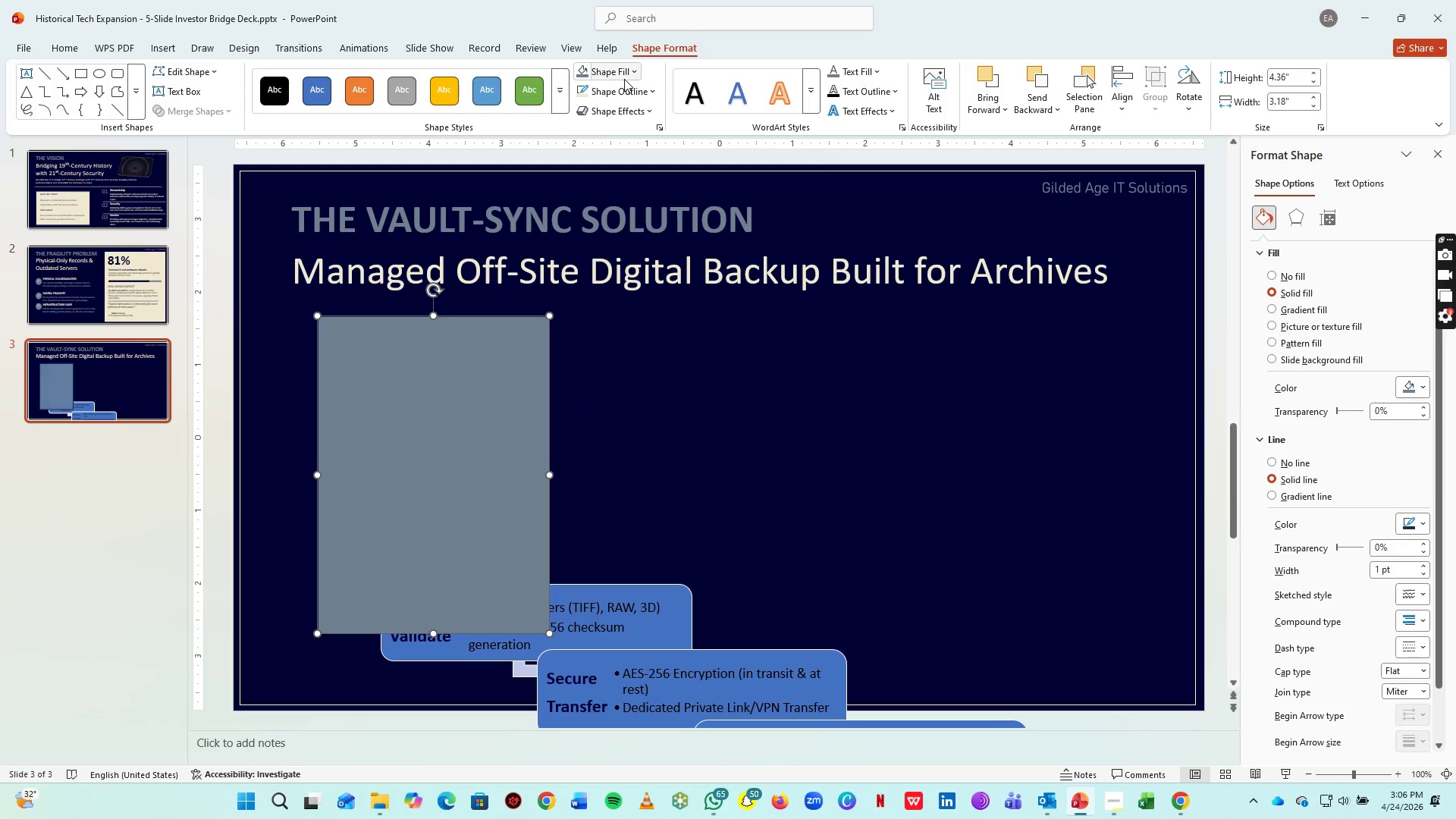 
left_click([624, 79])
 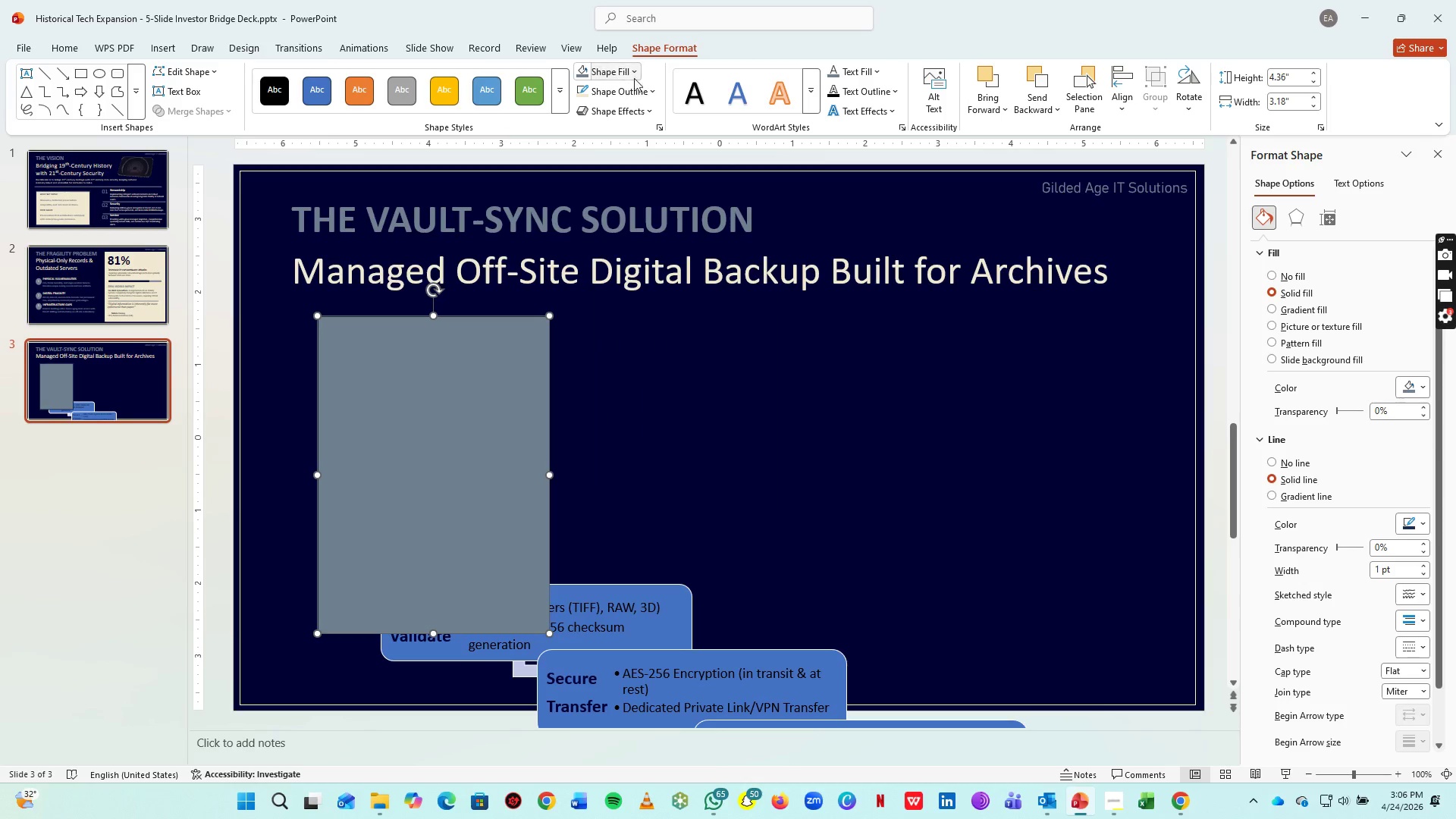 
double_click([629, 88])
 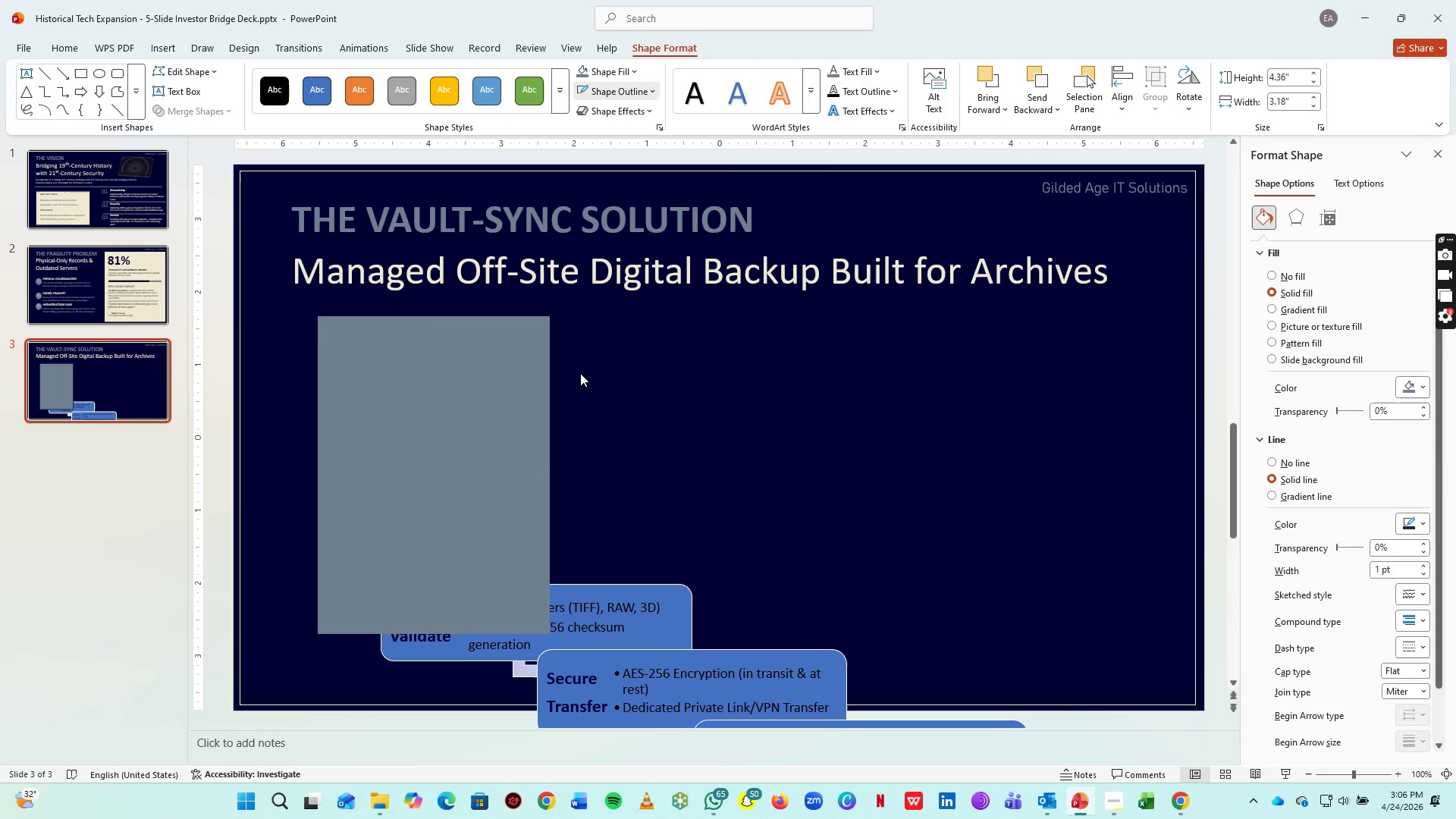 
double_click([457, 422])
 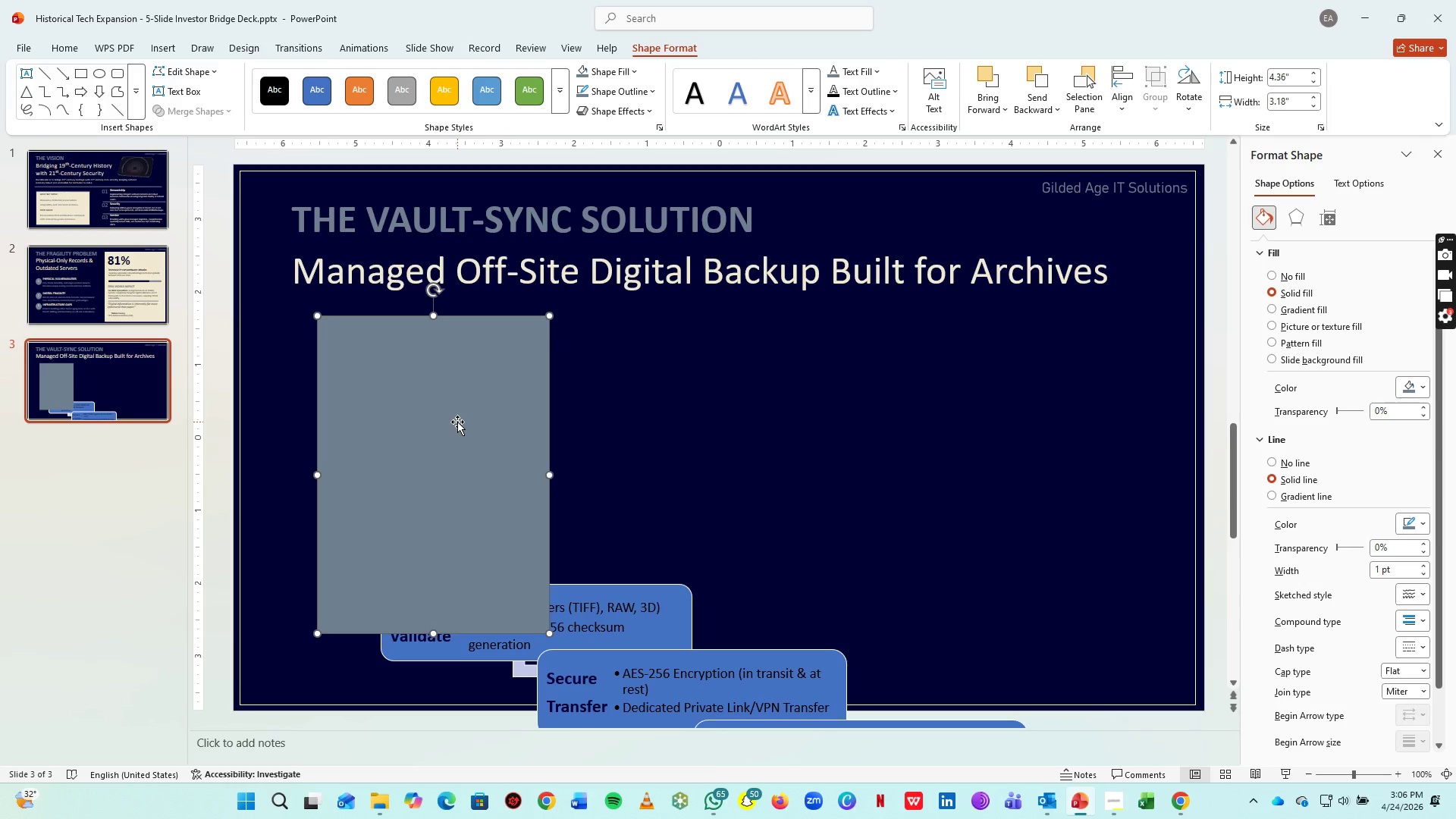 
key(Control+C)
 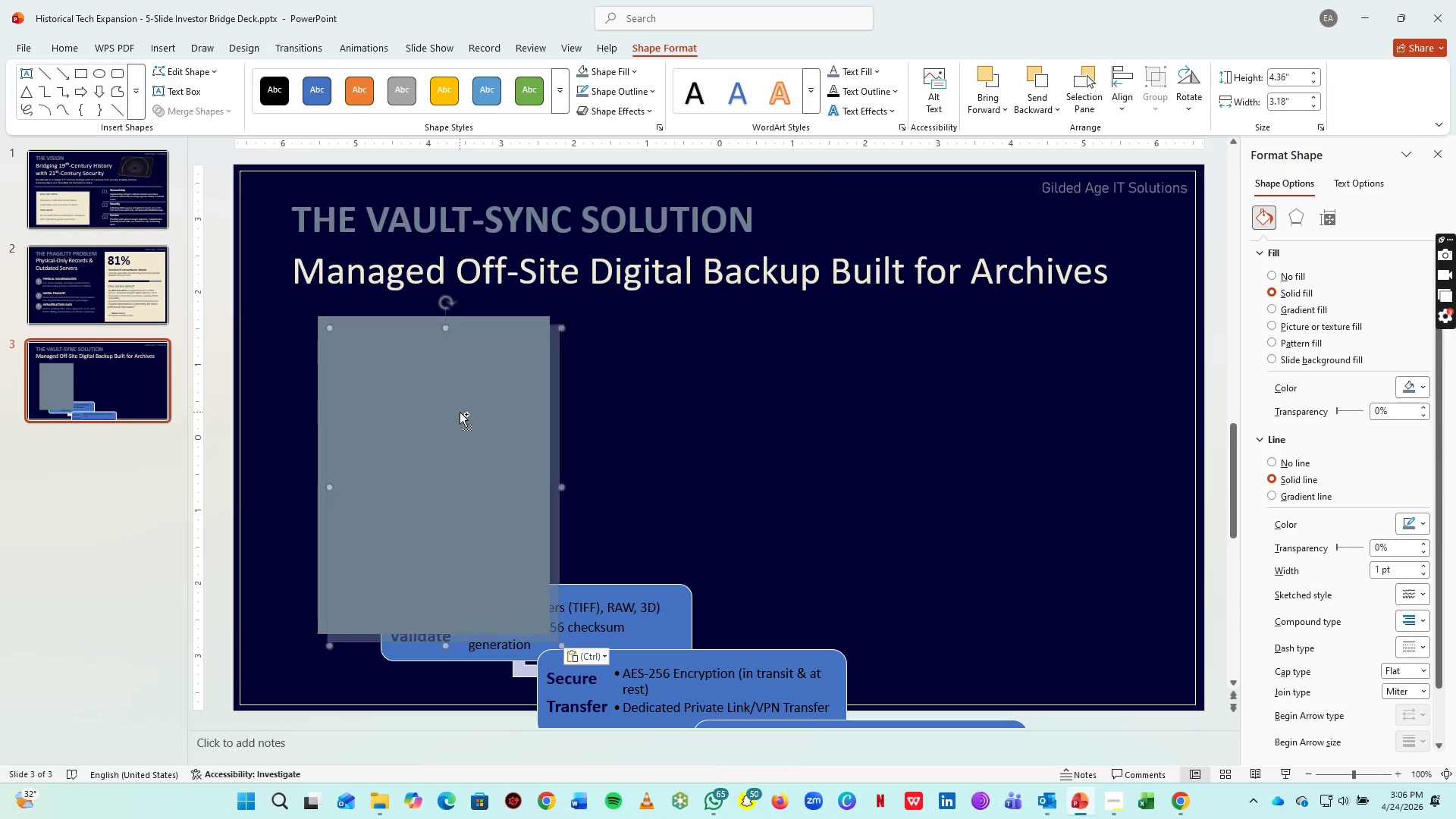 
key(Control+V)
 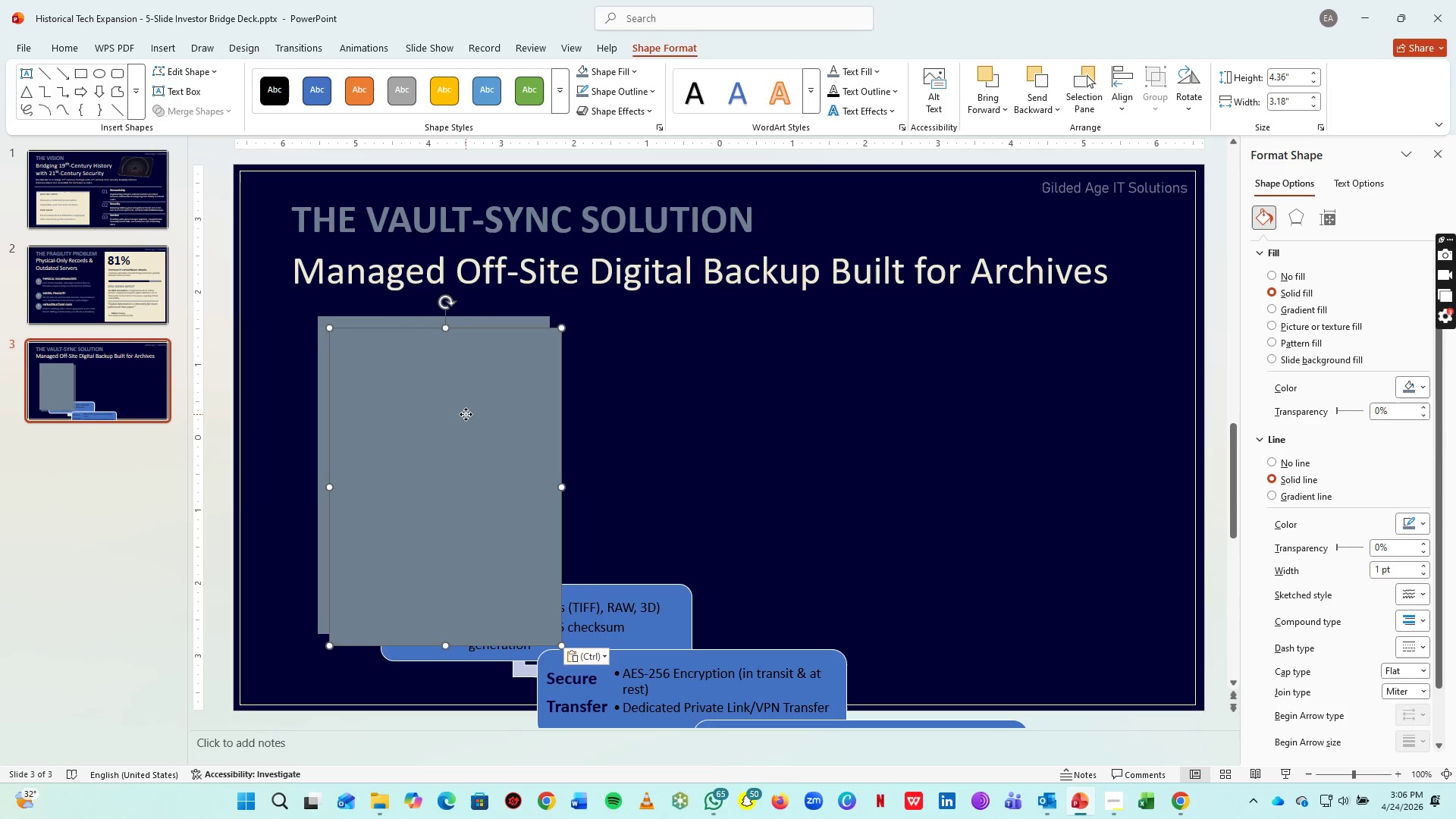 
left_click_drag(start_coordinate=[466, 414], to_coordinate=[451, 410])
 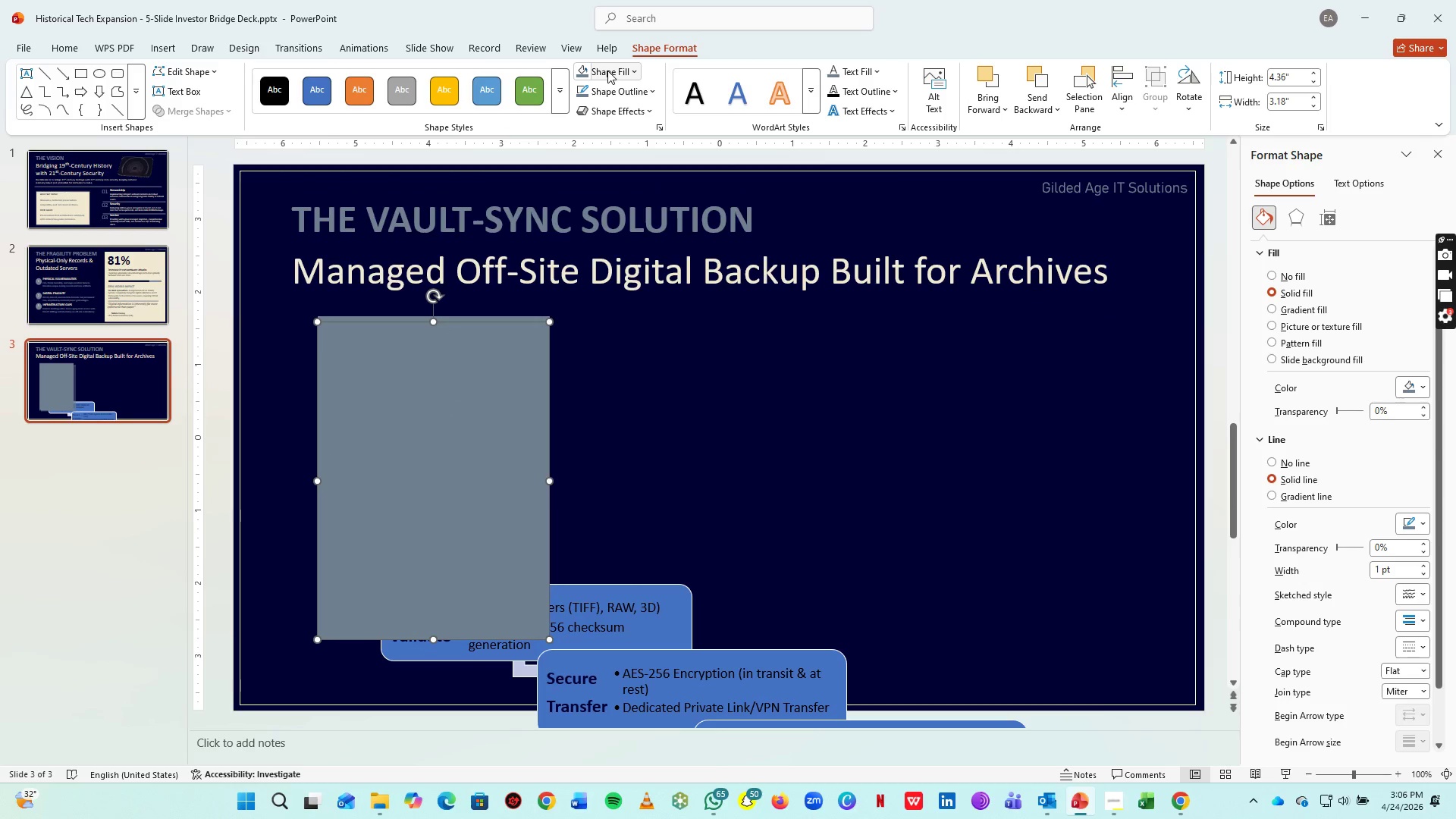 
left_click([607, 71])
 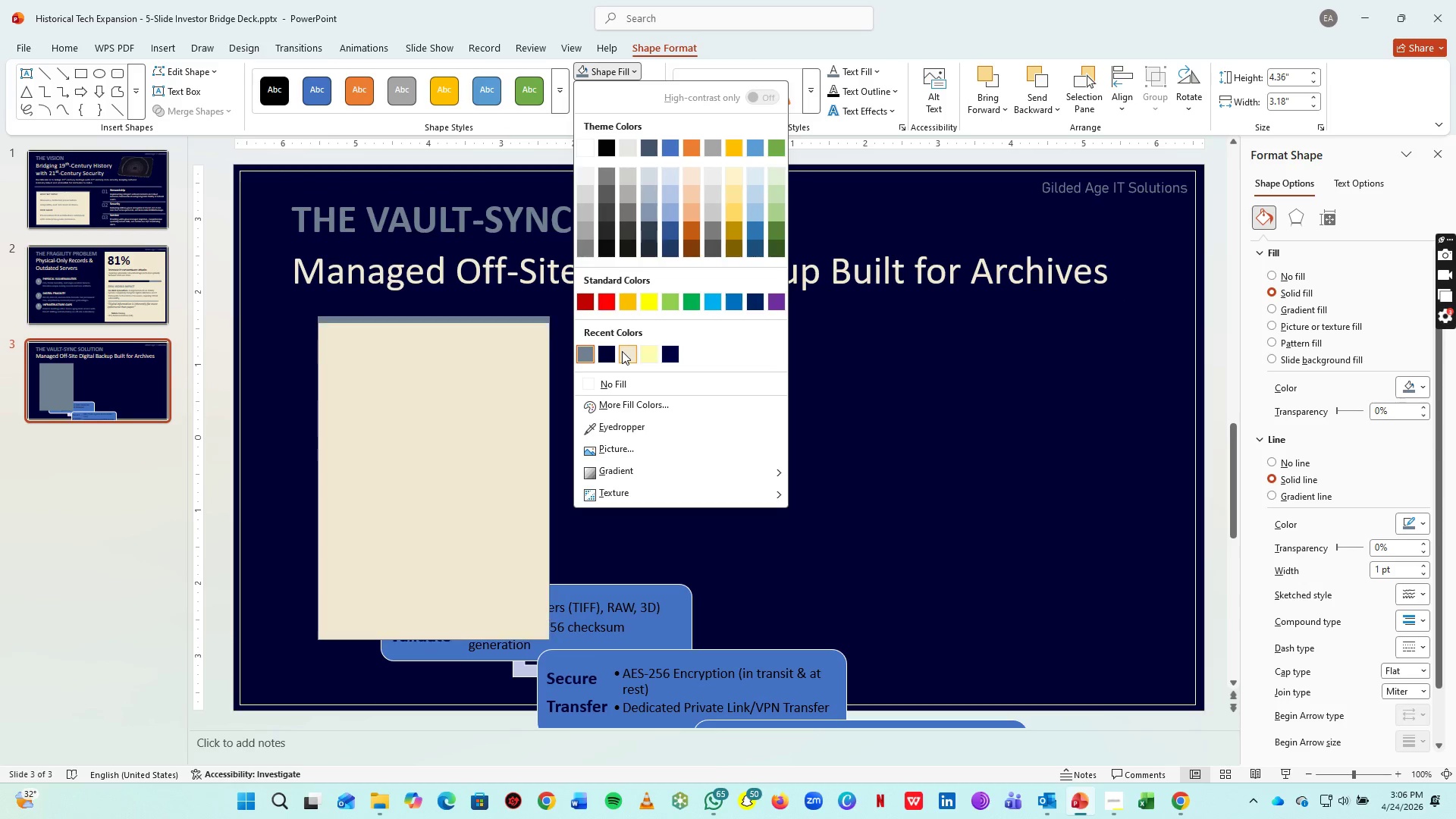 
left_click([622, 351])
 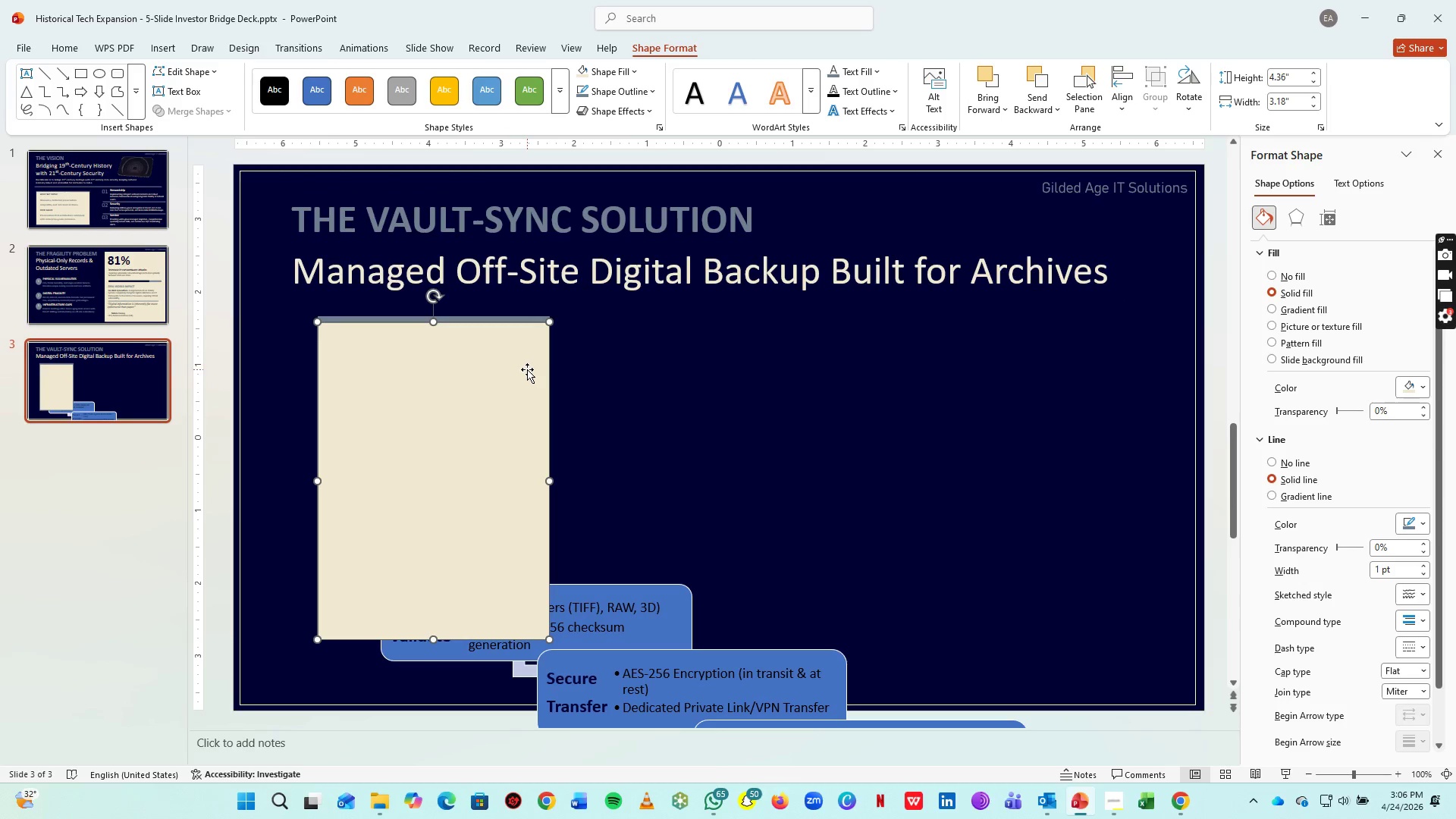 
key(ArrowUp)
 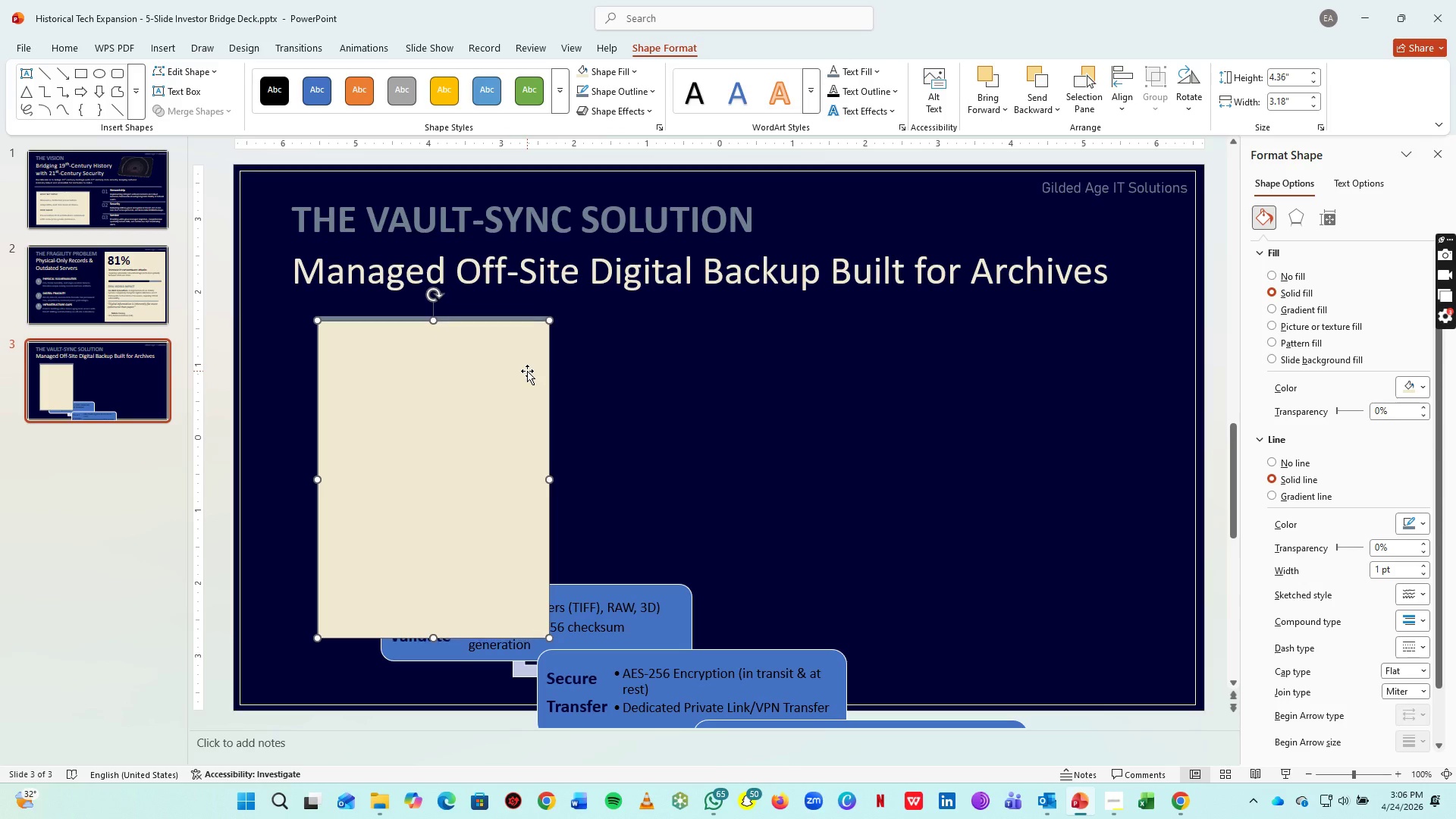 
key(ArrowUp)
 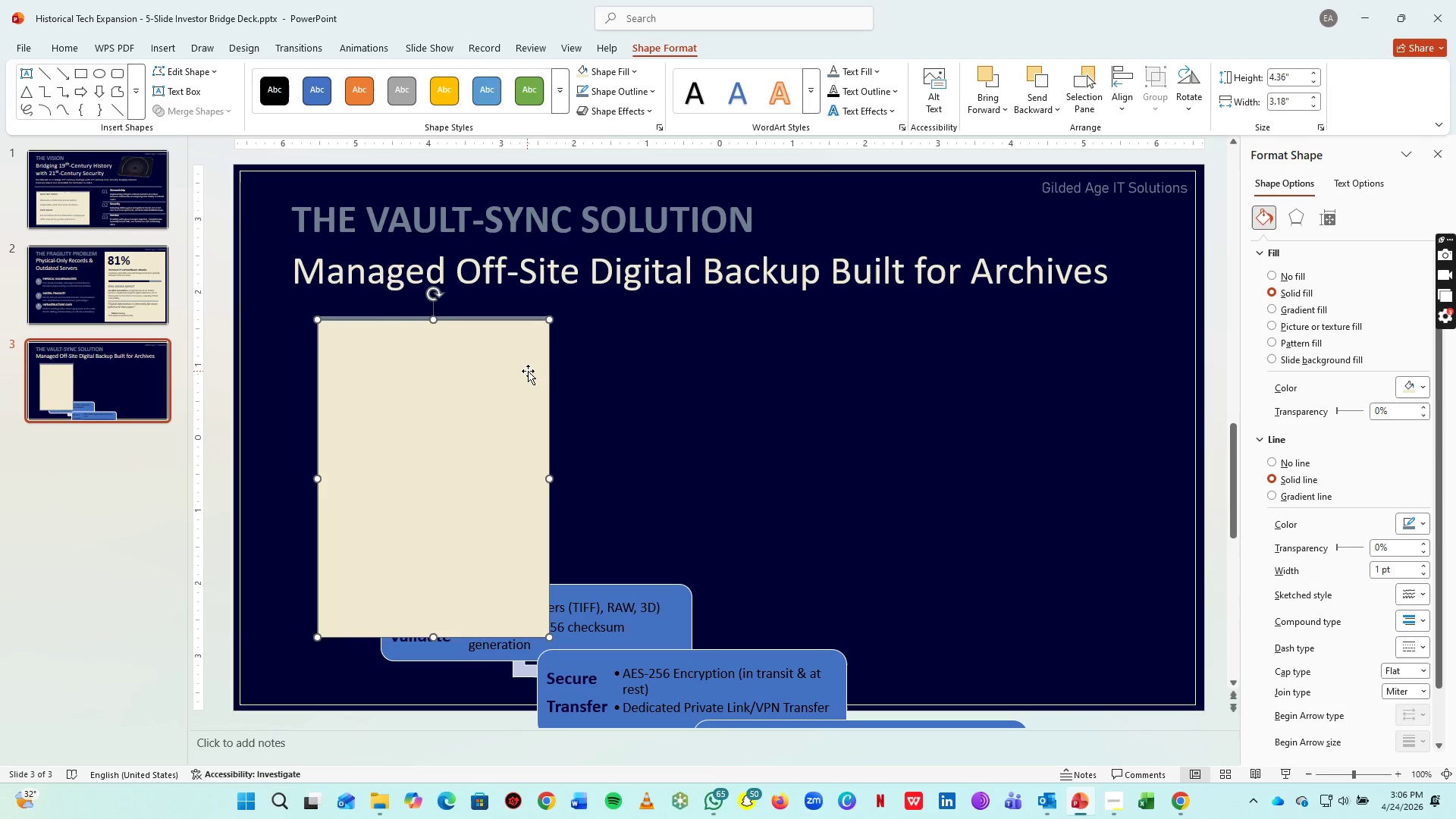 
key(ArrowUp)
 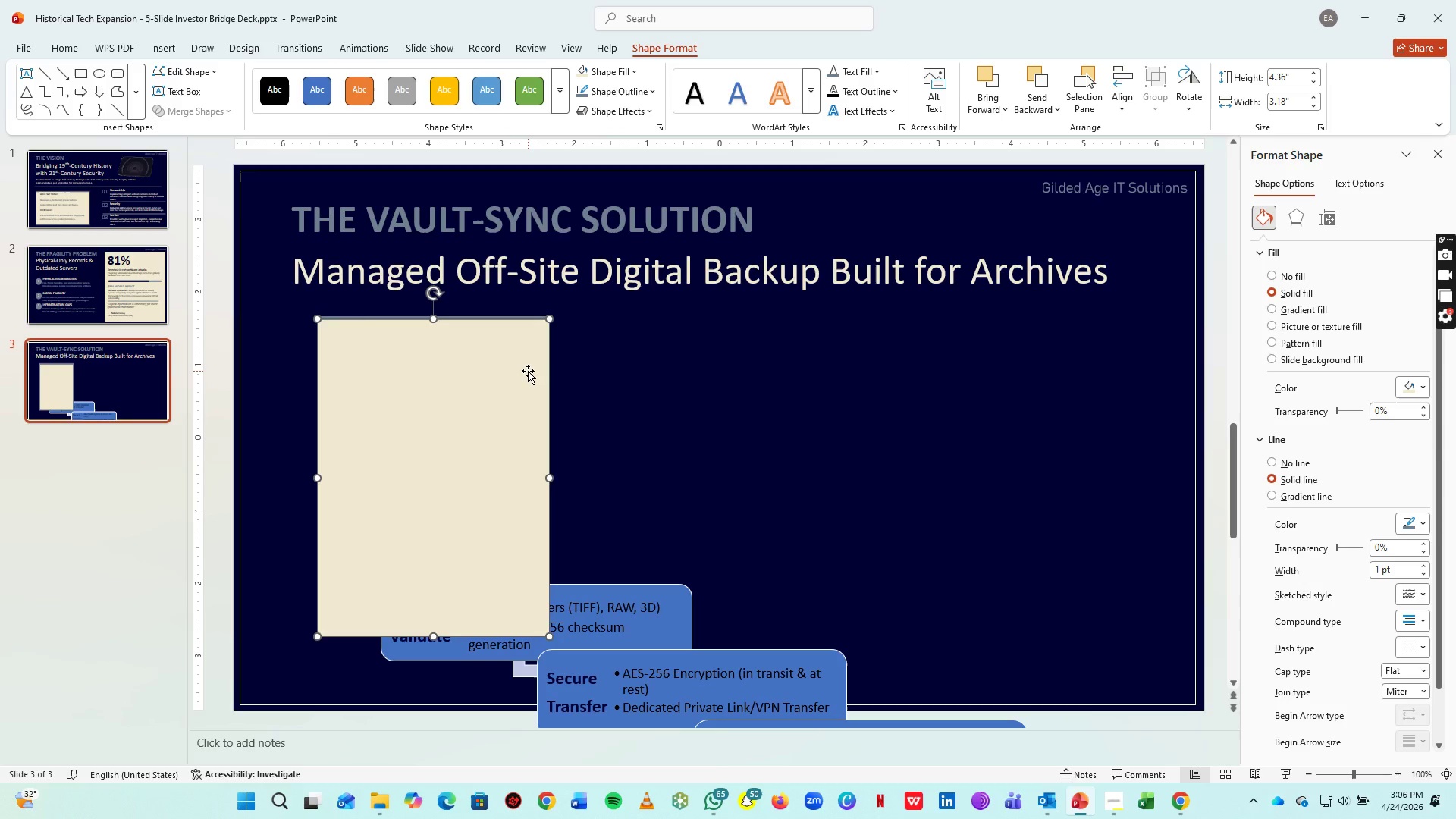 
key(ArrowUp)
 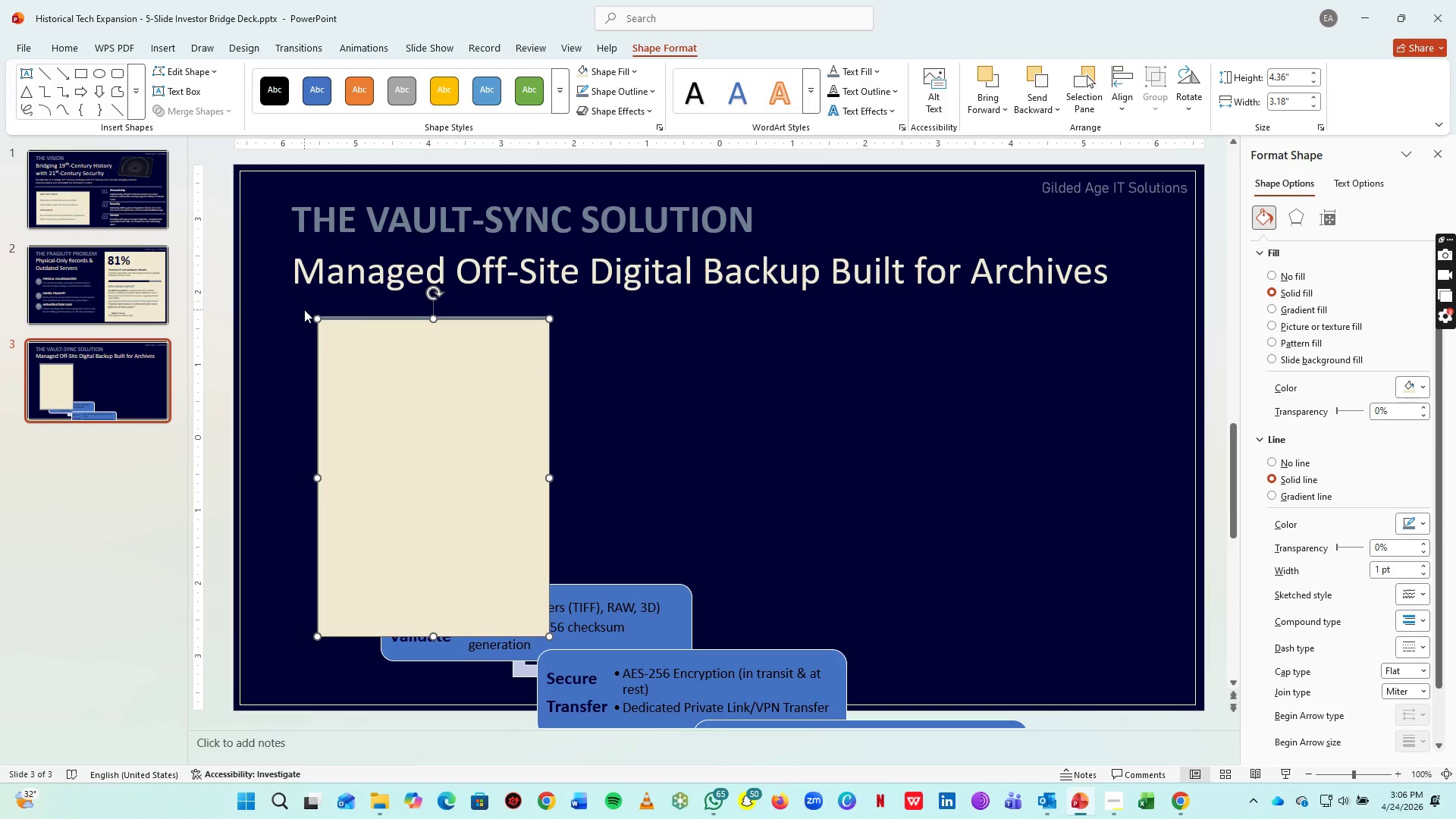 
left_click_drag(start_coordinate=[302, 309], to_coordinate=[594, 648])
 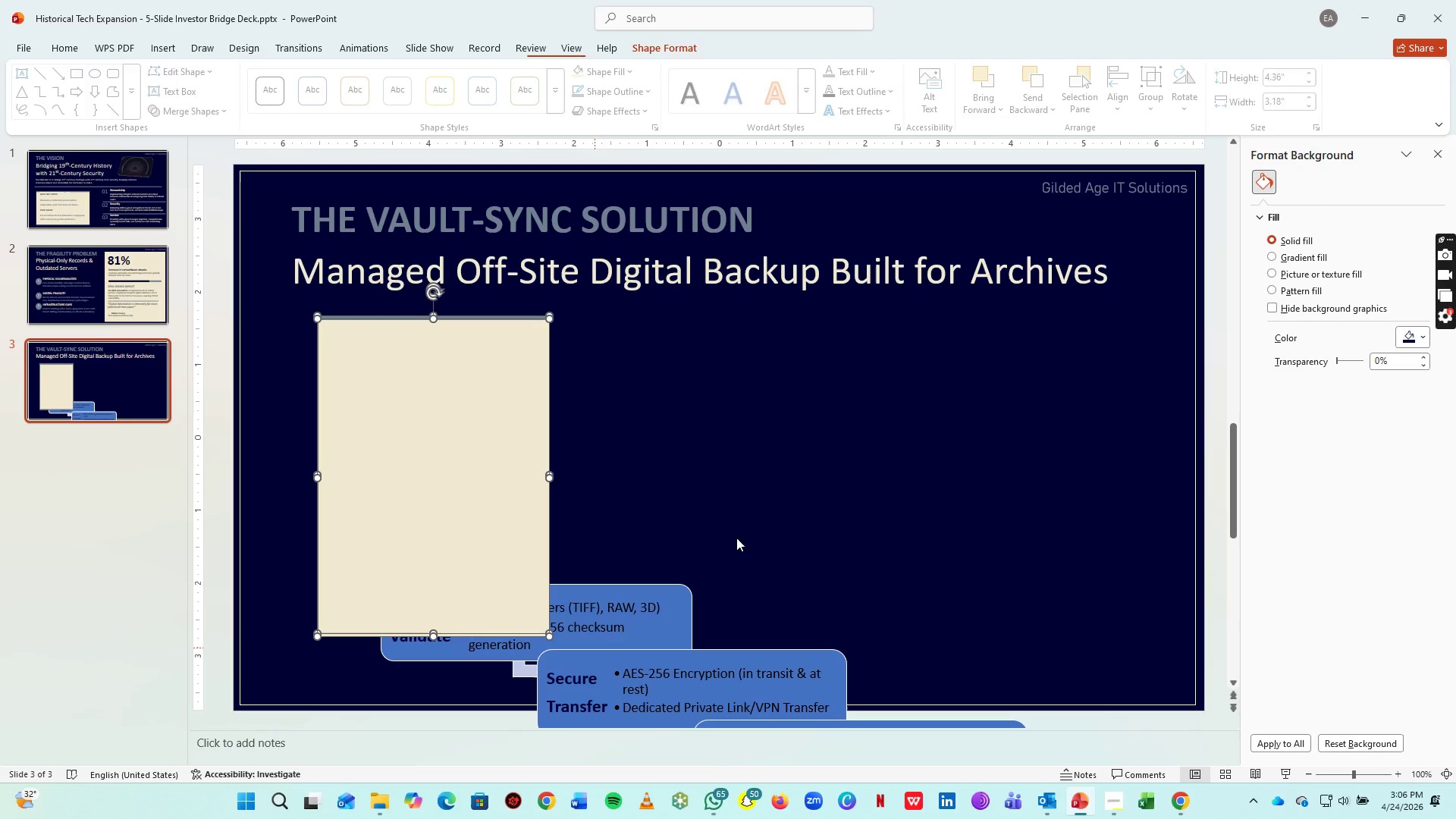 
key(Control+G)
 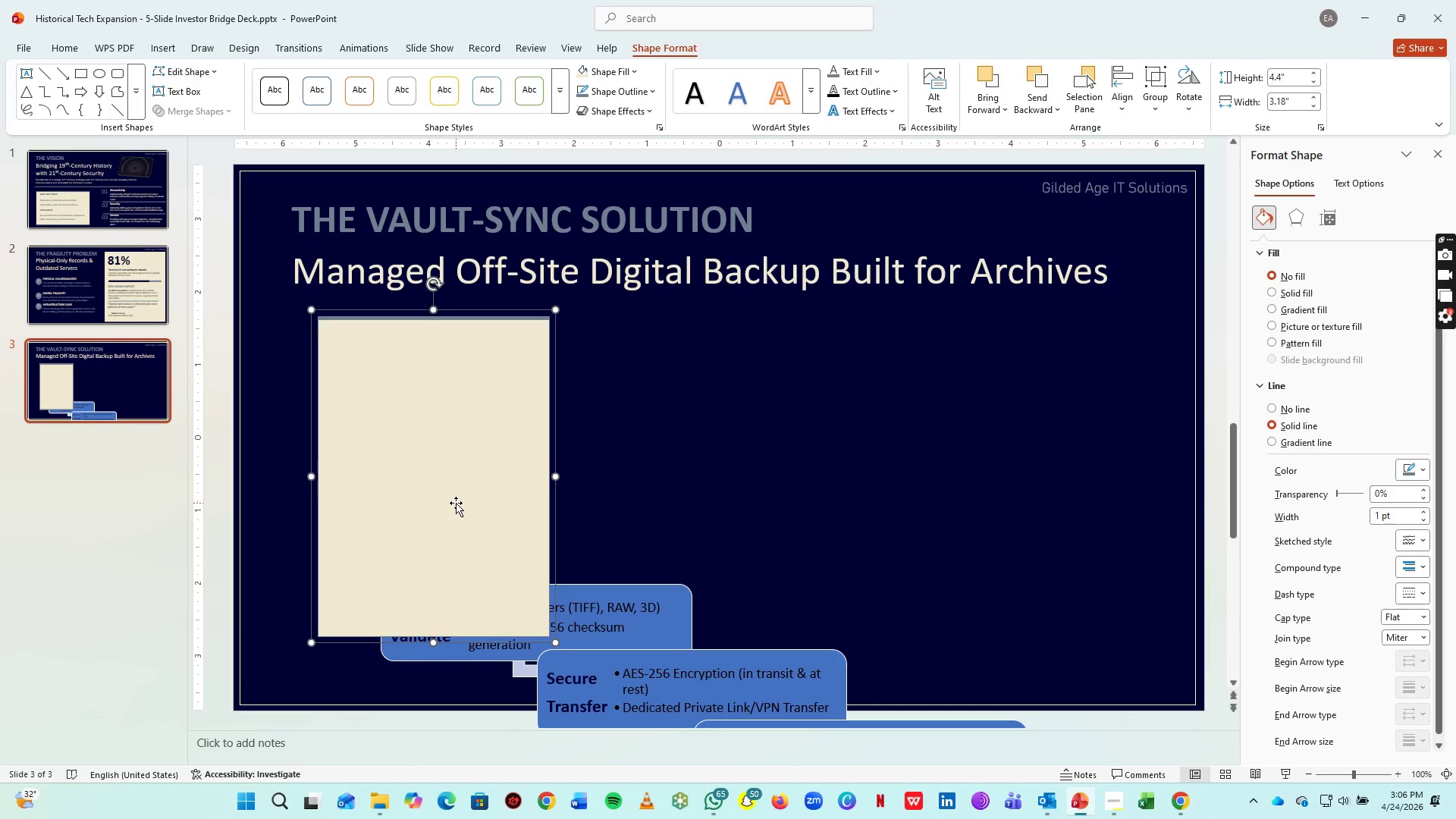 
left_click_drag(start_coordinate=[456, 503], to_coordinate=[422, 504])
 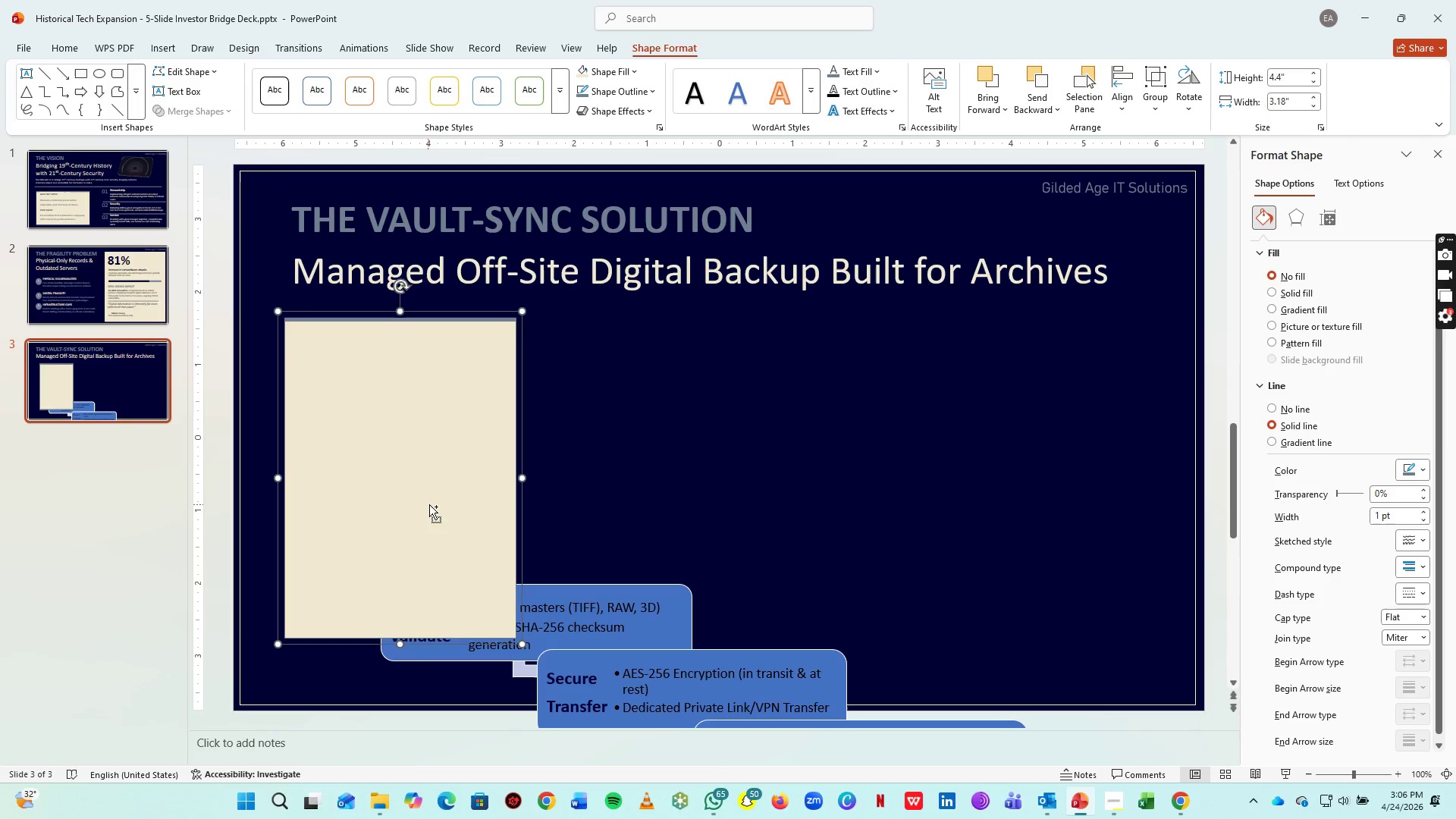 
key(Control+C)
 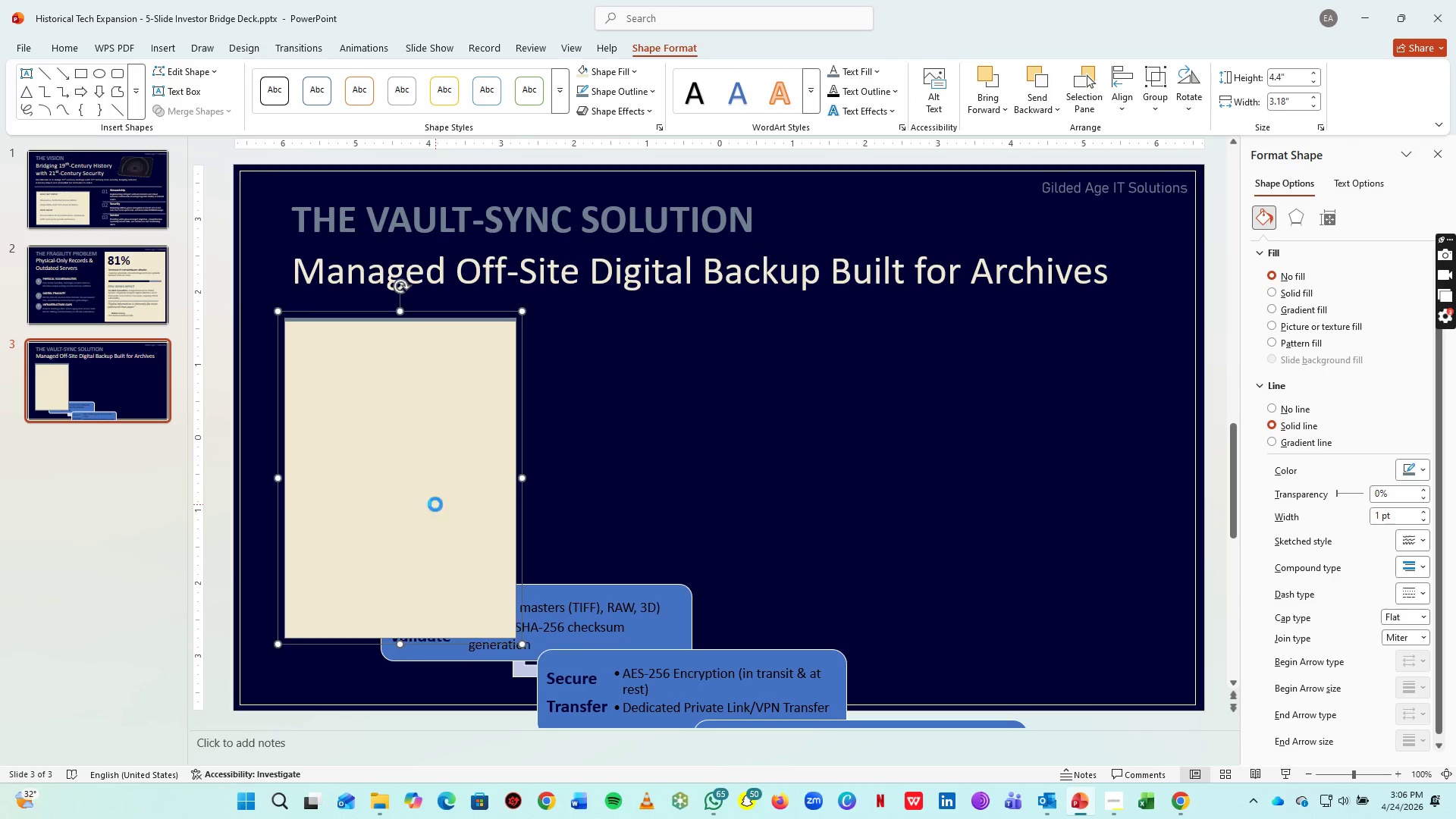 
key(Control+V)
 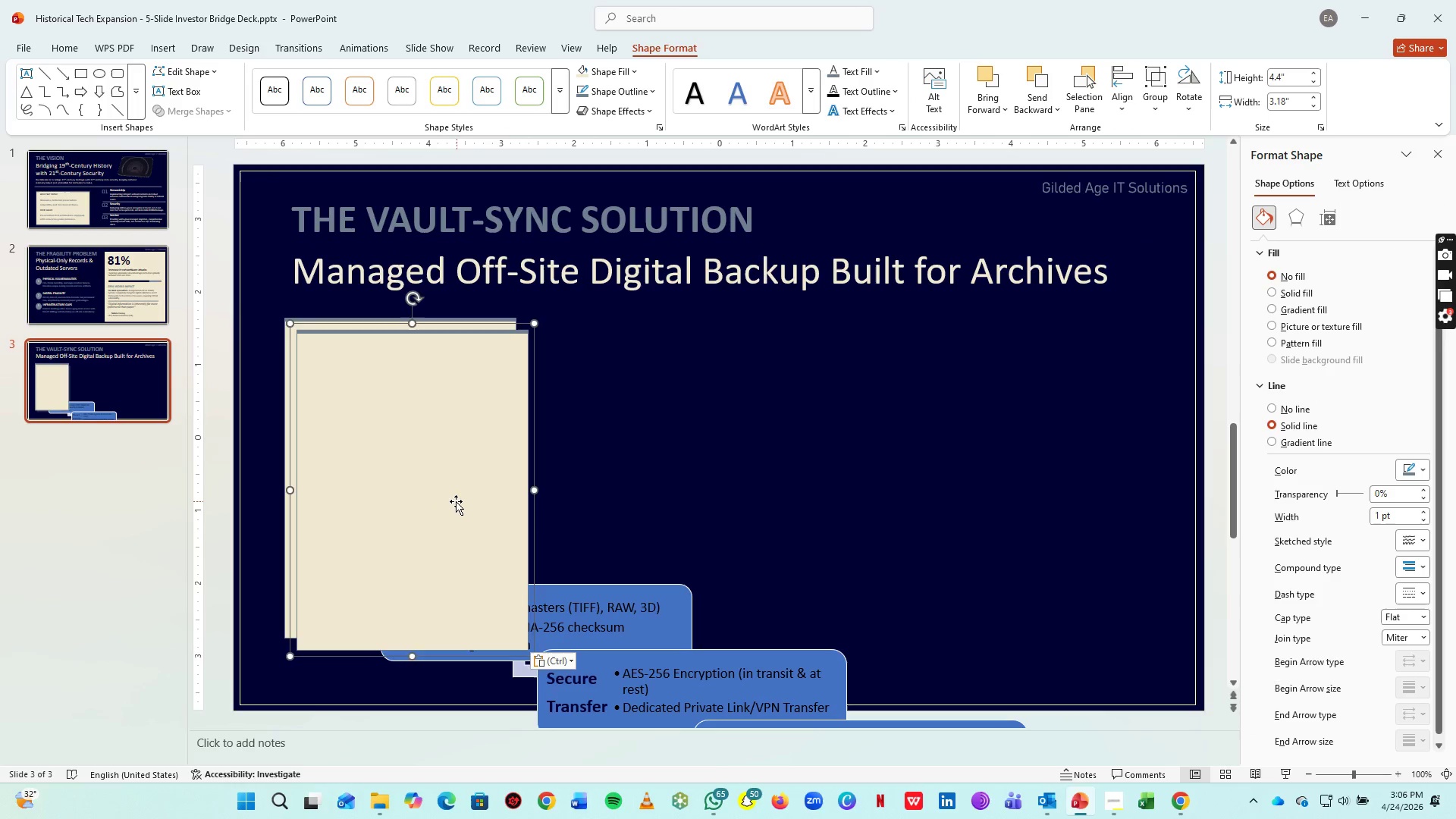 
left_click_drag(start_coordinate=[455, 501], to_coordinate=[709, 488])
 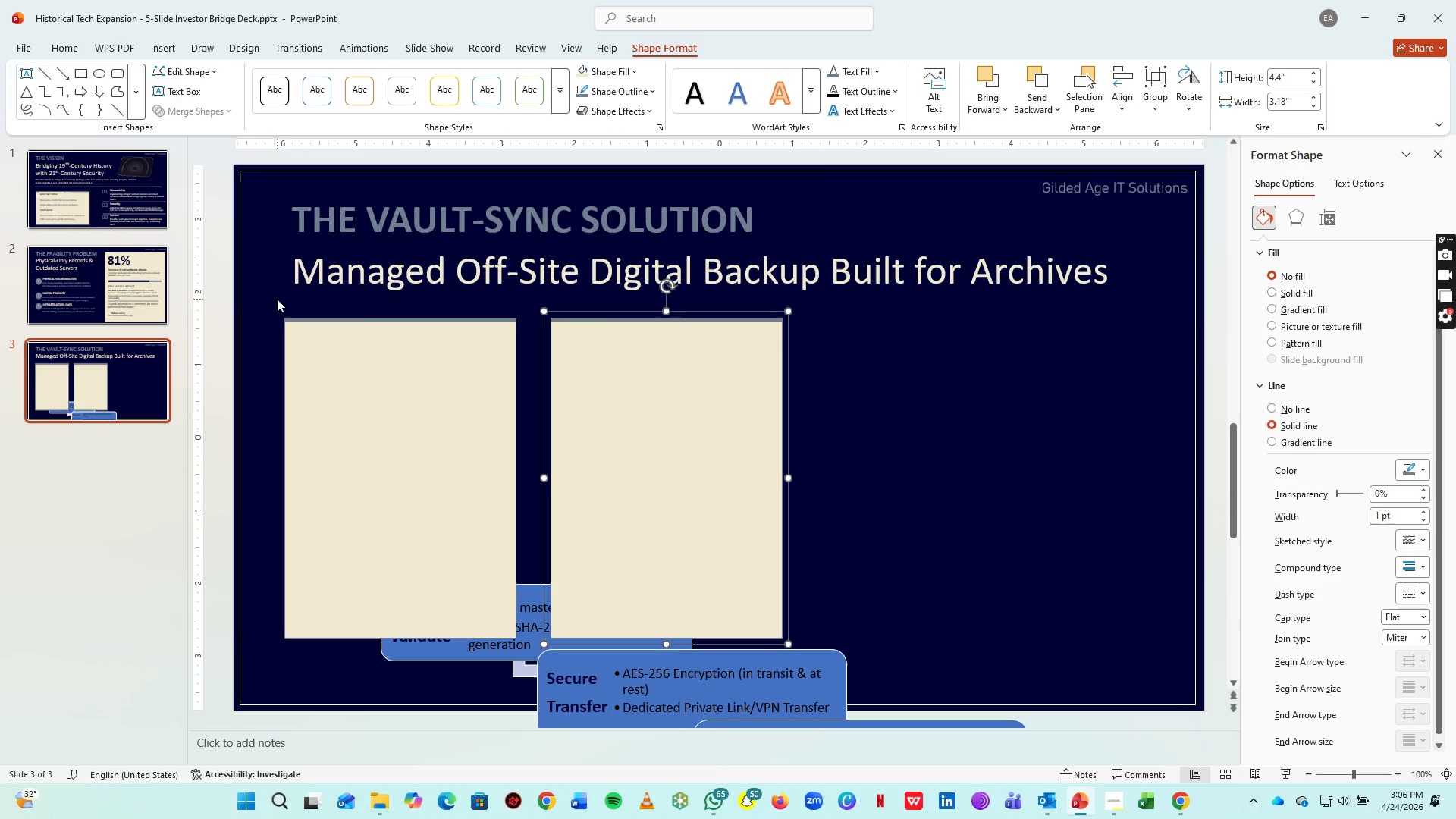 
left_click_drag(start_coordinate=[271, 301], to_coordinate=[827, 654])
 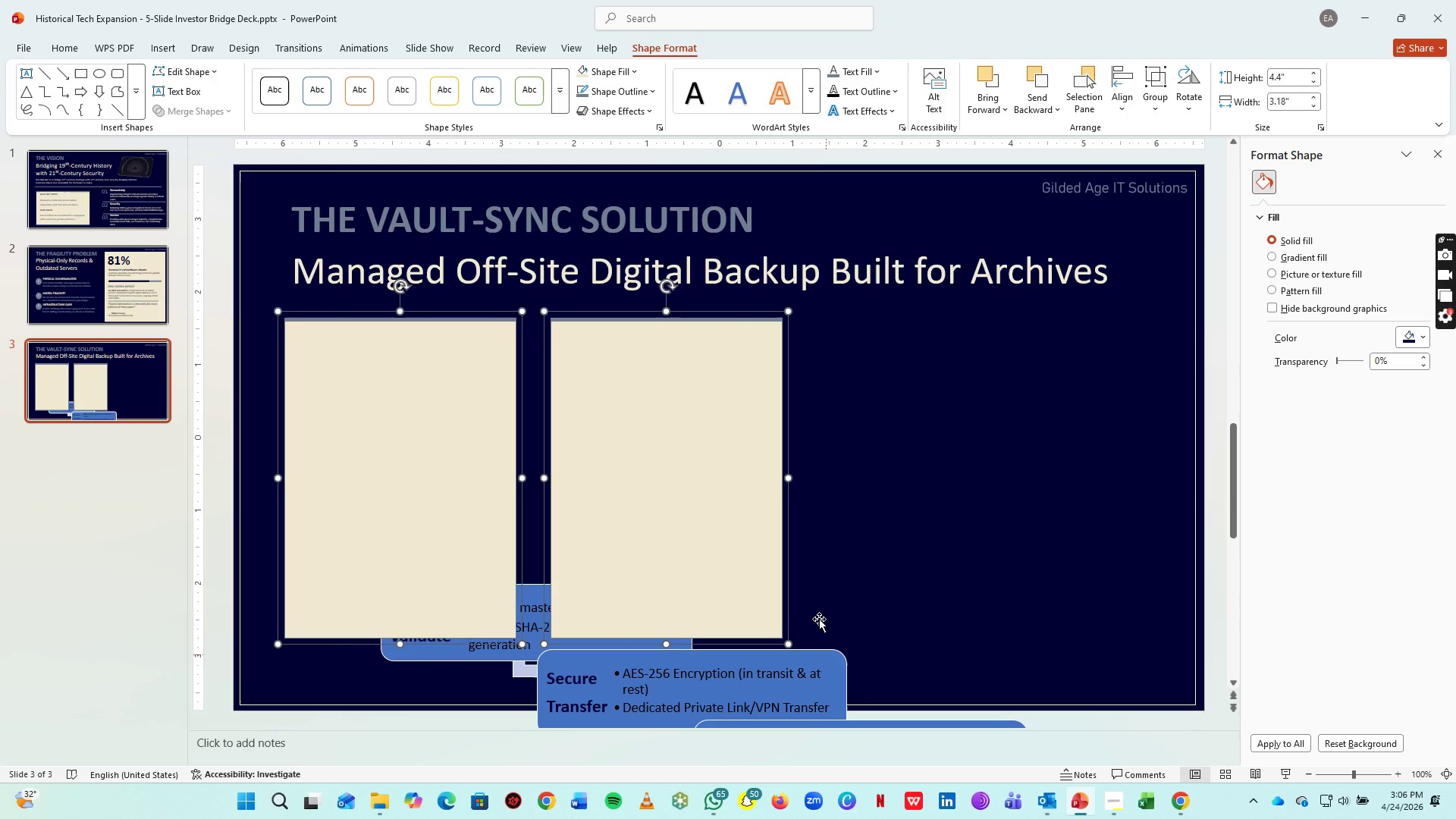 
key(Control+C)
 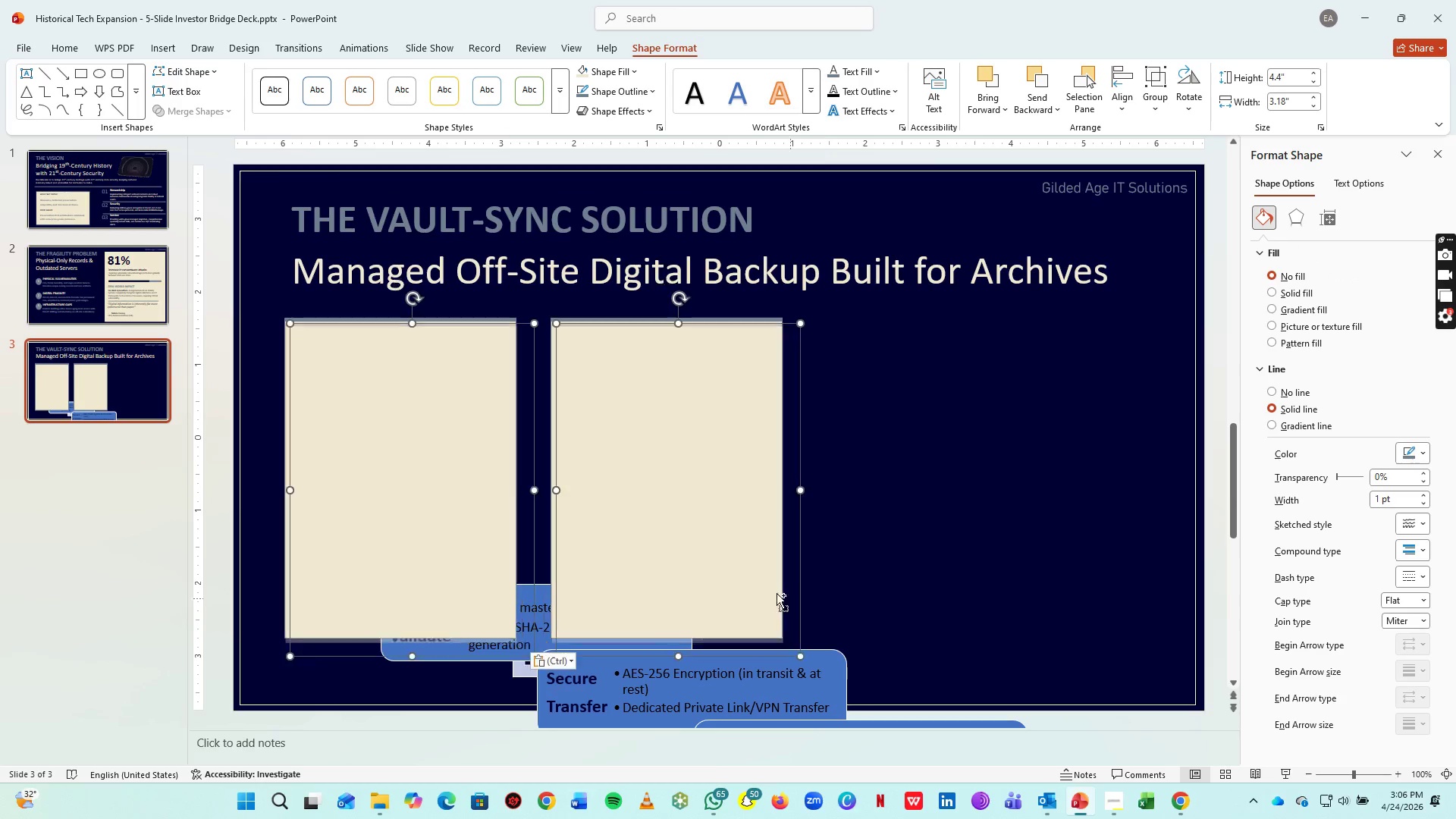 
key(Control+V)
 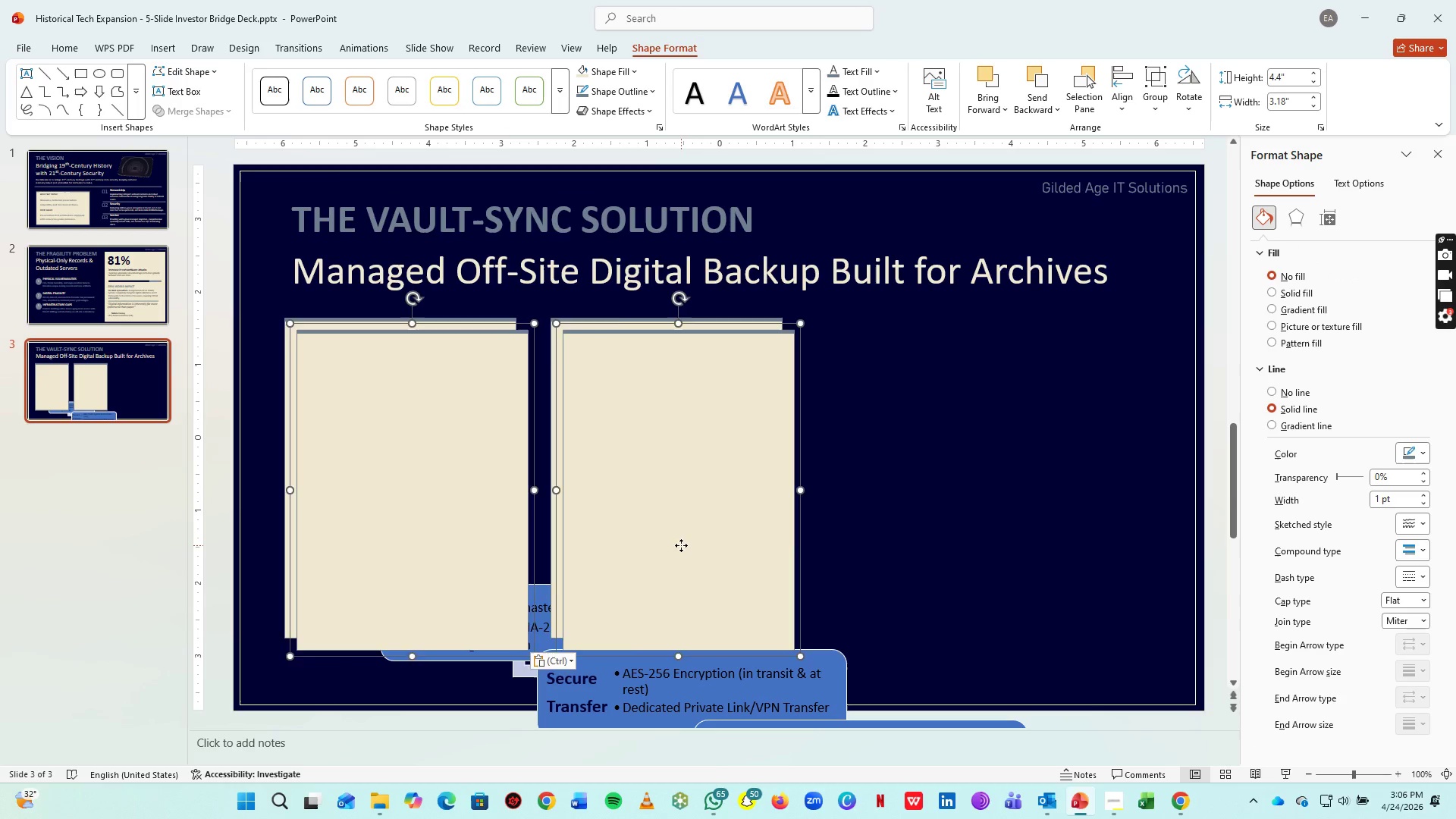 
left_click_drag(start_coordinate=[681, 545], to_coordinate=[1175, 535])
 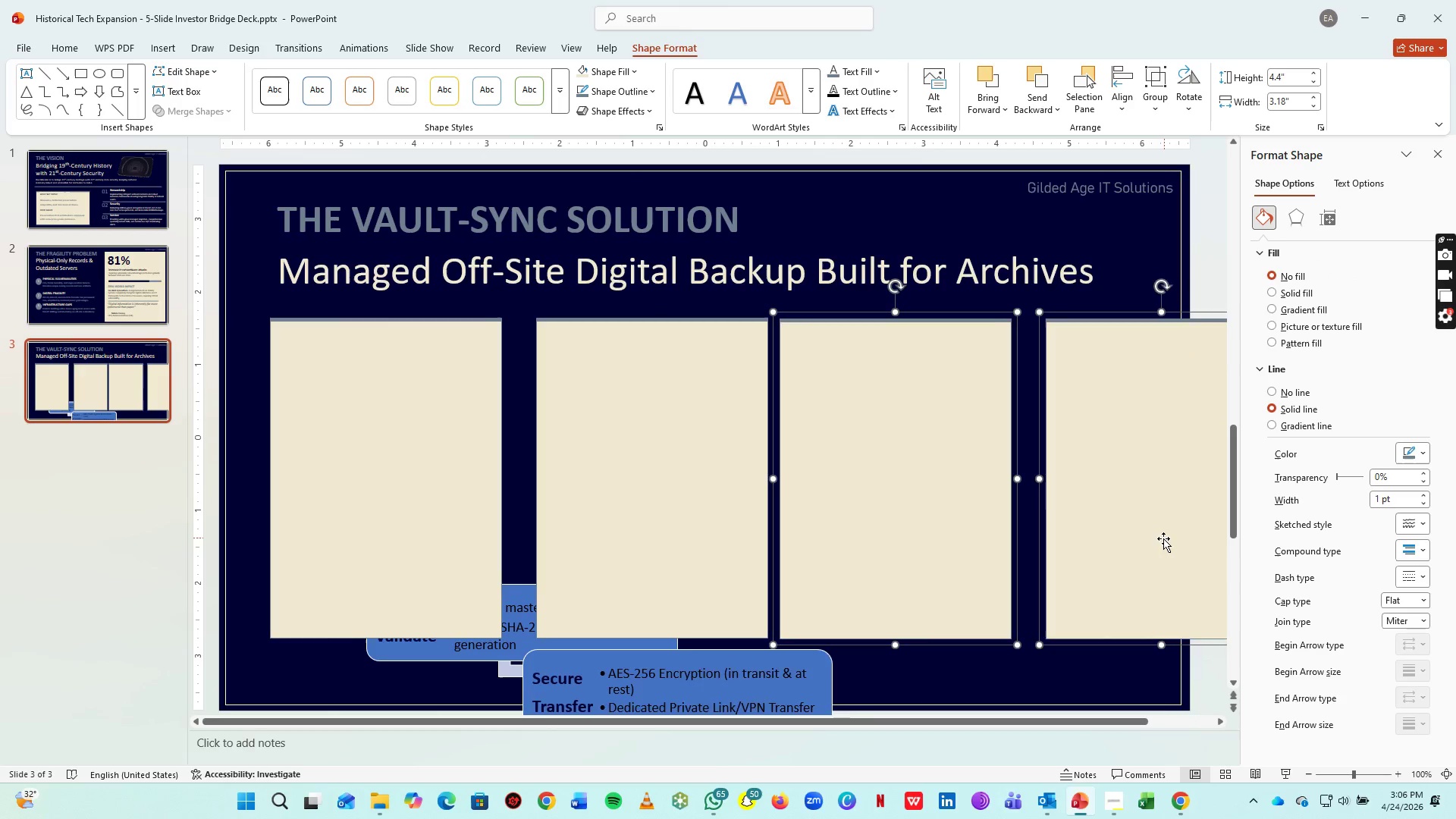 
key(Delete)
 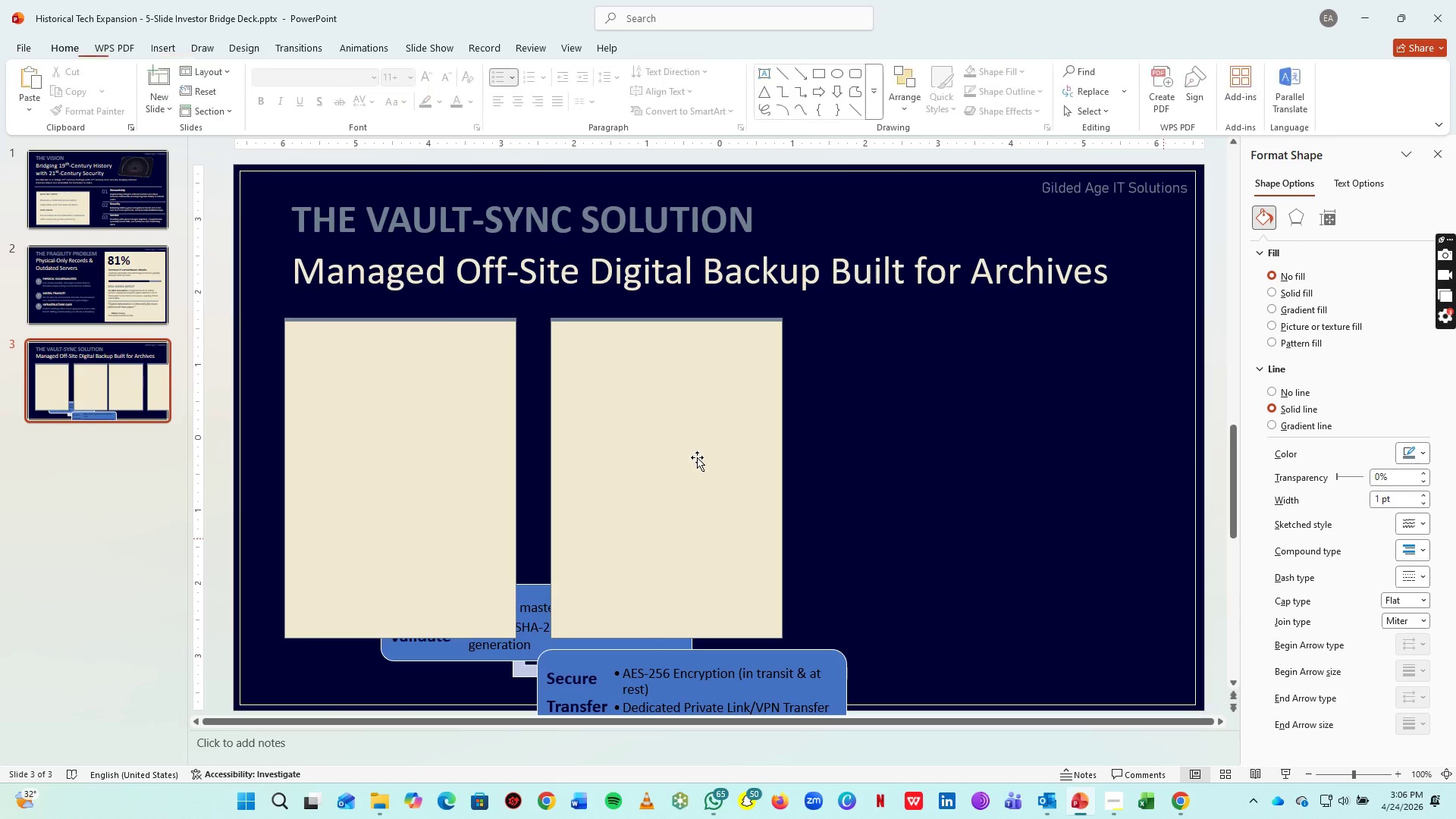 
left_click([686, 449])
 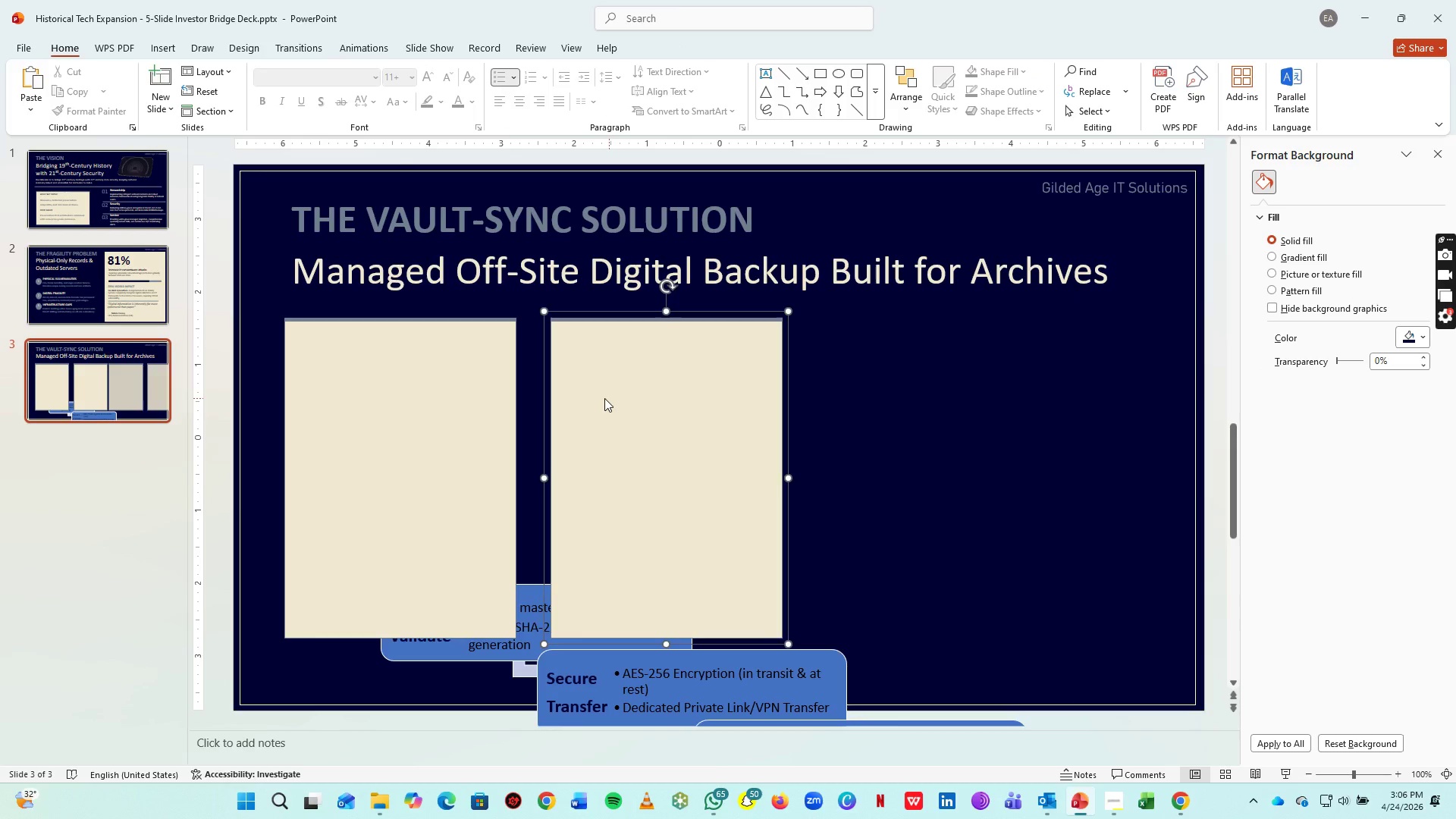 
key(Delete)
 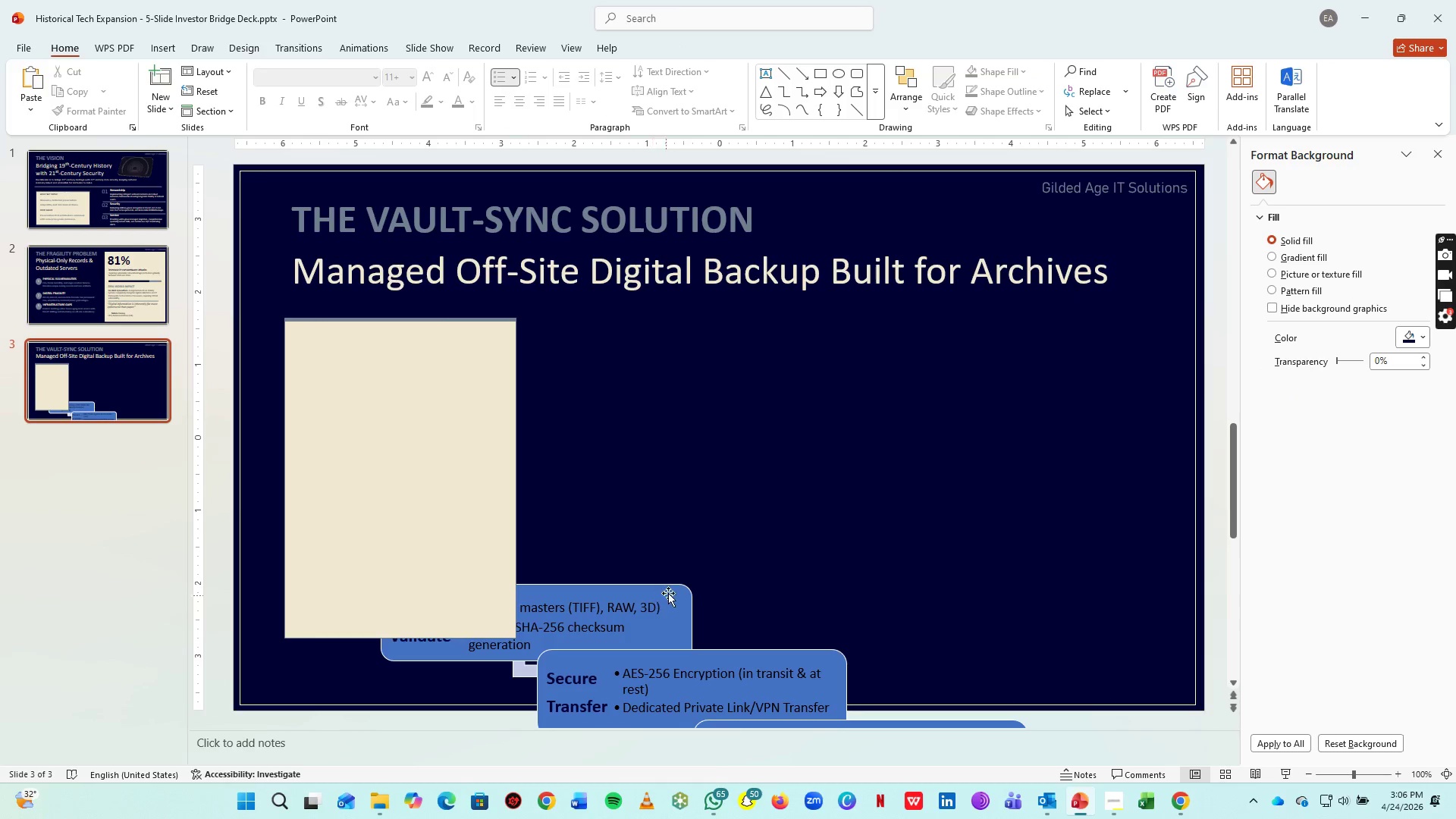 
left_click([668, 585])
 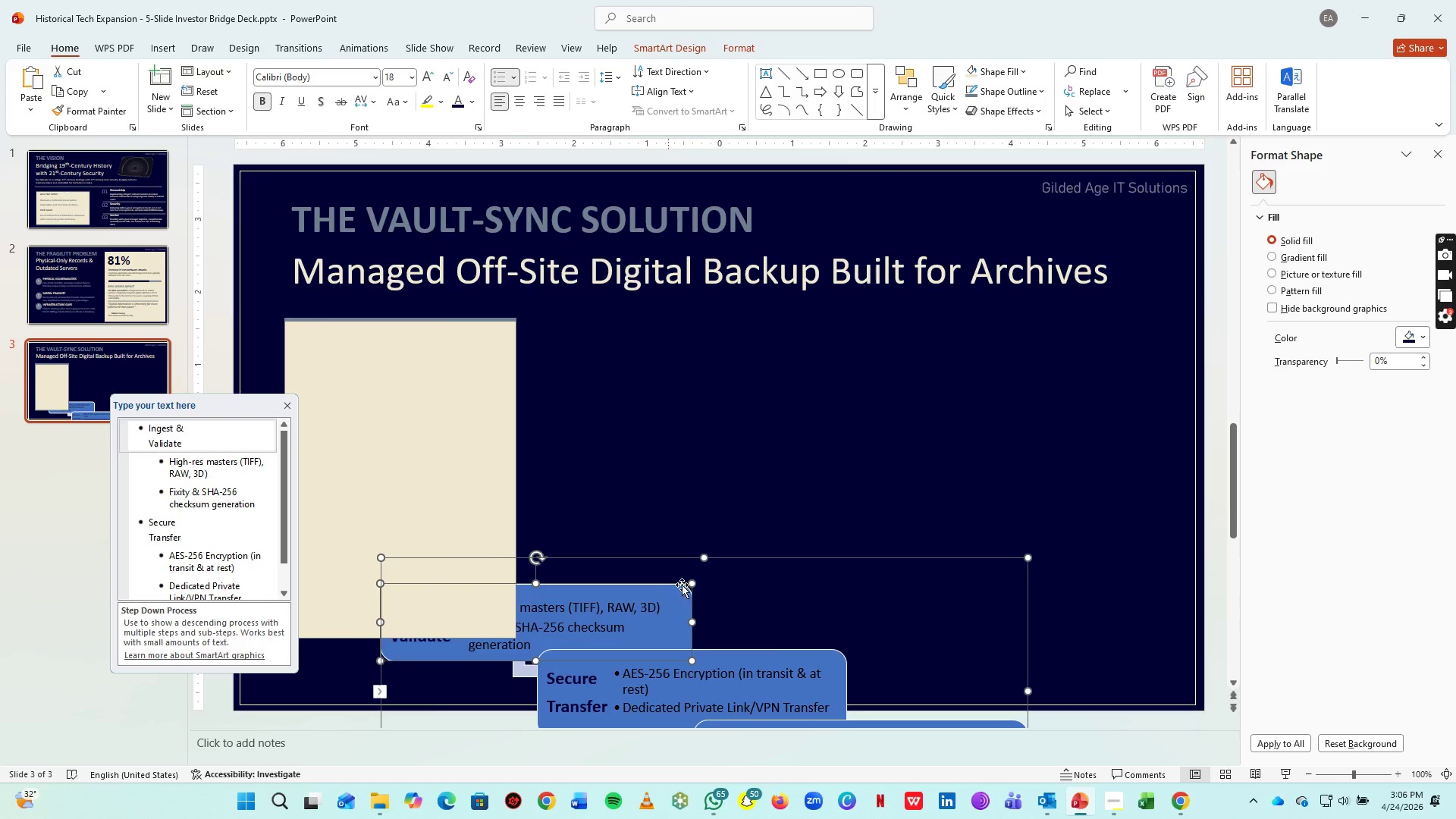 
key(Delete)
 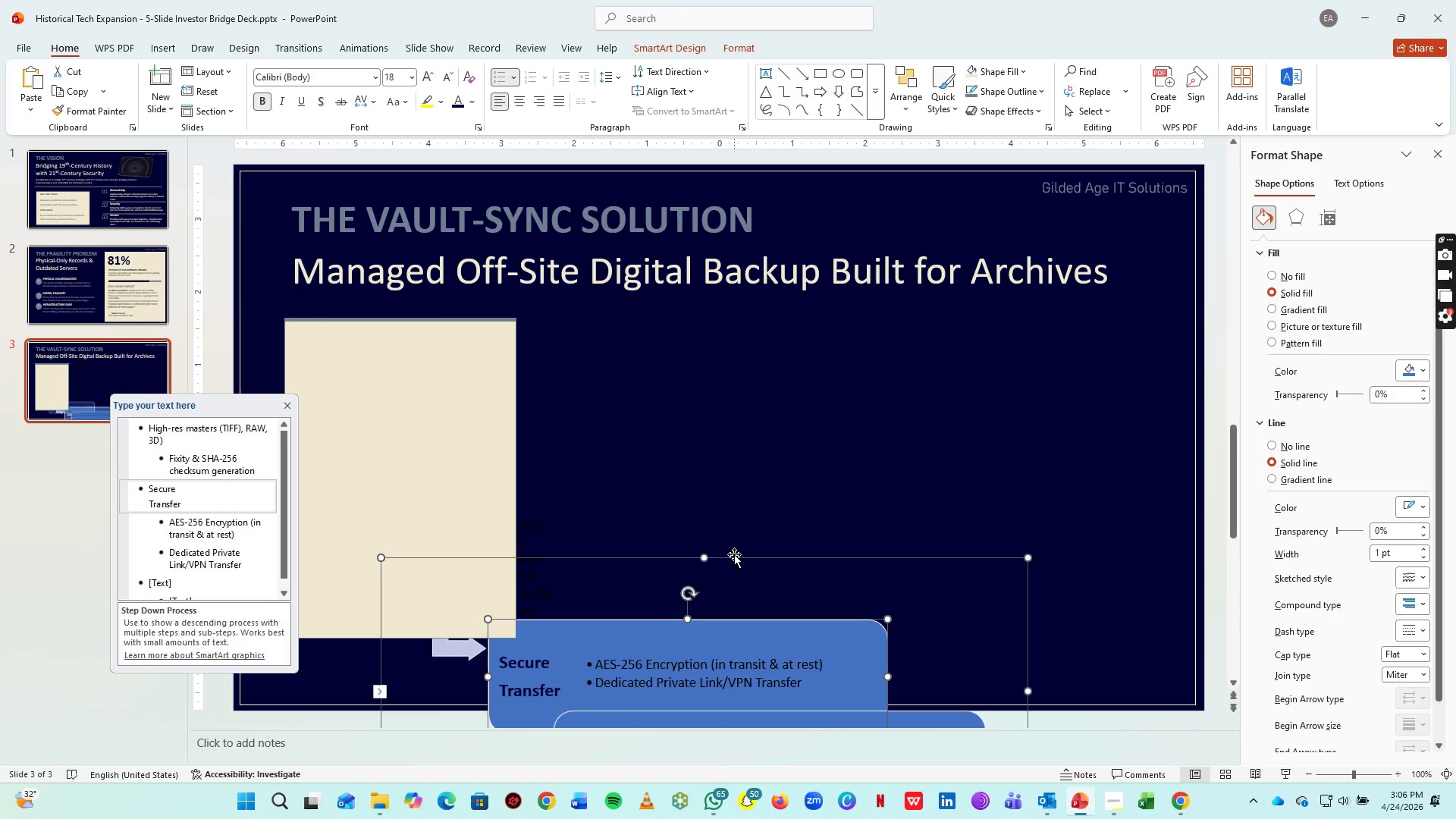 
left_click([734, 554])
 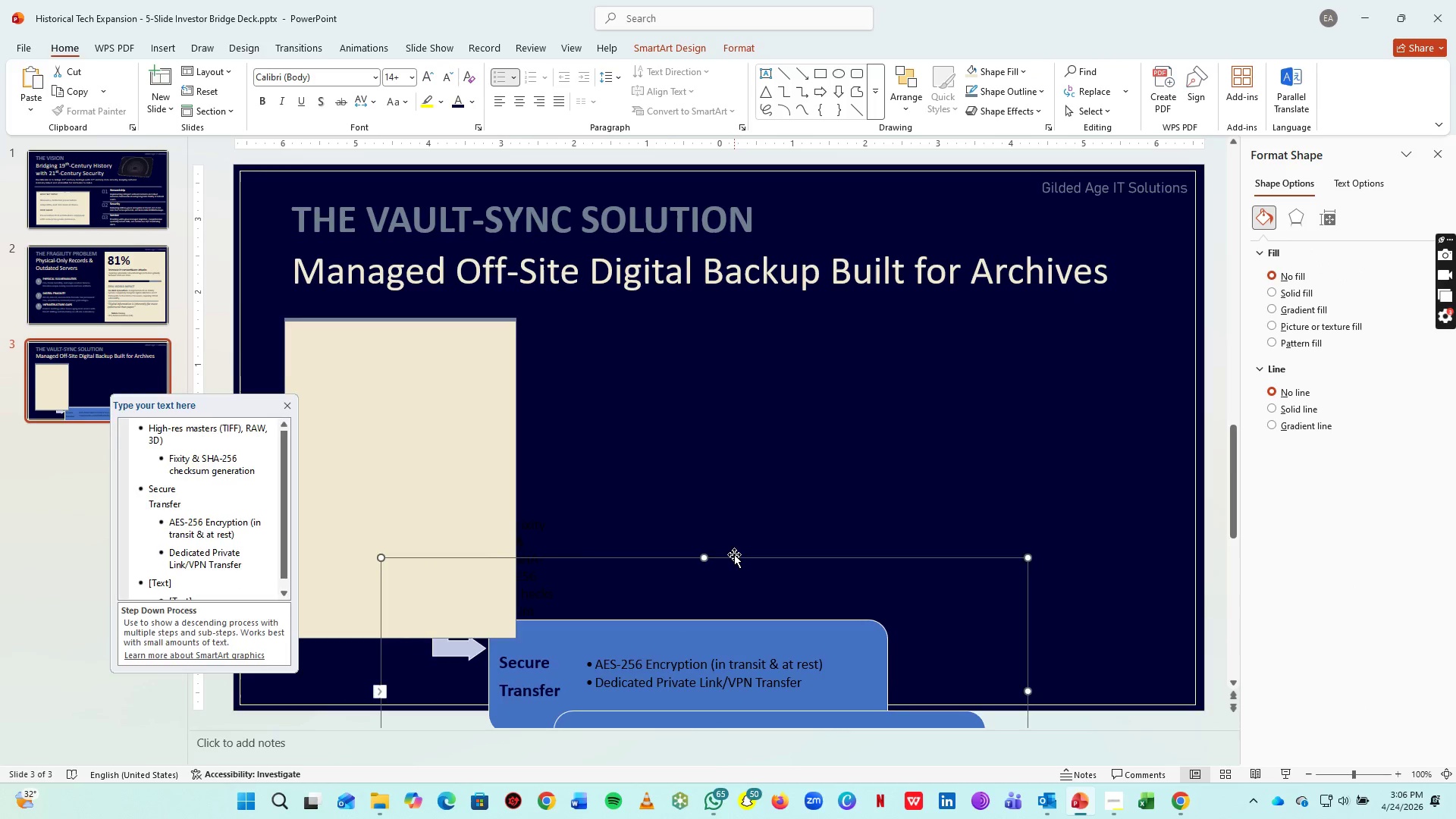 
key(Delete)
 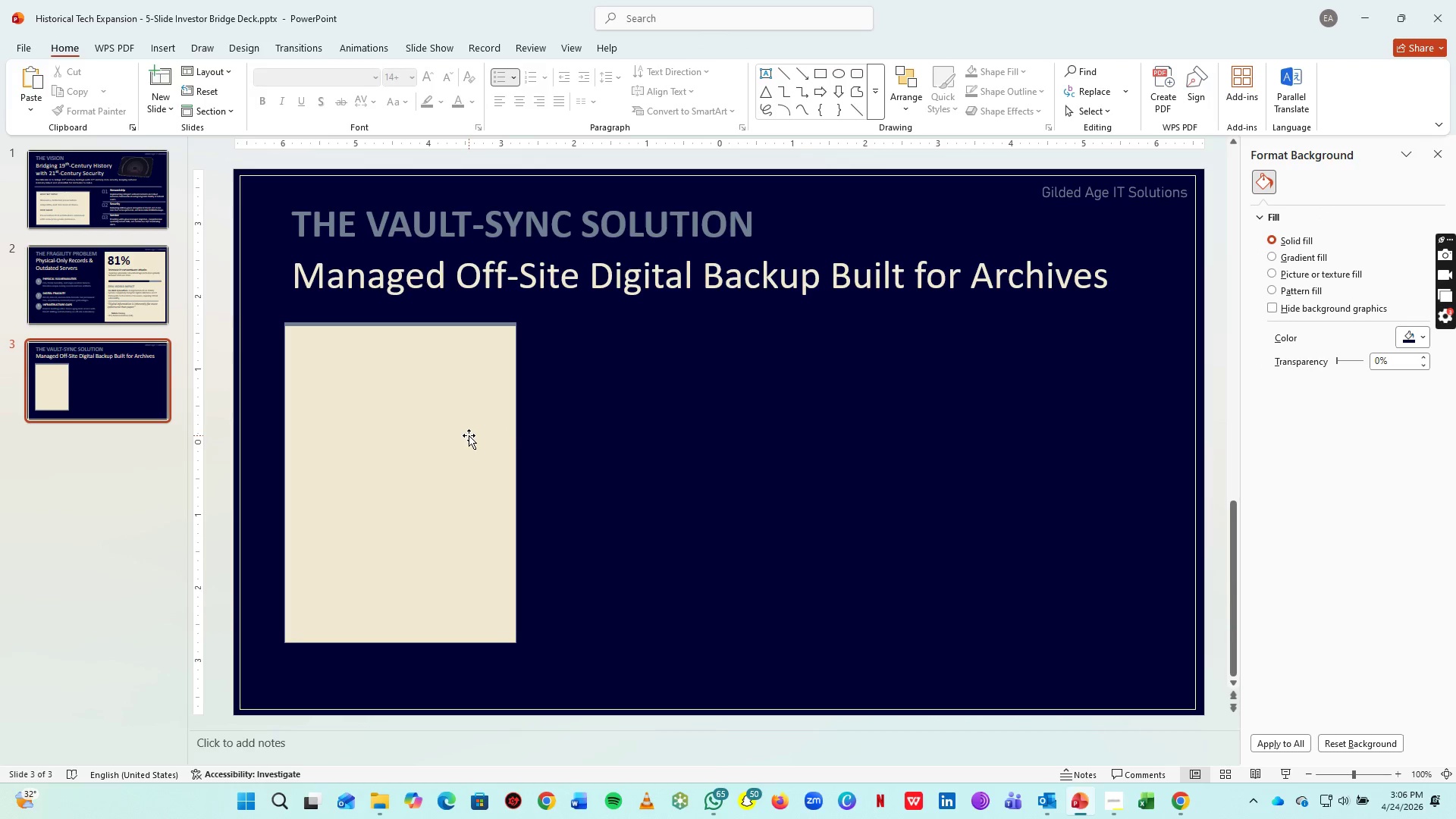 
left_click_drag(start_coordinate=[469, 435], to_coordinate=[477, 429])
 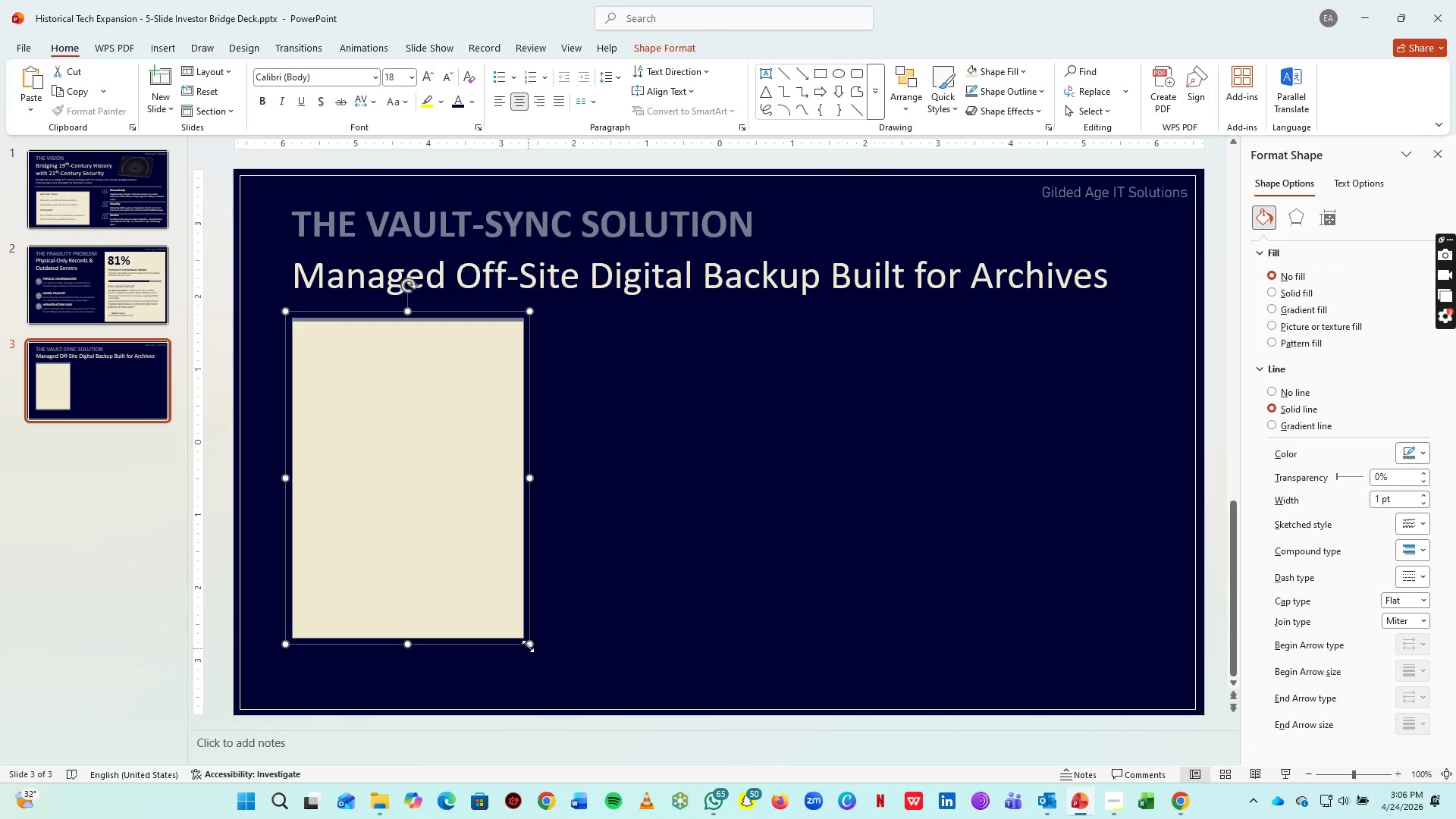 
left_click_drag(start_coordinate=[528, 642], to_coordinate=[488, 564])
 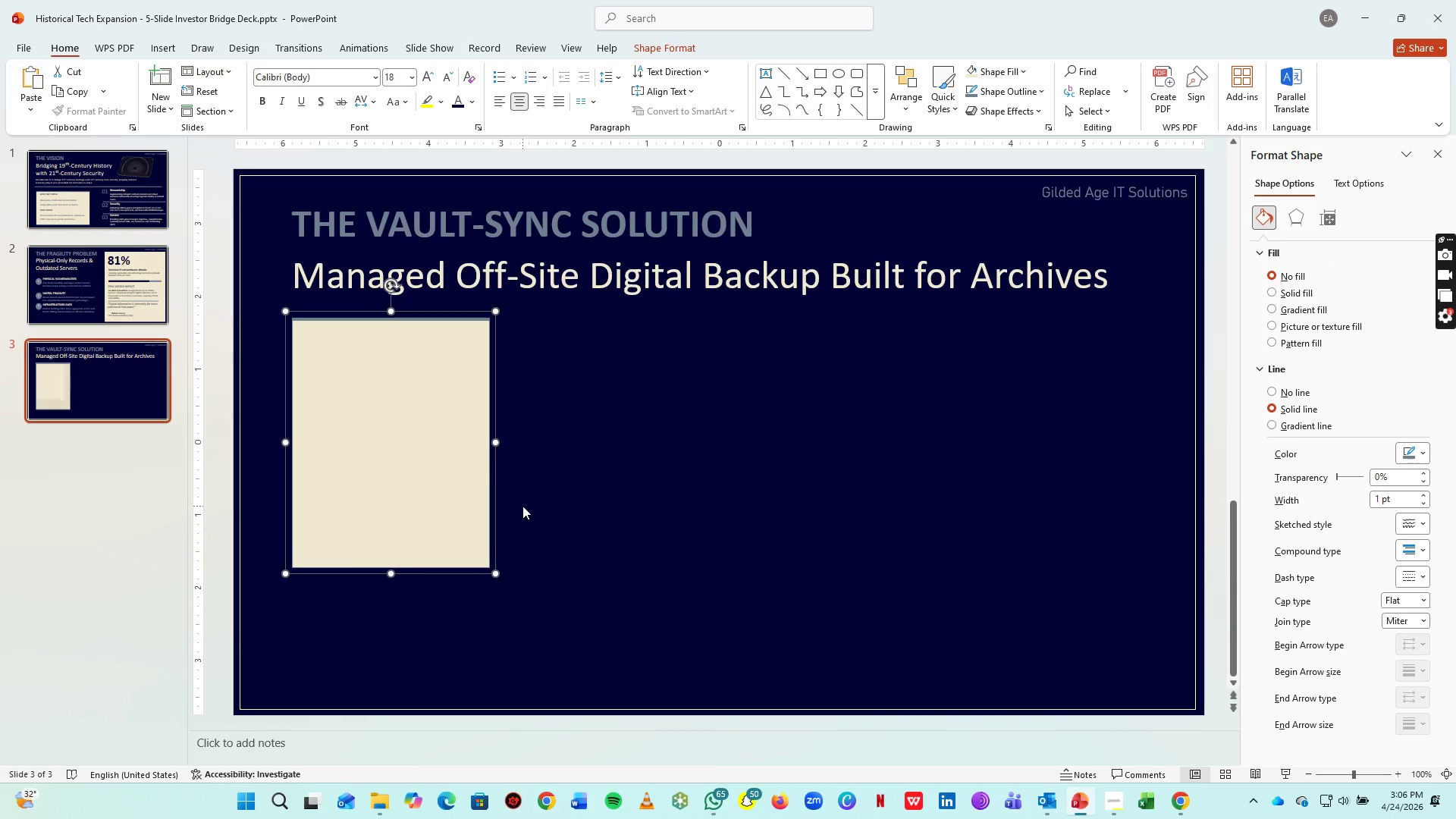 
hold_key(key=ControlLeft, duration=0.72)
 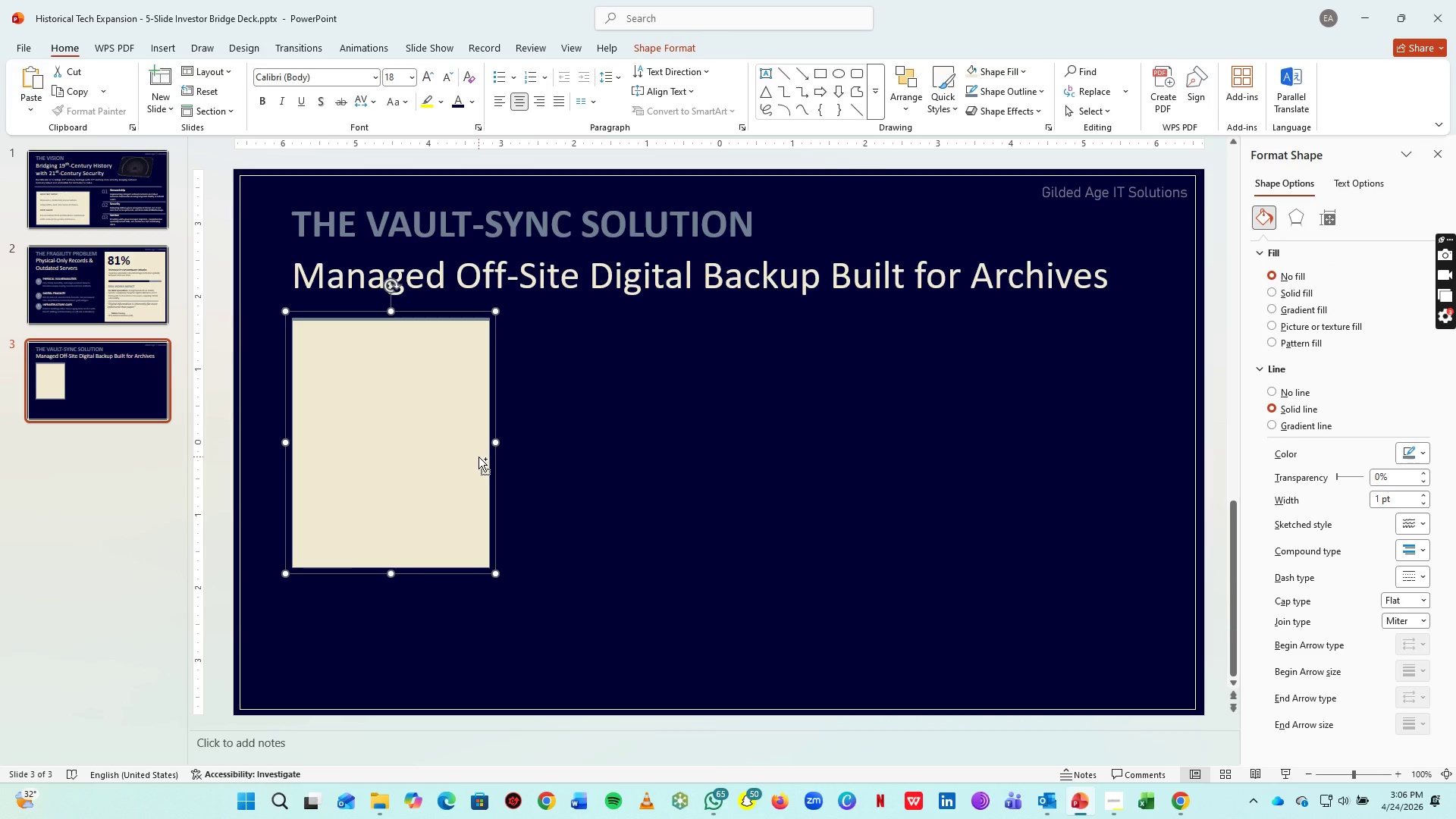 
key(Control+C)
 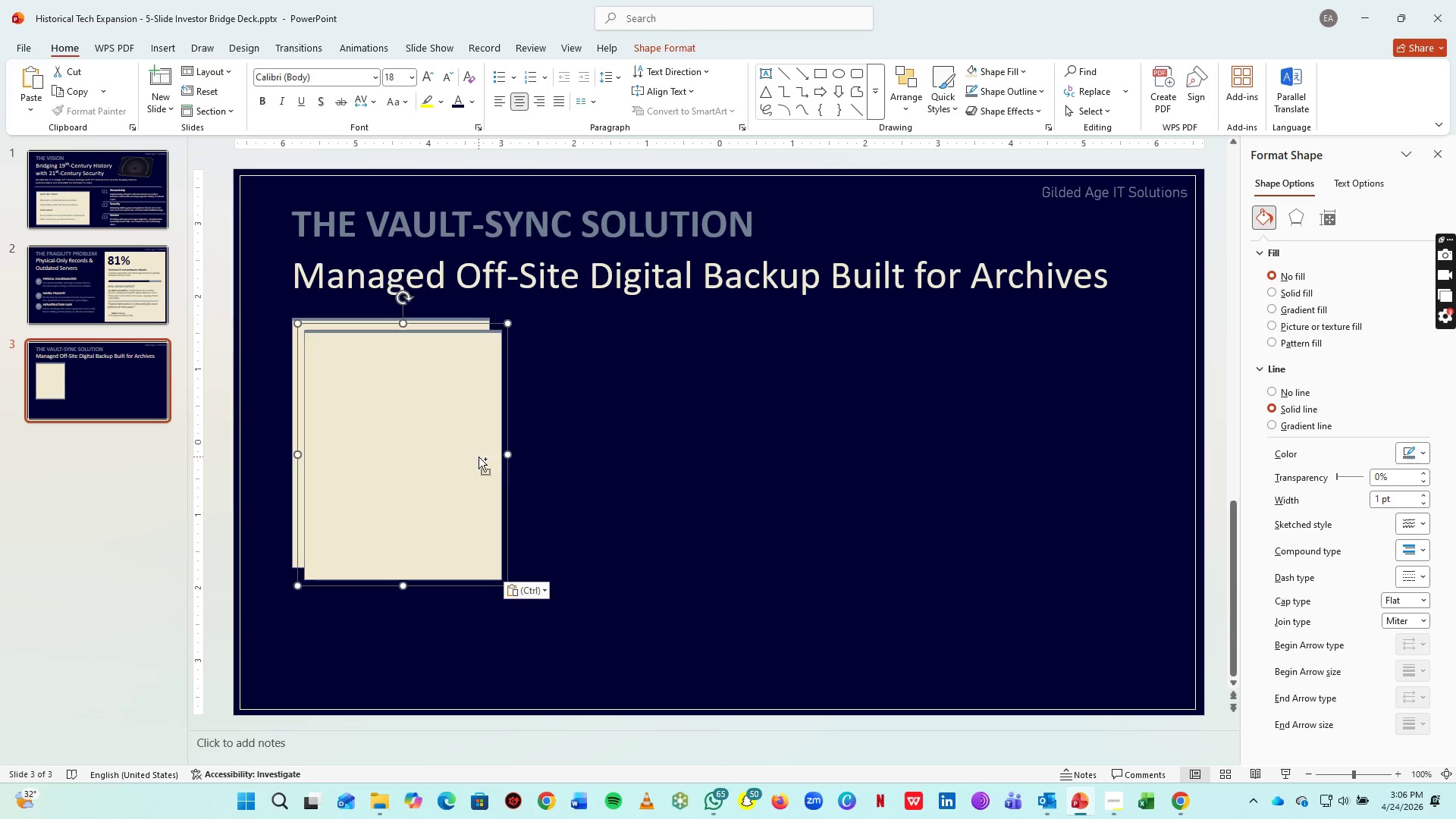 
key(Control+V)
 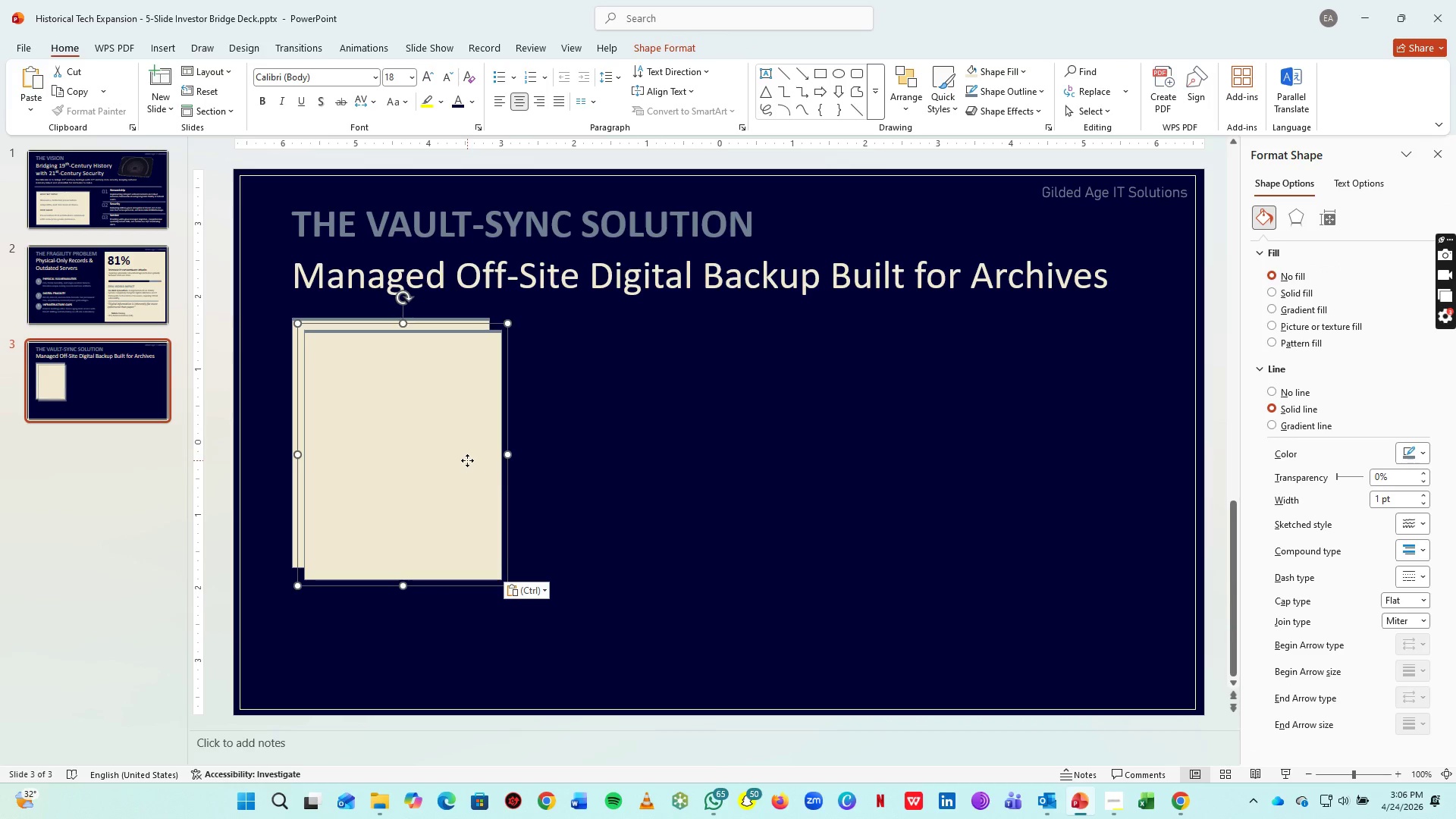 
left_click_drag(start_coordinate=[467, 460], to_coordinate=[697, 450])
 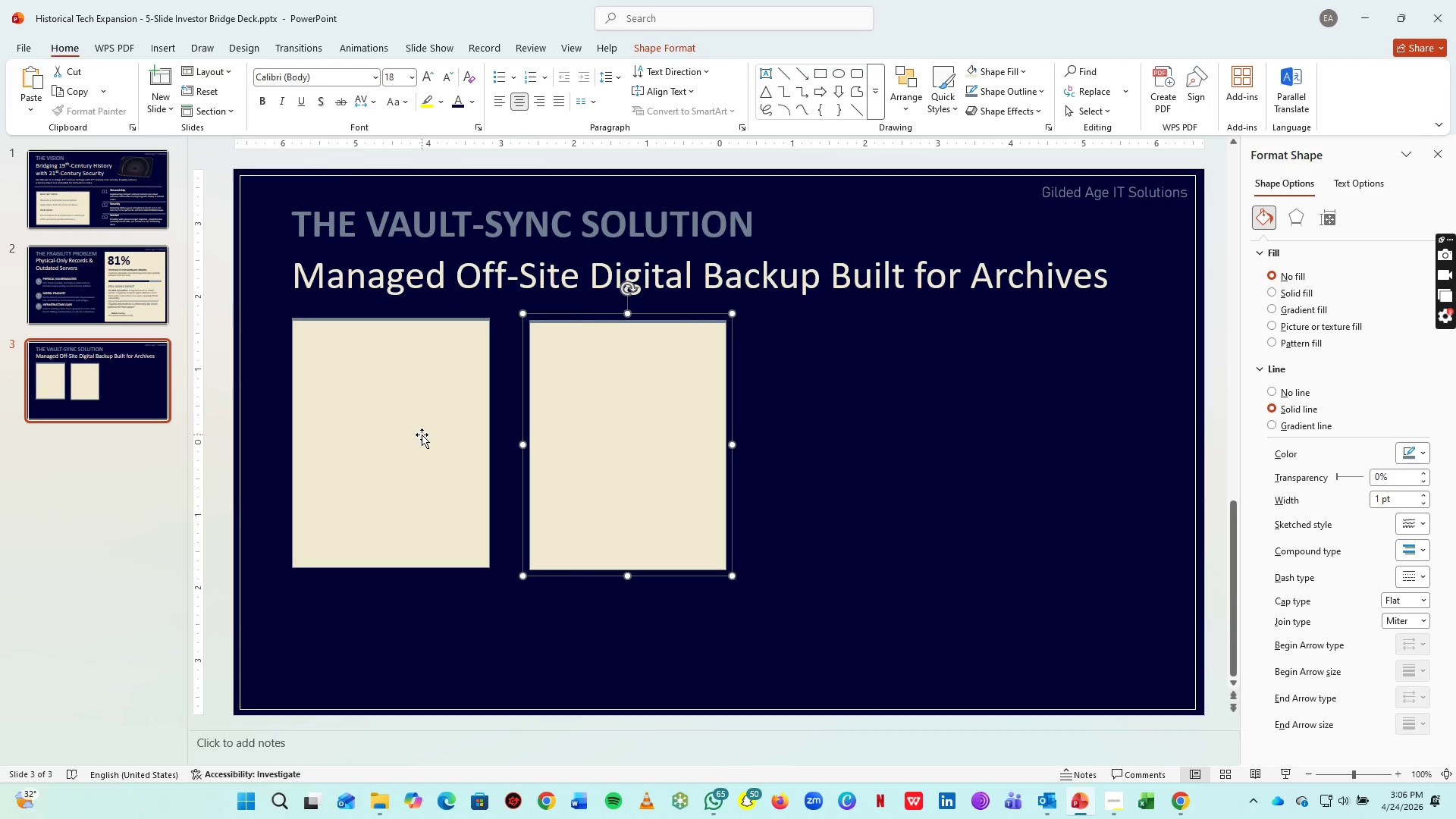 
left_click([416, 432])
 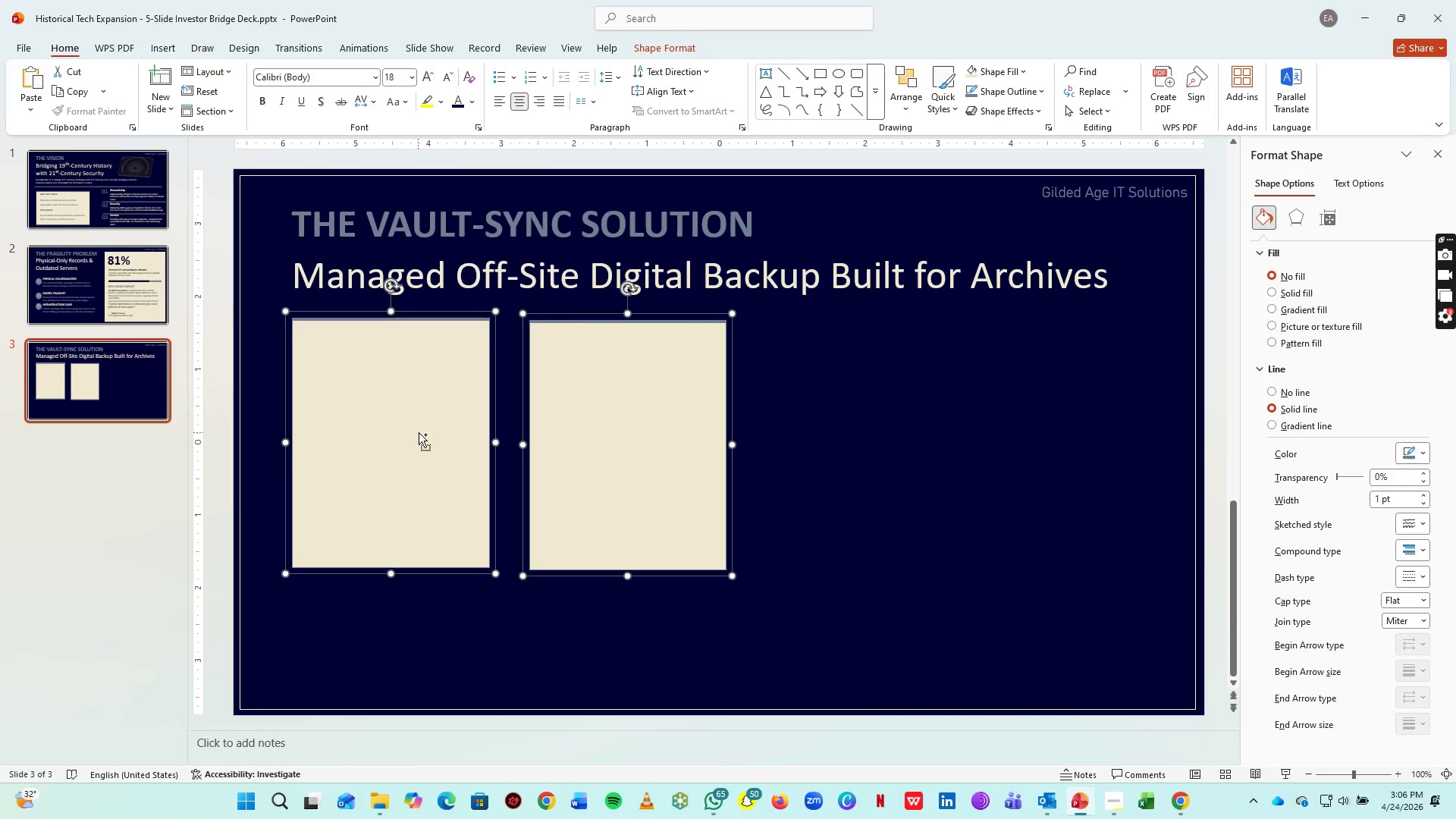 
key(Control+C)
 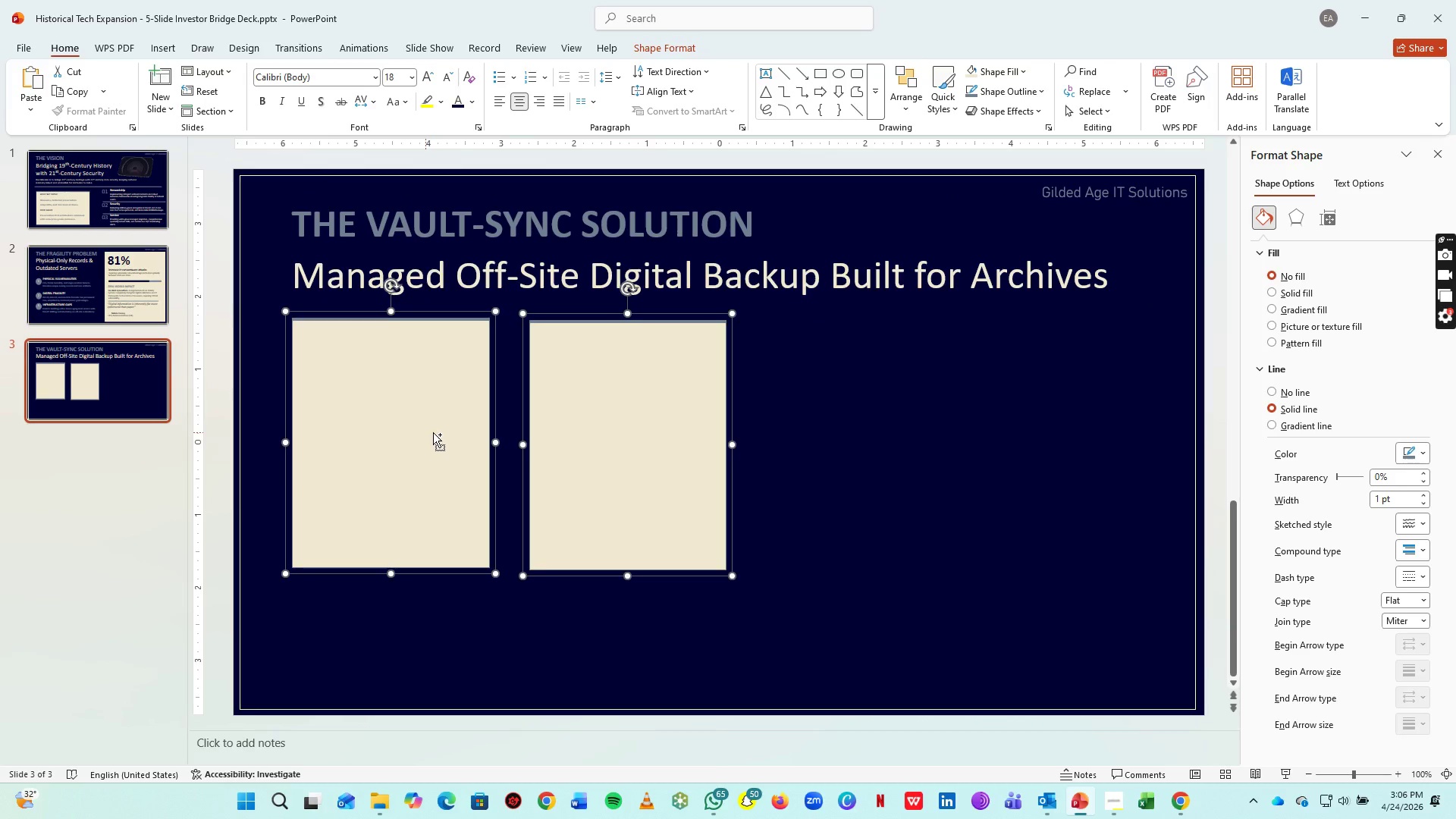 
key(Control+V)
 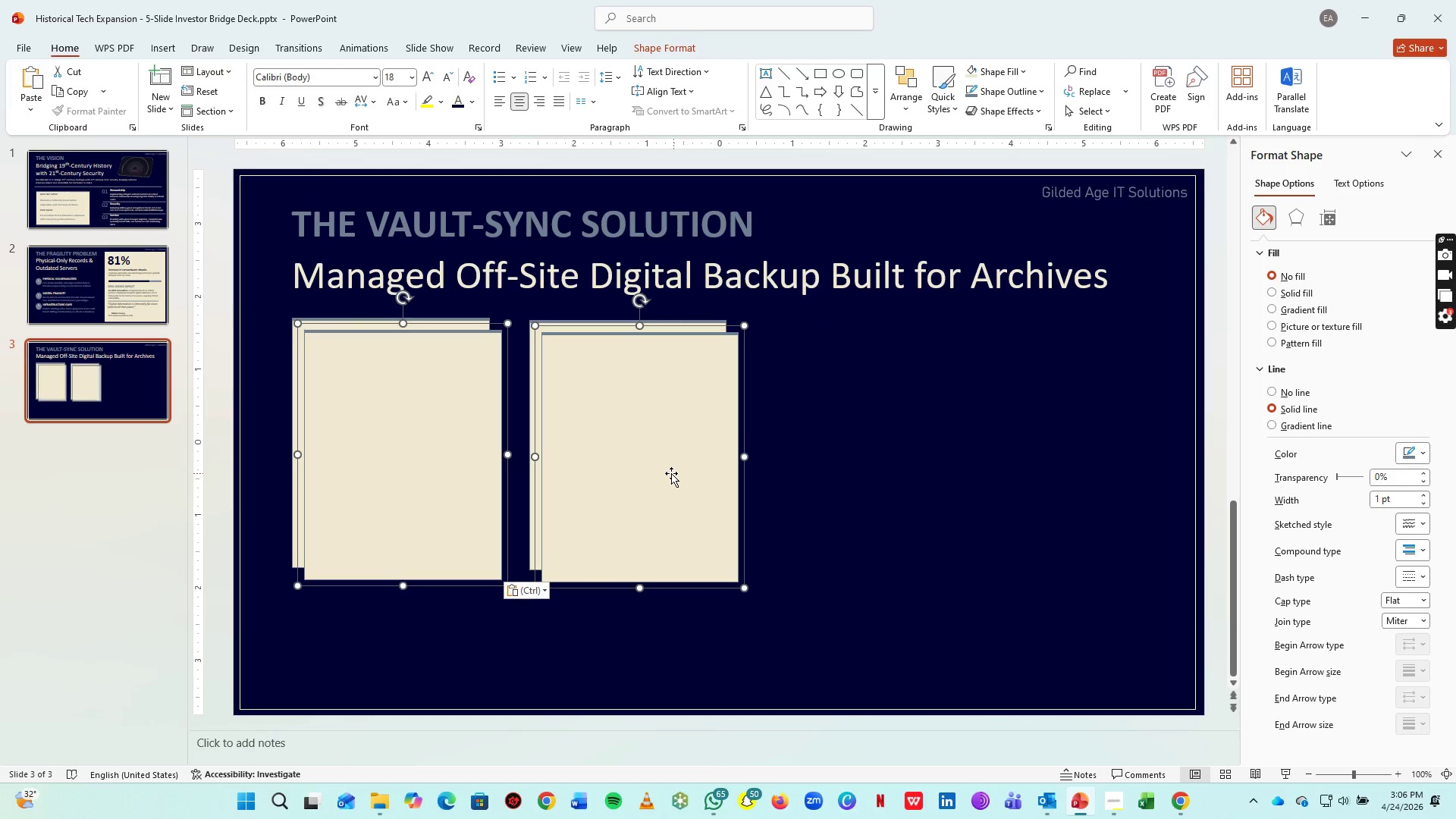 
left_click_drag(start_coordinate=[671, 473], to_coordinate=[1116, 465])
 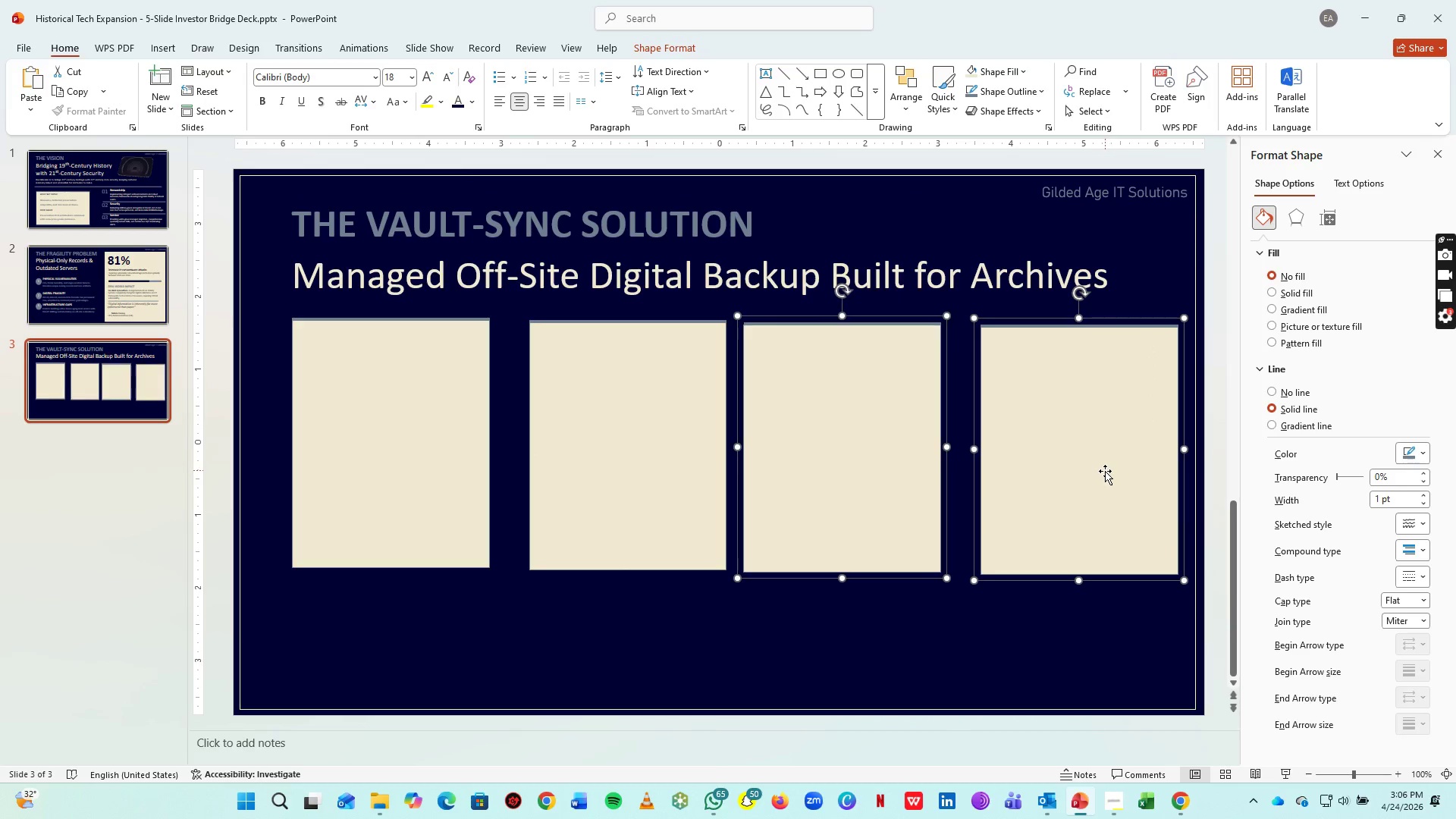 
key(Delete)
 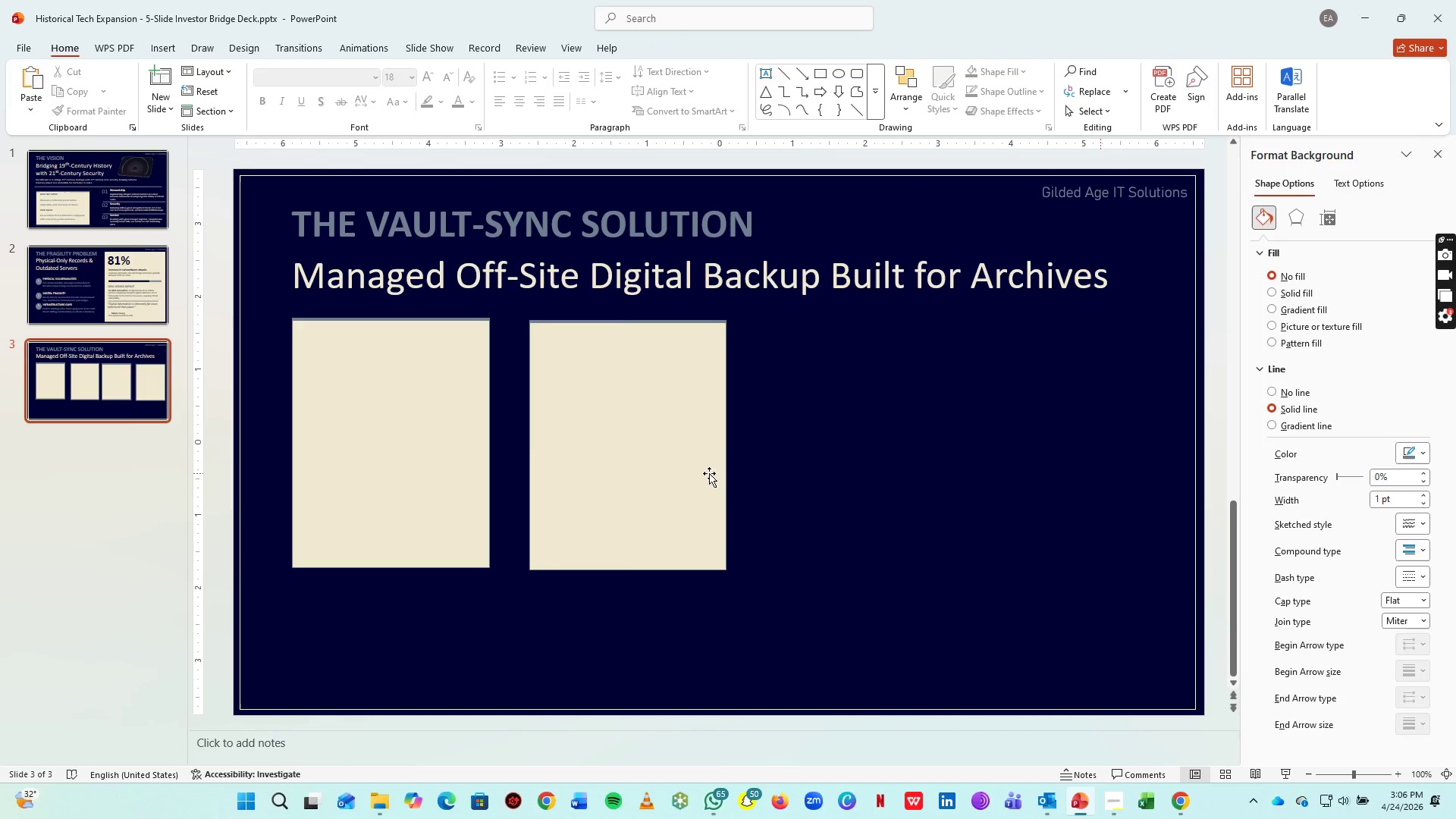 
left_click([692, 469])
 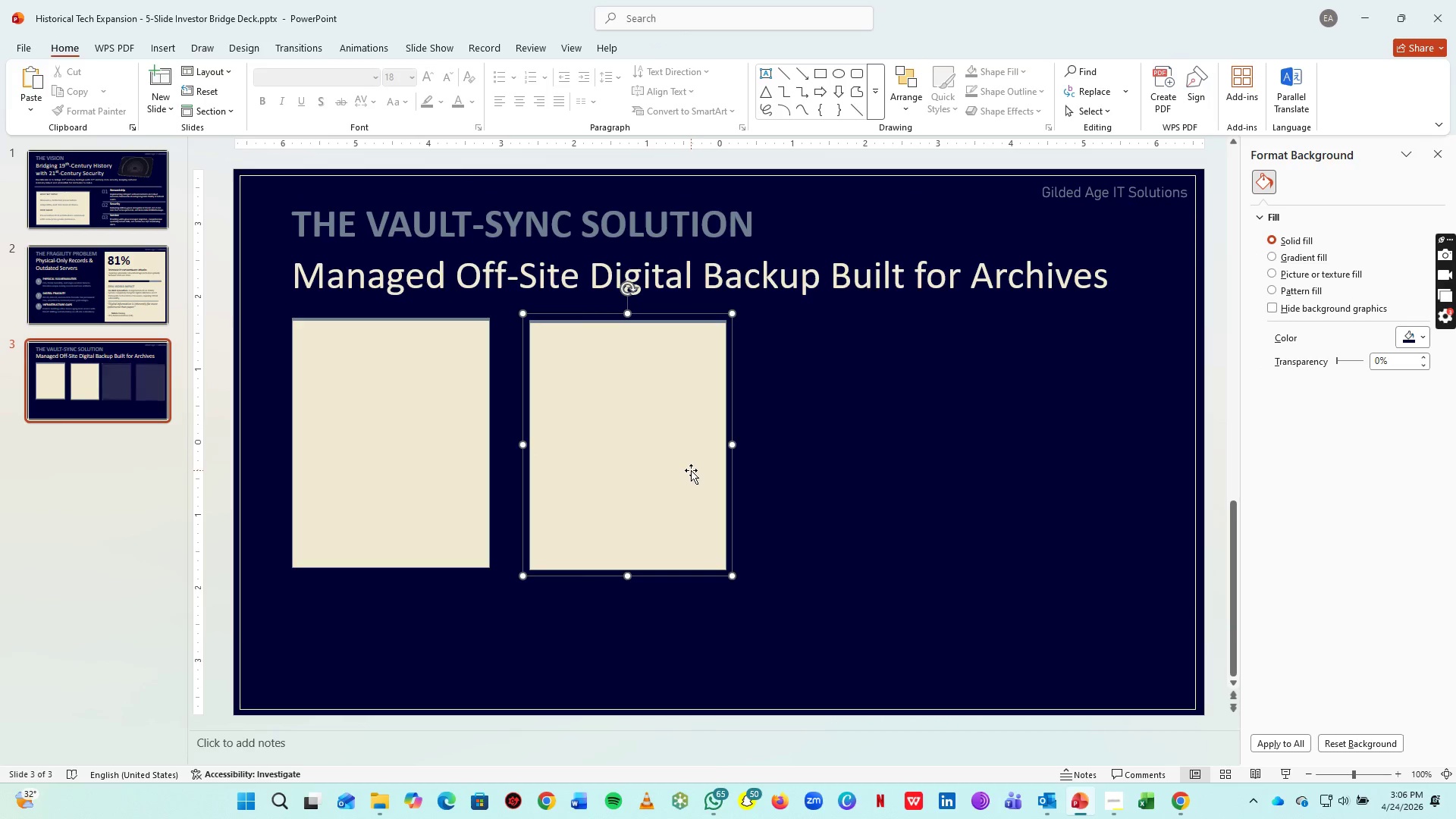 
key(Delete)
 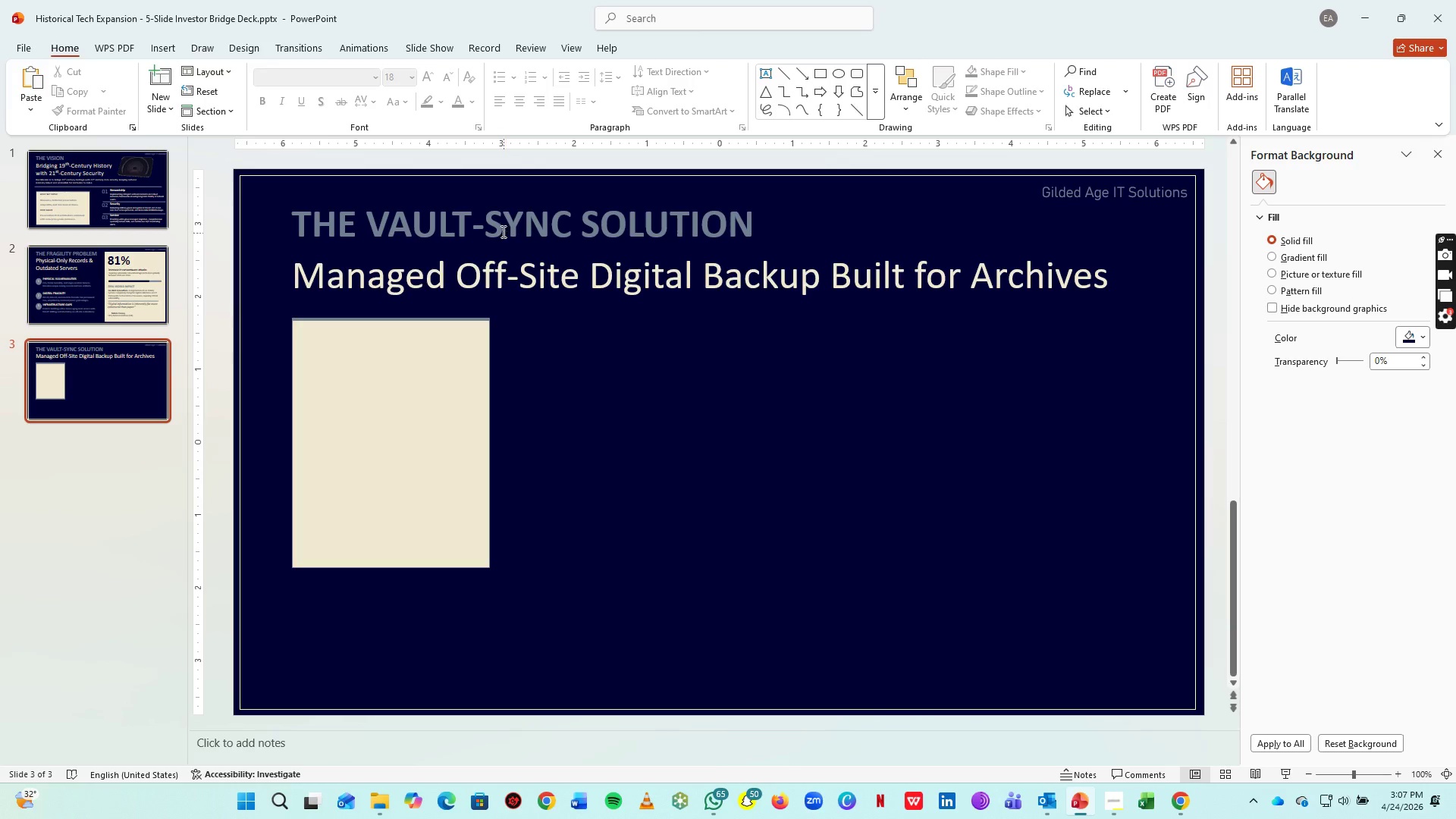 
hold_key(key=ControlLeft, duration=1.08)
scroll: coordinate [410, 428], scroll_direction: up, amount: 1.0
 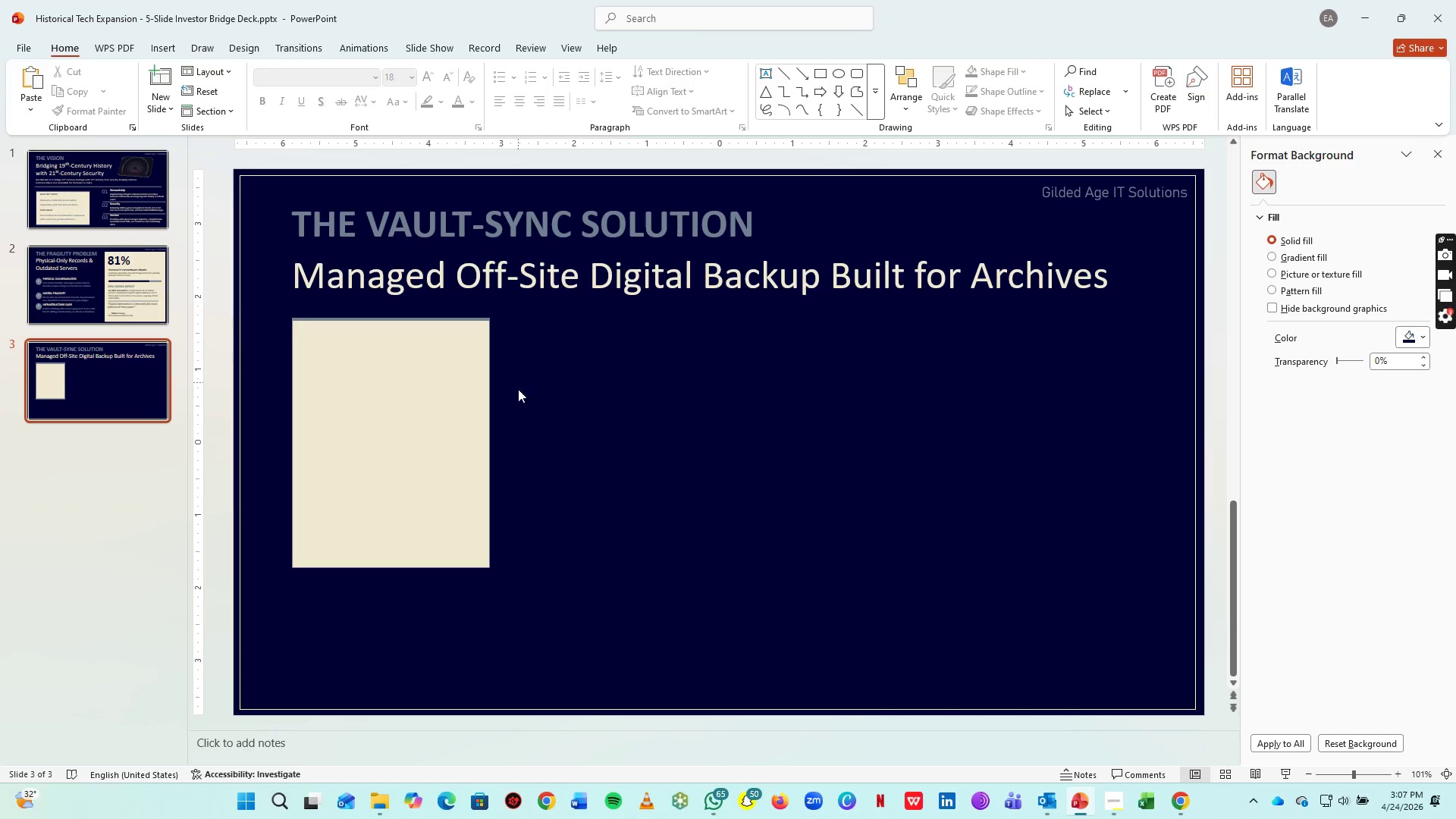 
hold_key(key=ControlLeft, duration=0.38)
 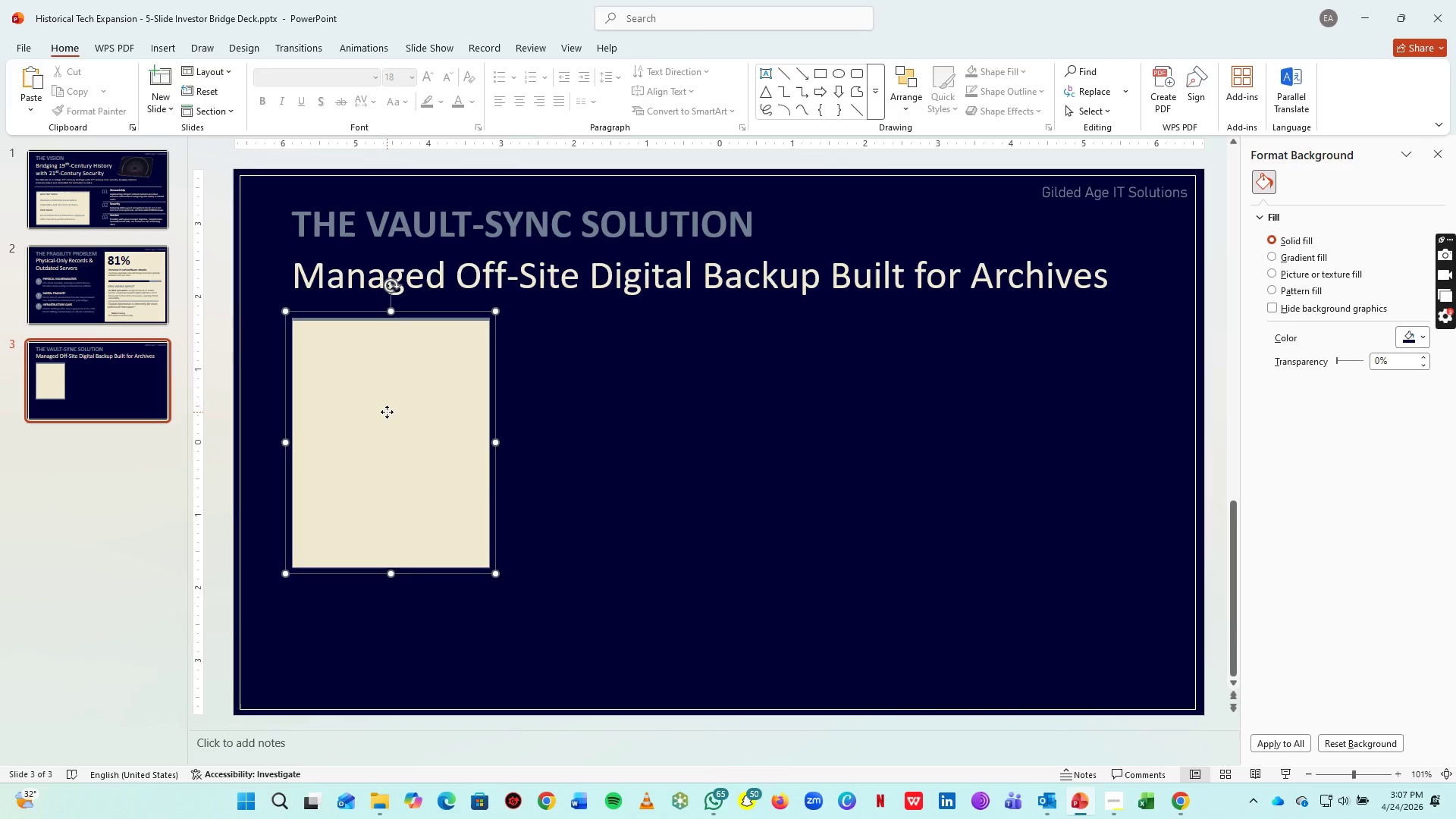 
left_click([387, 412])
 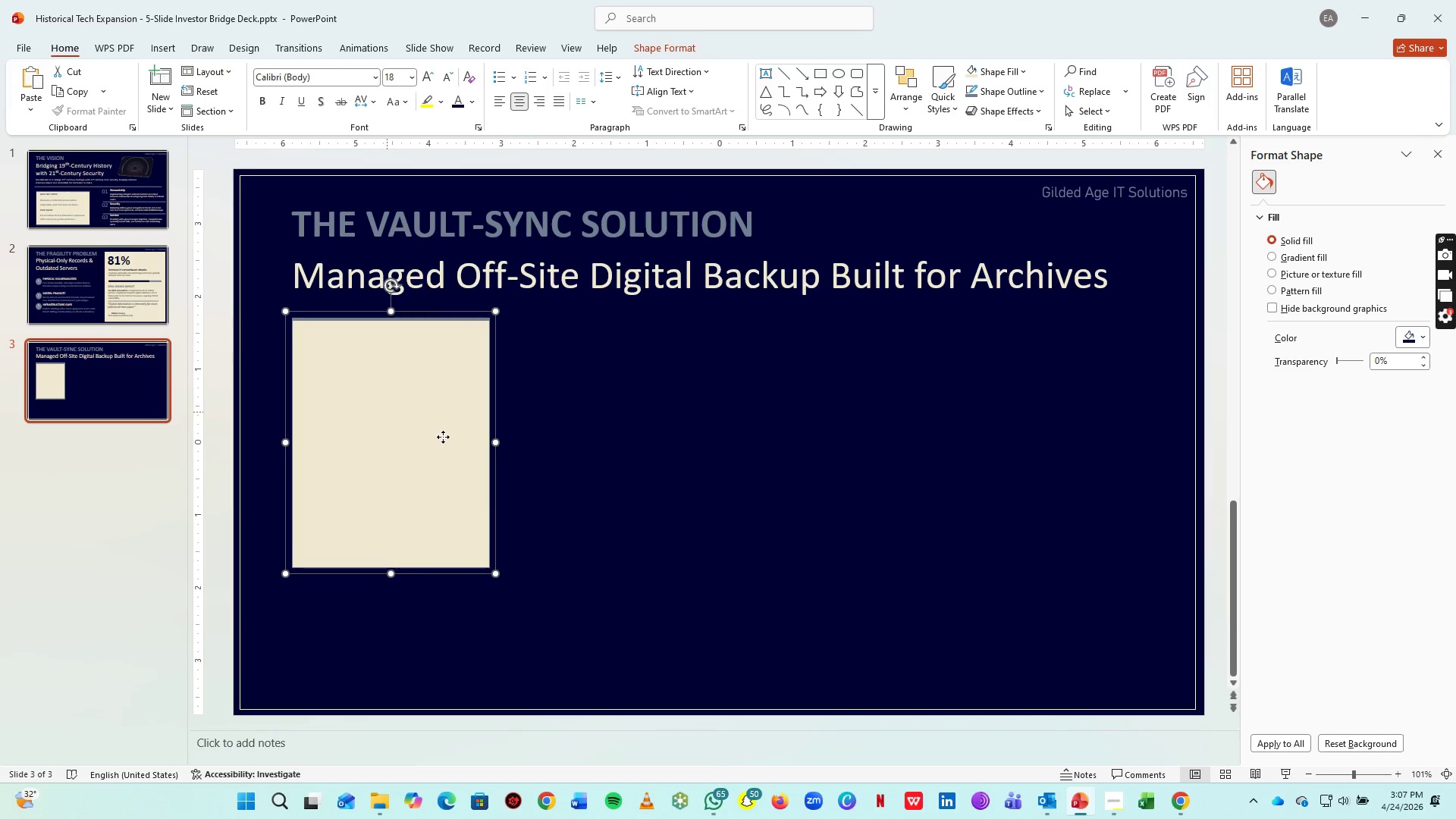 
hold_key(key=ControlLeft, duration=1.01)
scroll: coordinate [446, 437], scroll_direction: up, amount: 3.0
 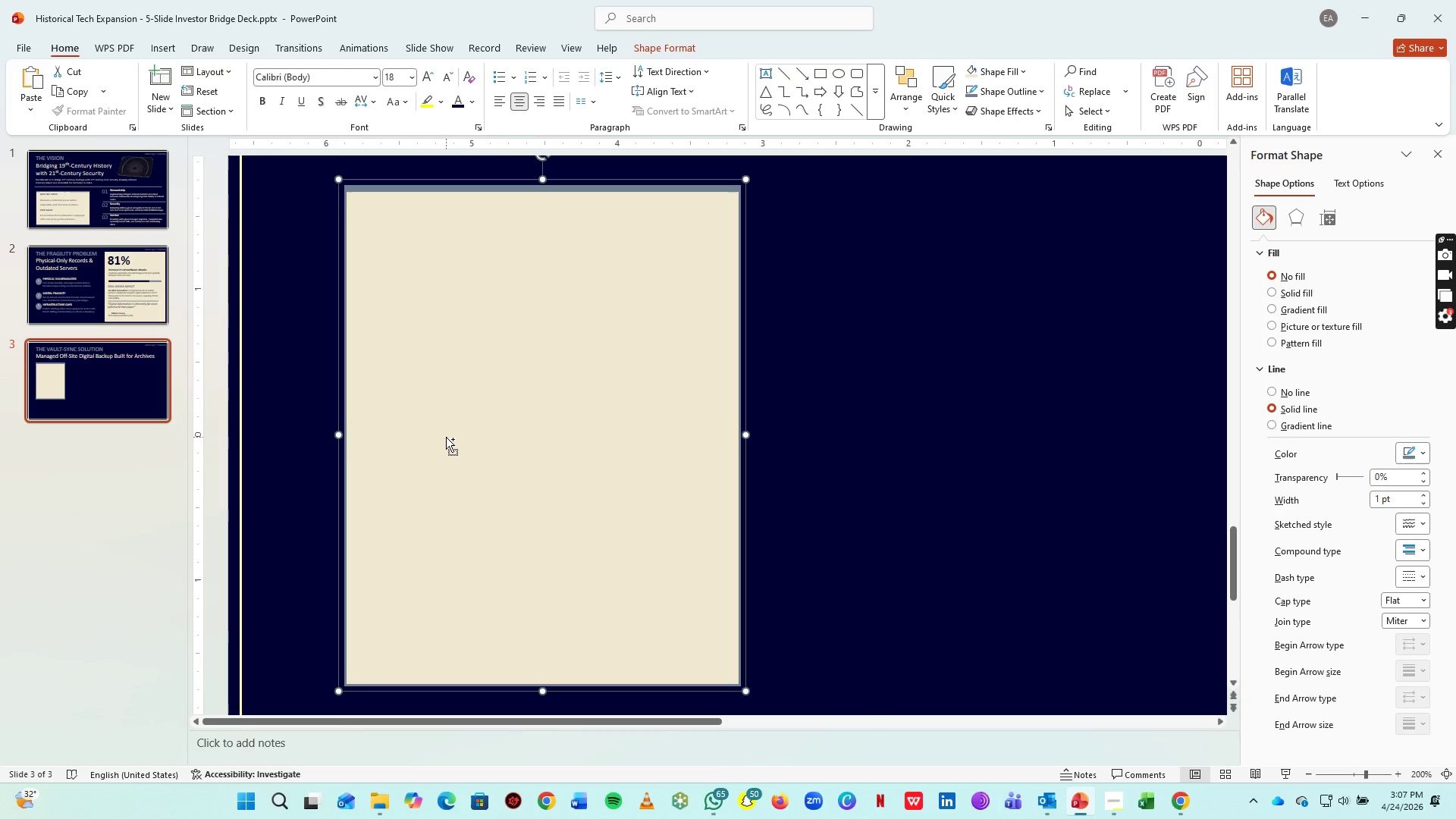 
left_click([181, 51])
 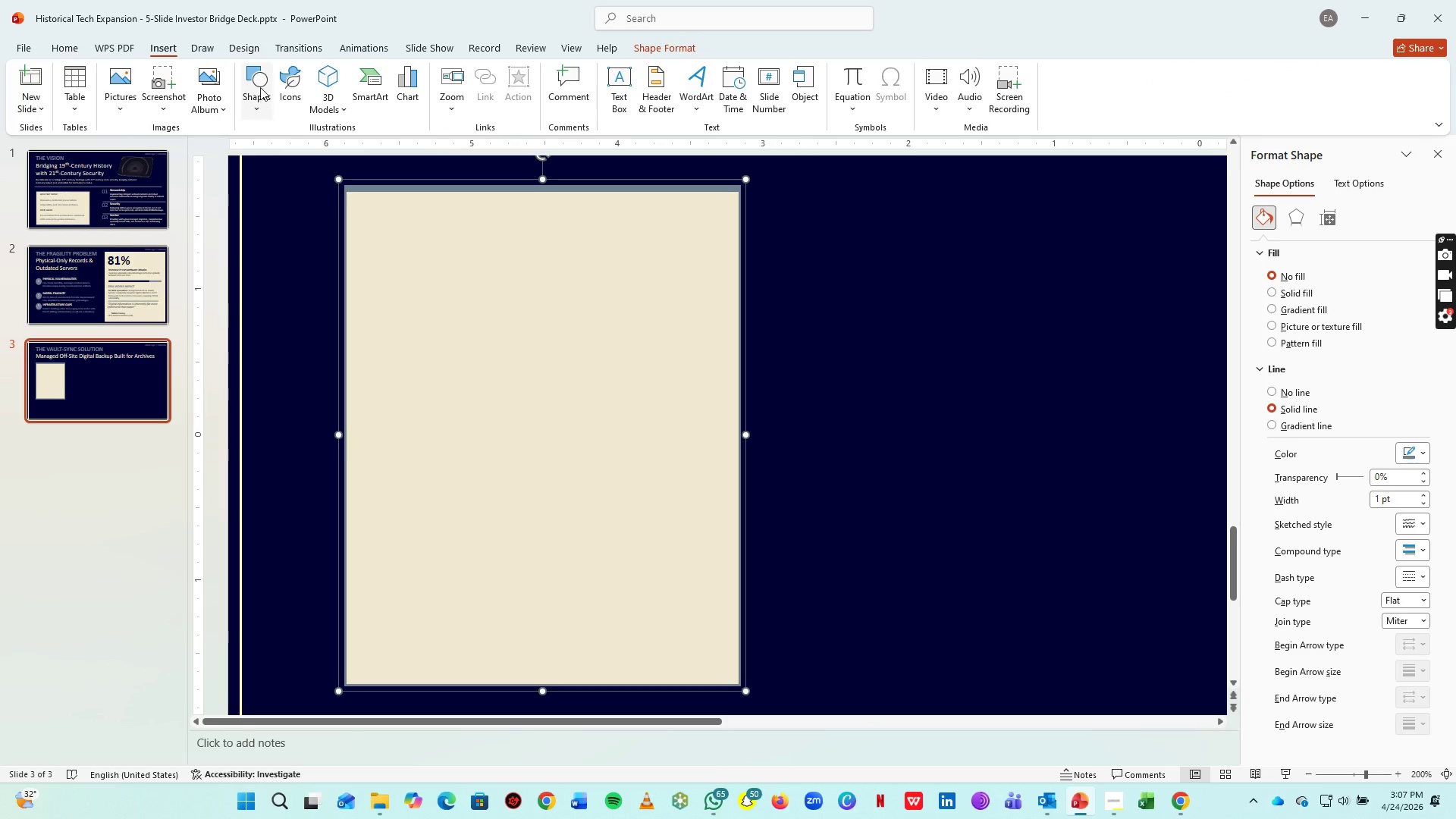 
left_click([259, 86])
 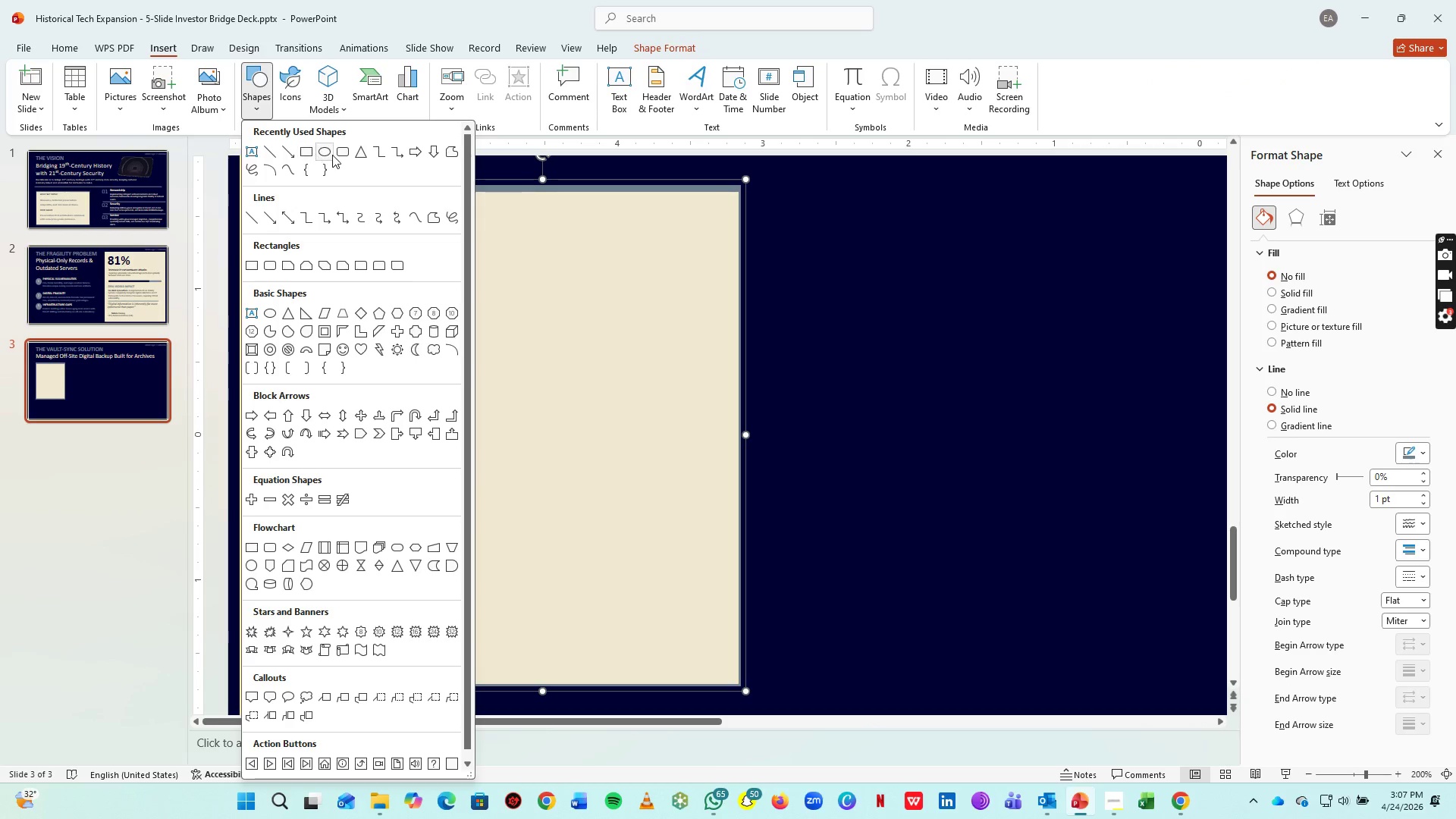 
left_click([337, 153])
 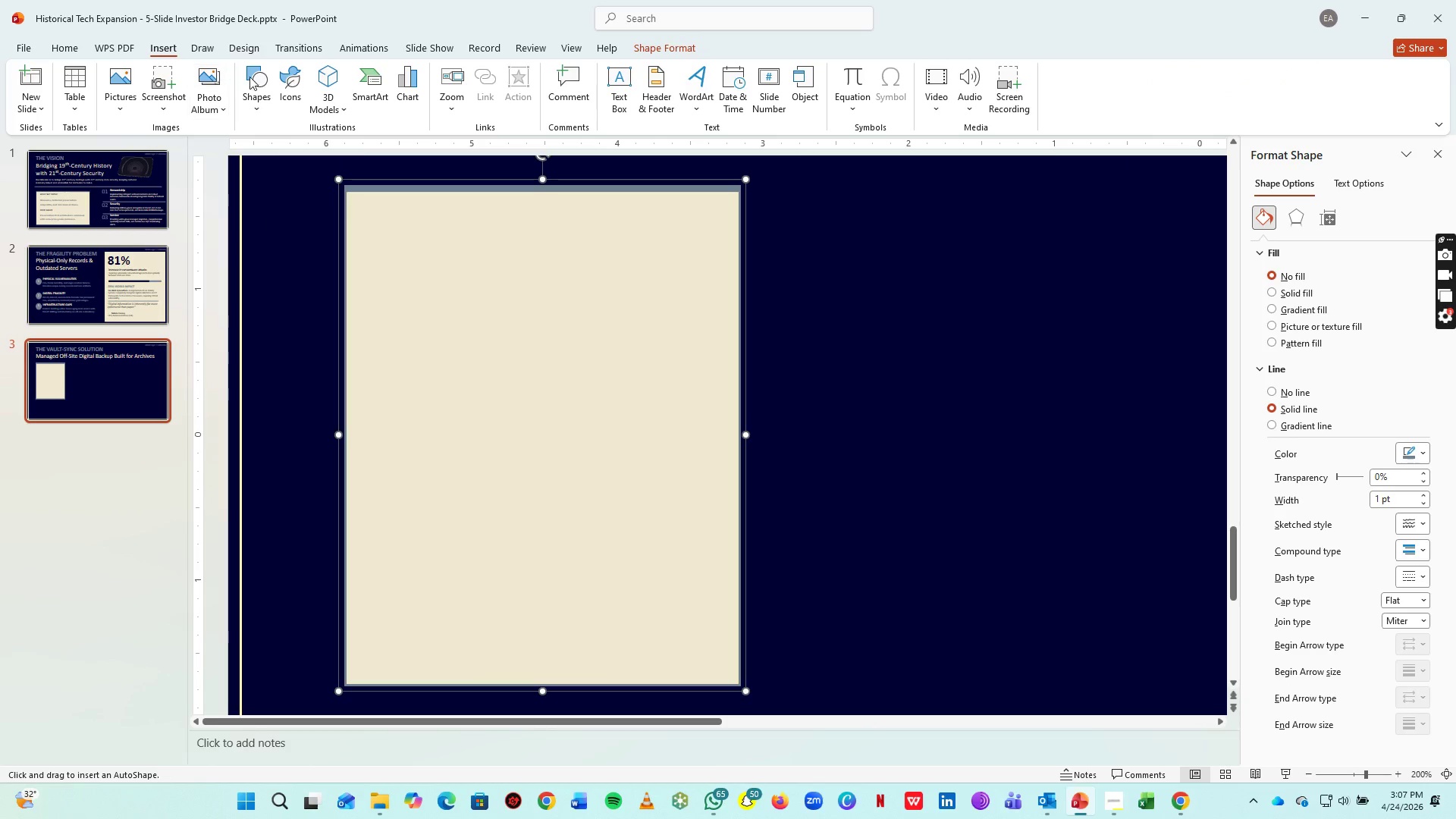 
left_click([258, 80])
 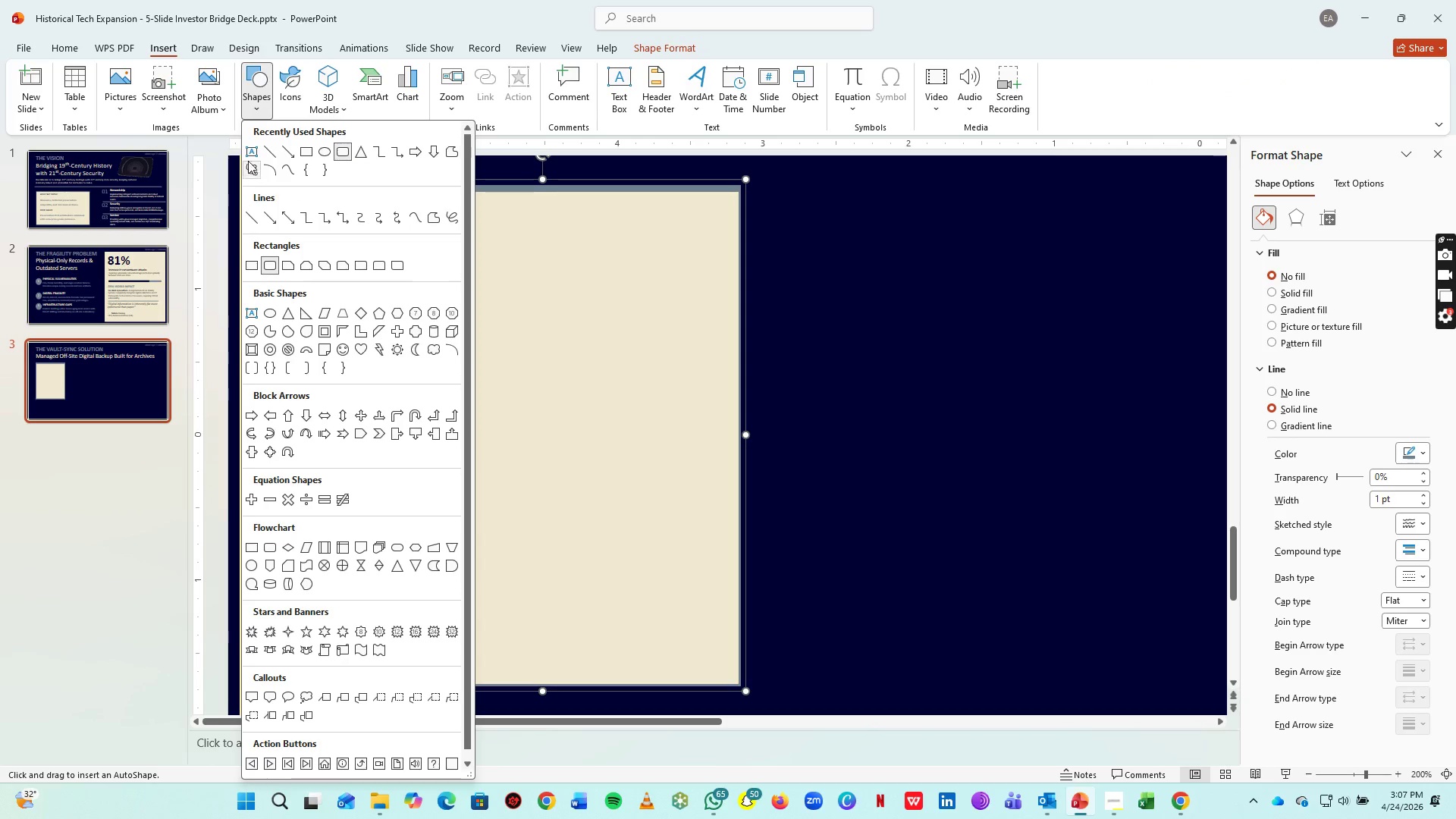 
left_click([248, 154])
 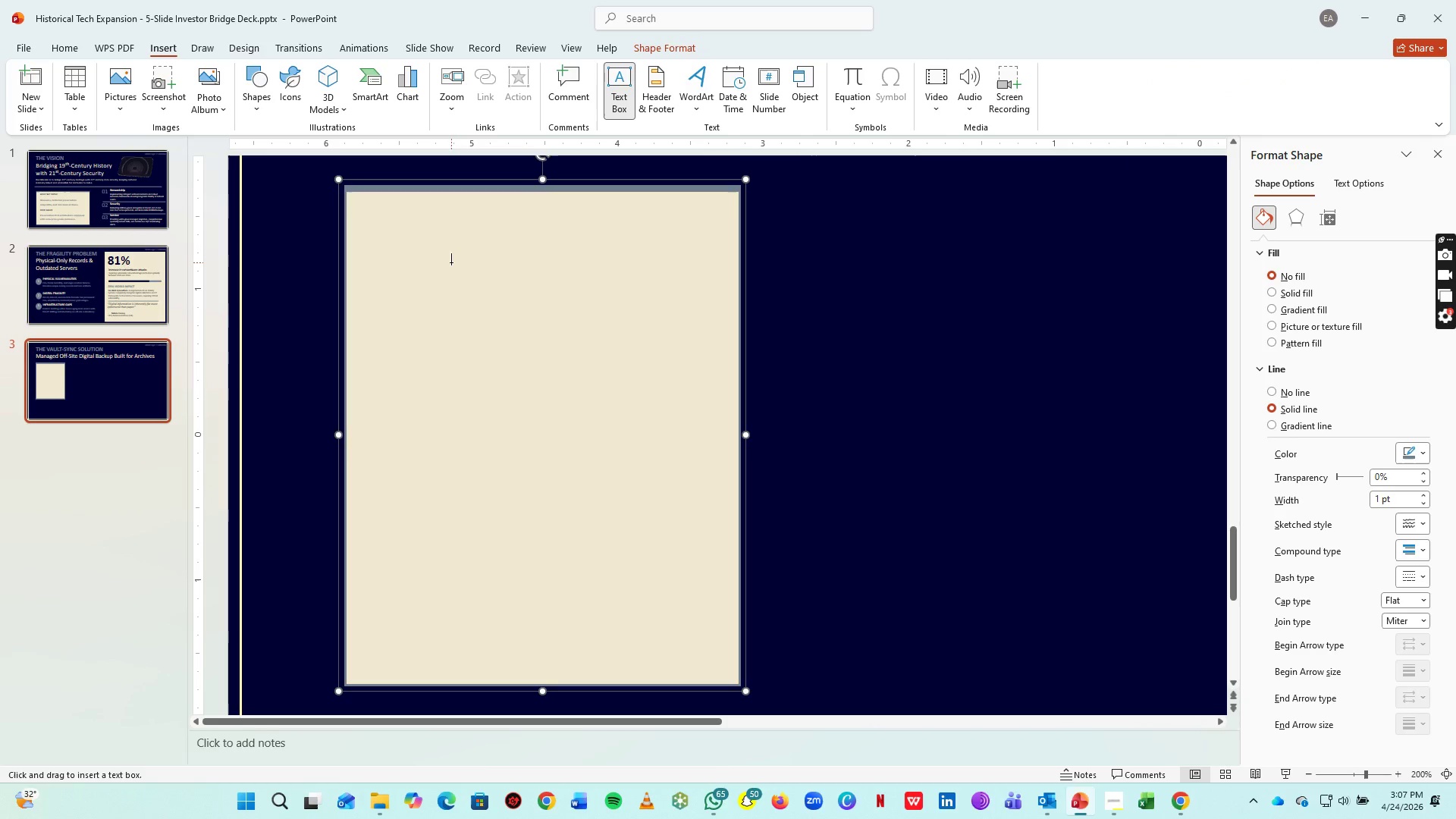 
left_click_drag(start_coordinate=[451, 262], to_coordinate=[565, 306])
 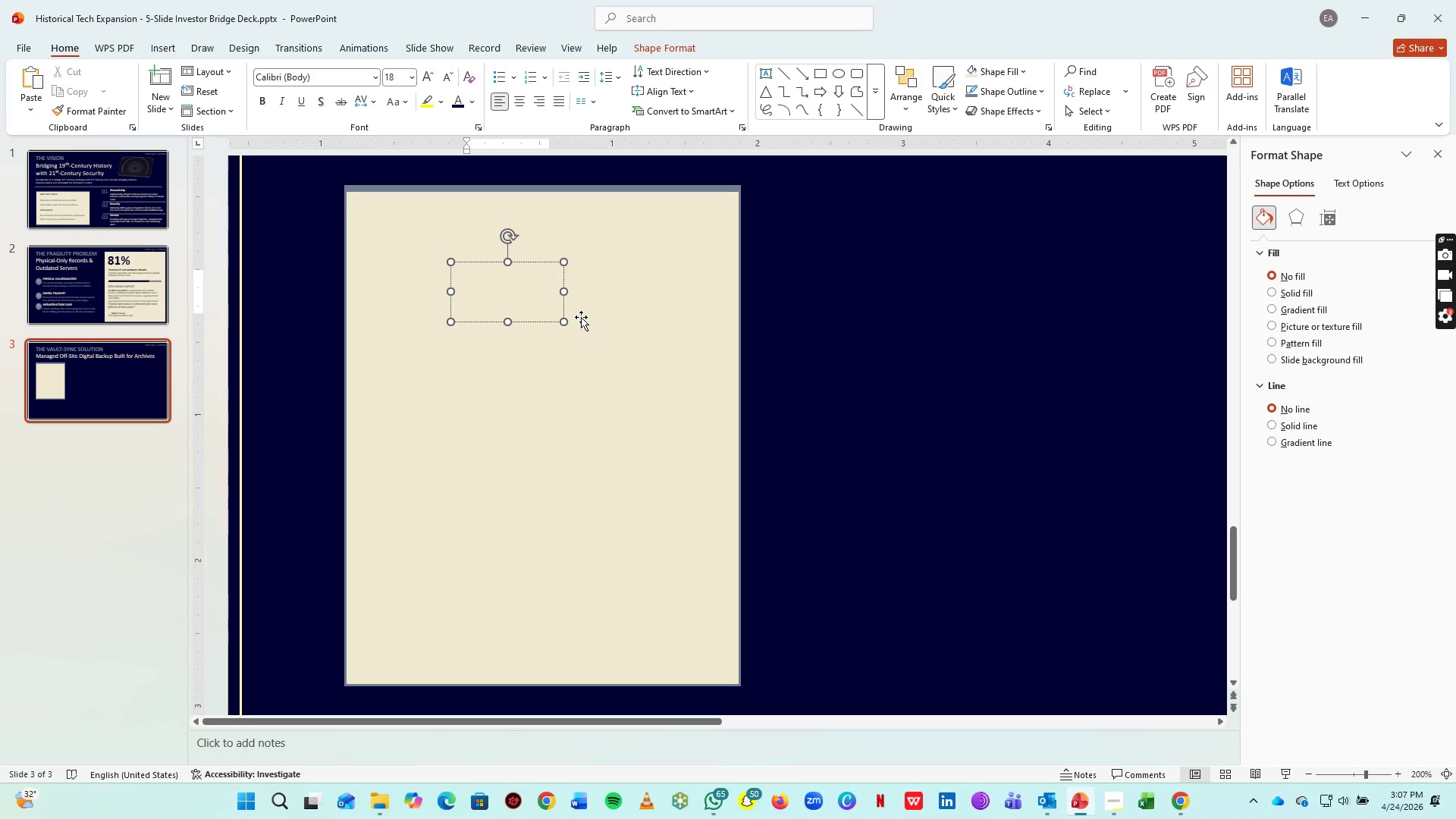 
type(01)
 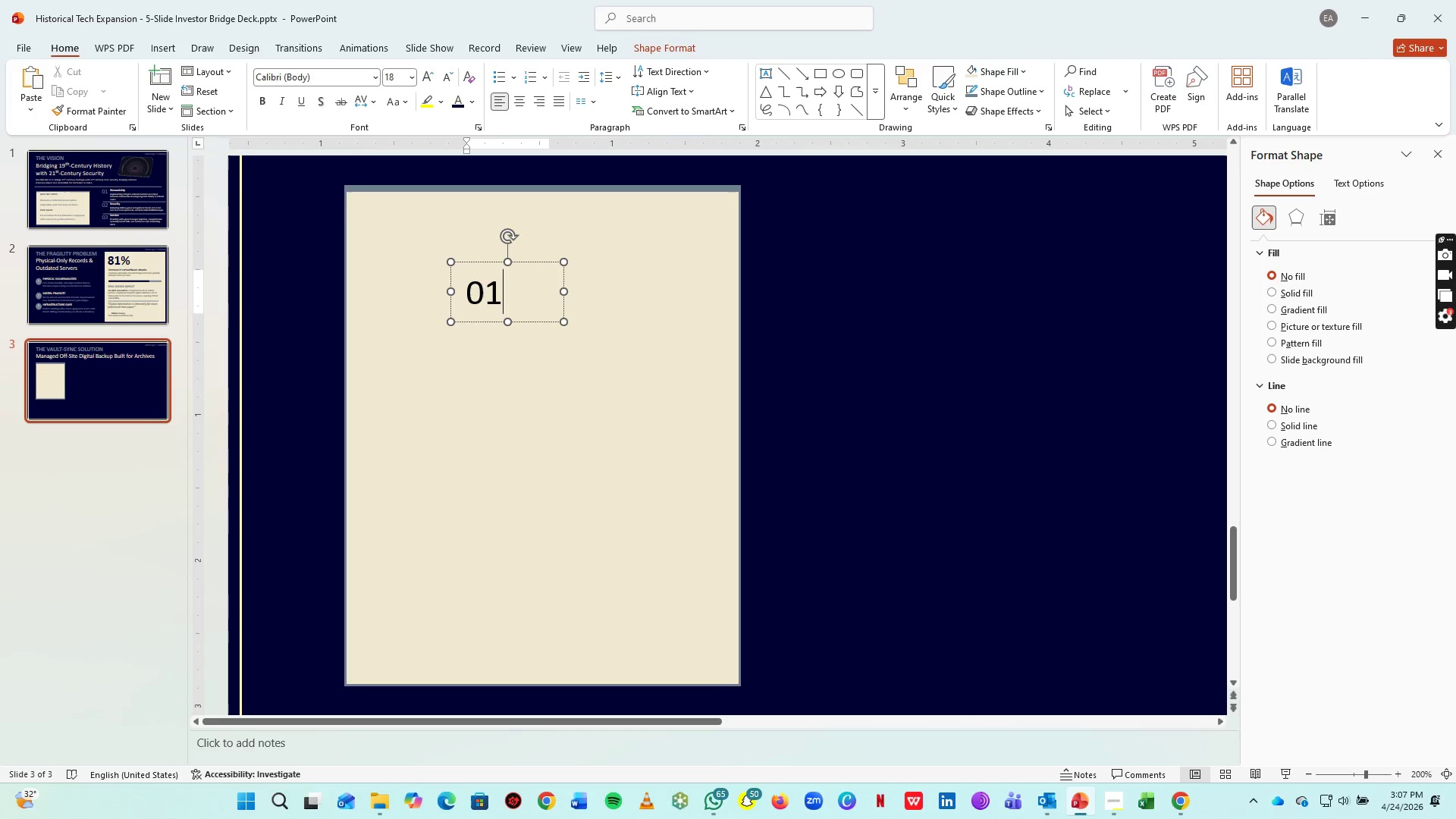 
key(Control+A)
 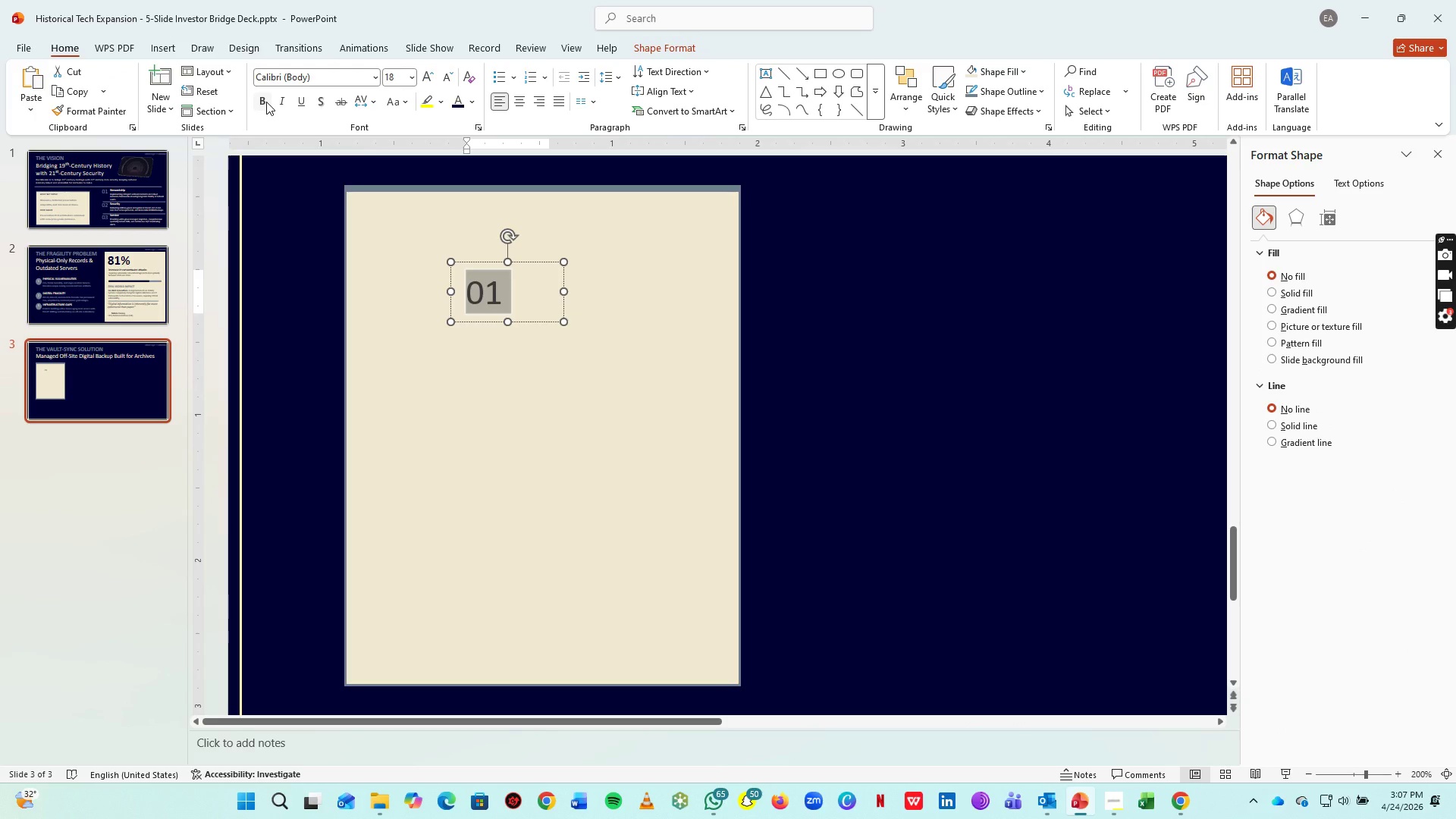 
left_click([266, 102])
 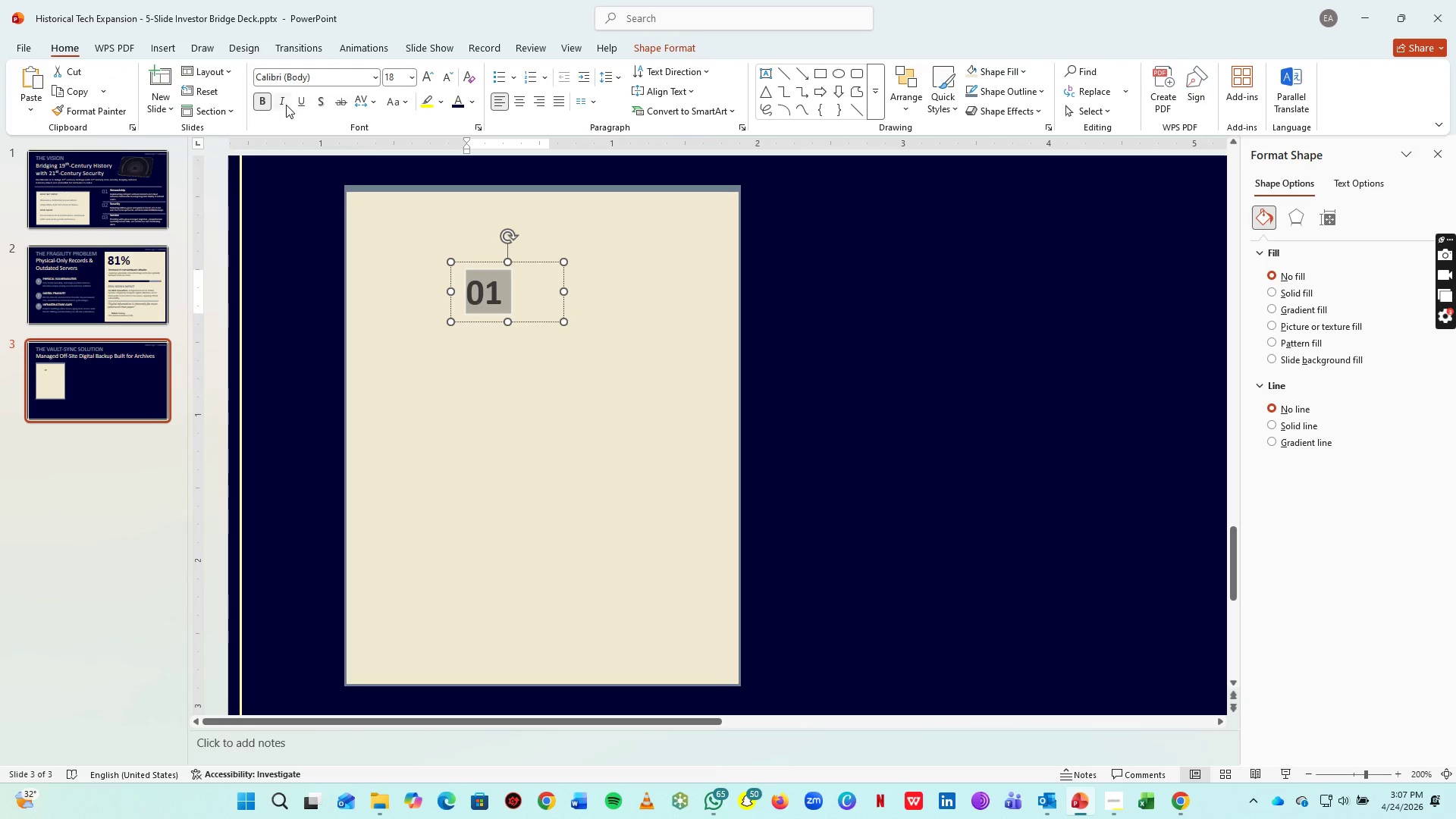 
left_click_drag(start_coordinate=[285, 103], to_coordinate=[290, 103])
 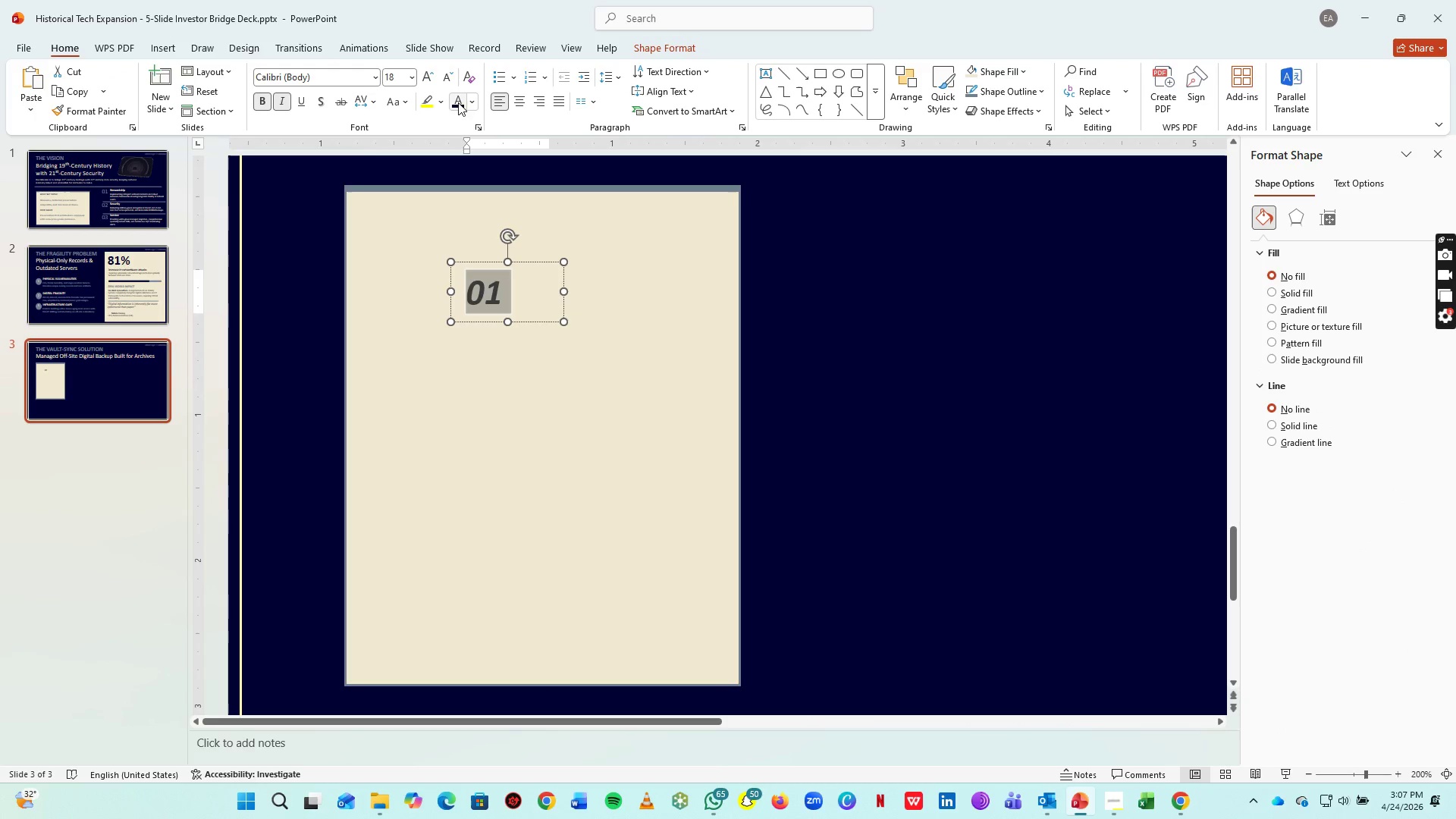 
left_click([473, 102])
 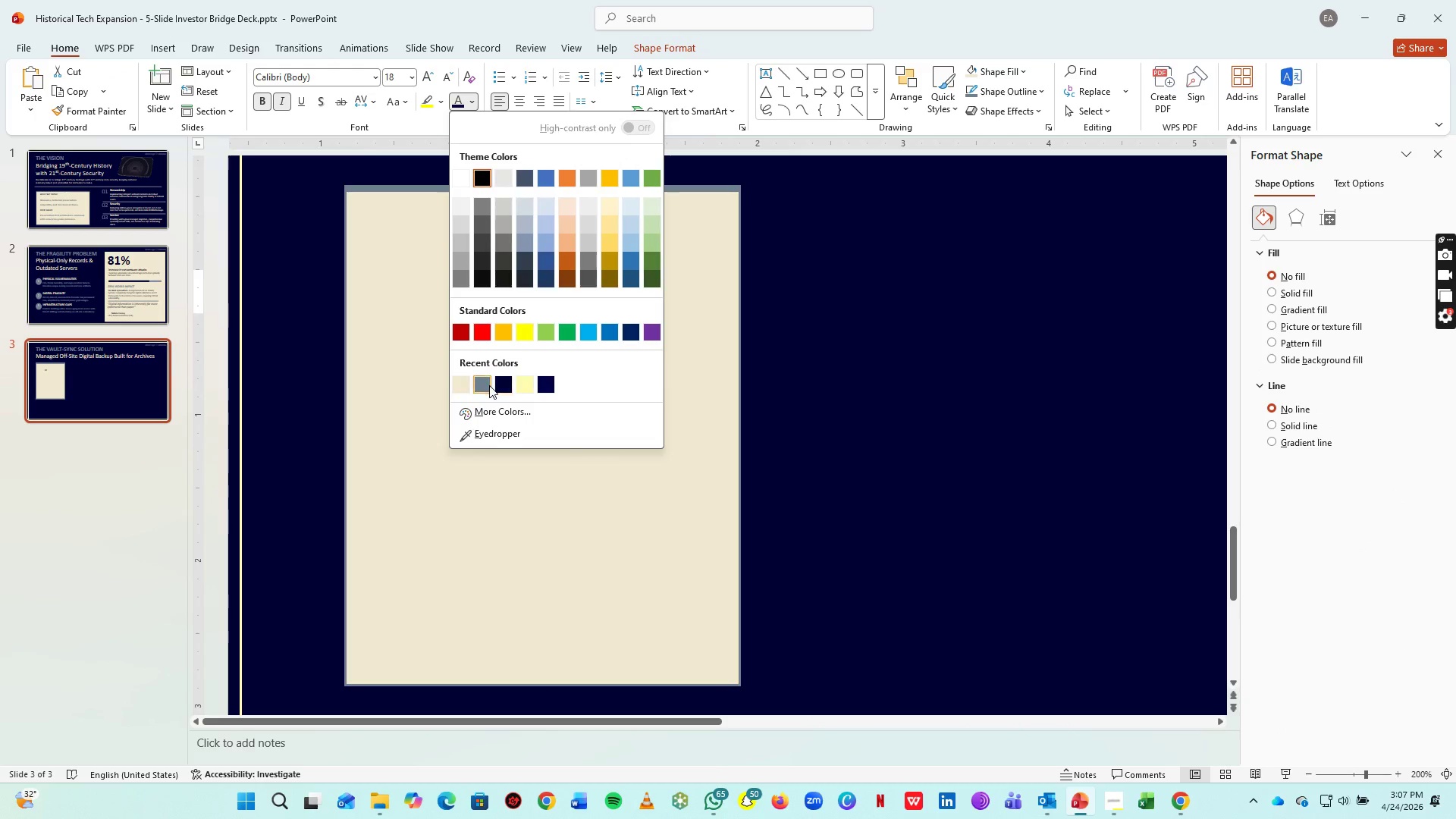 
left_click([485, 386])
 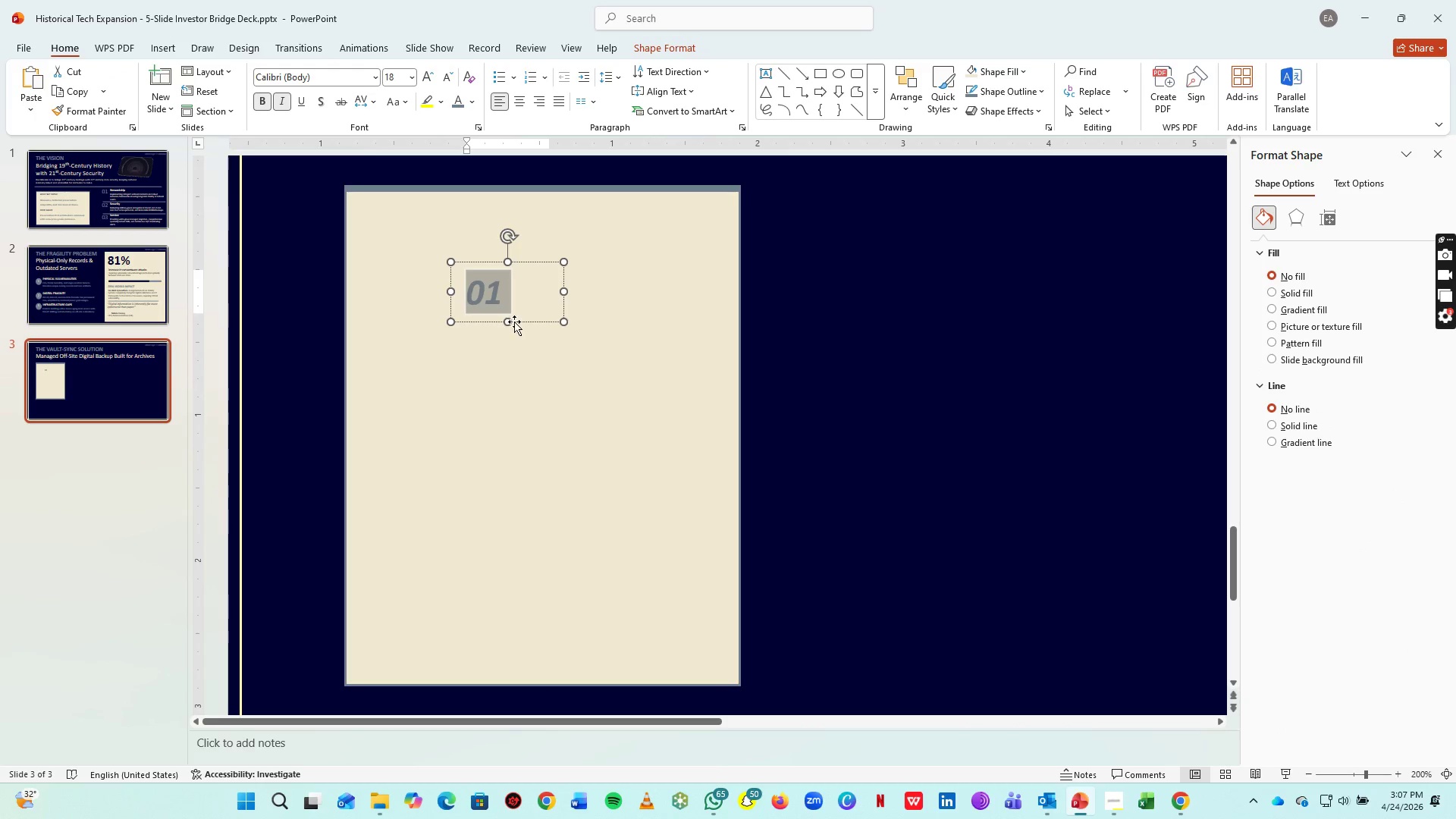 
left_click_drag(start_coordinate=[516, 322], to_coordinate=[427, 293])
 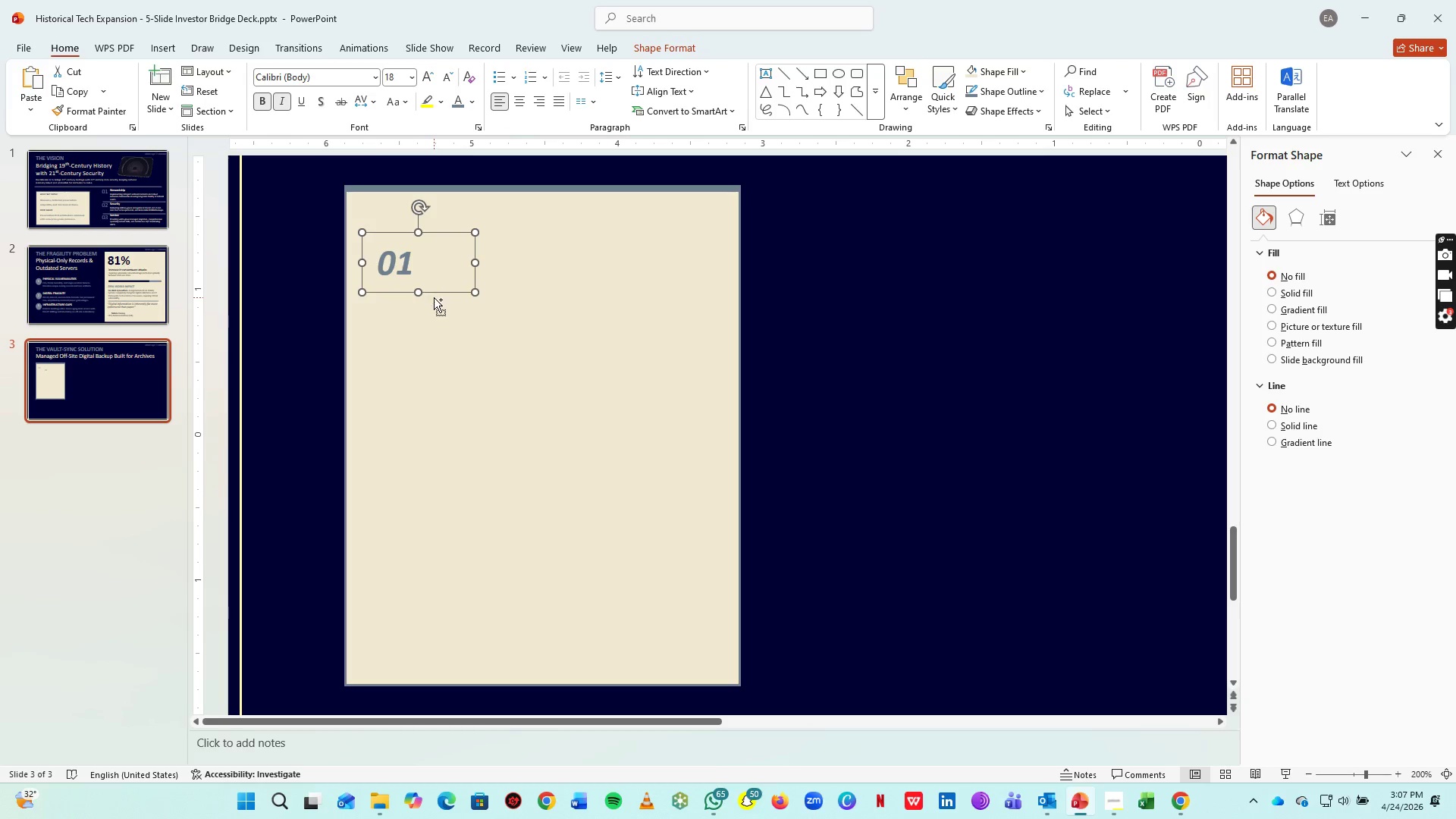 
key(Control+X)
 